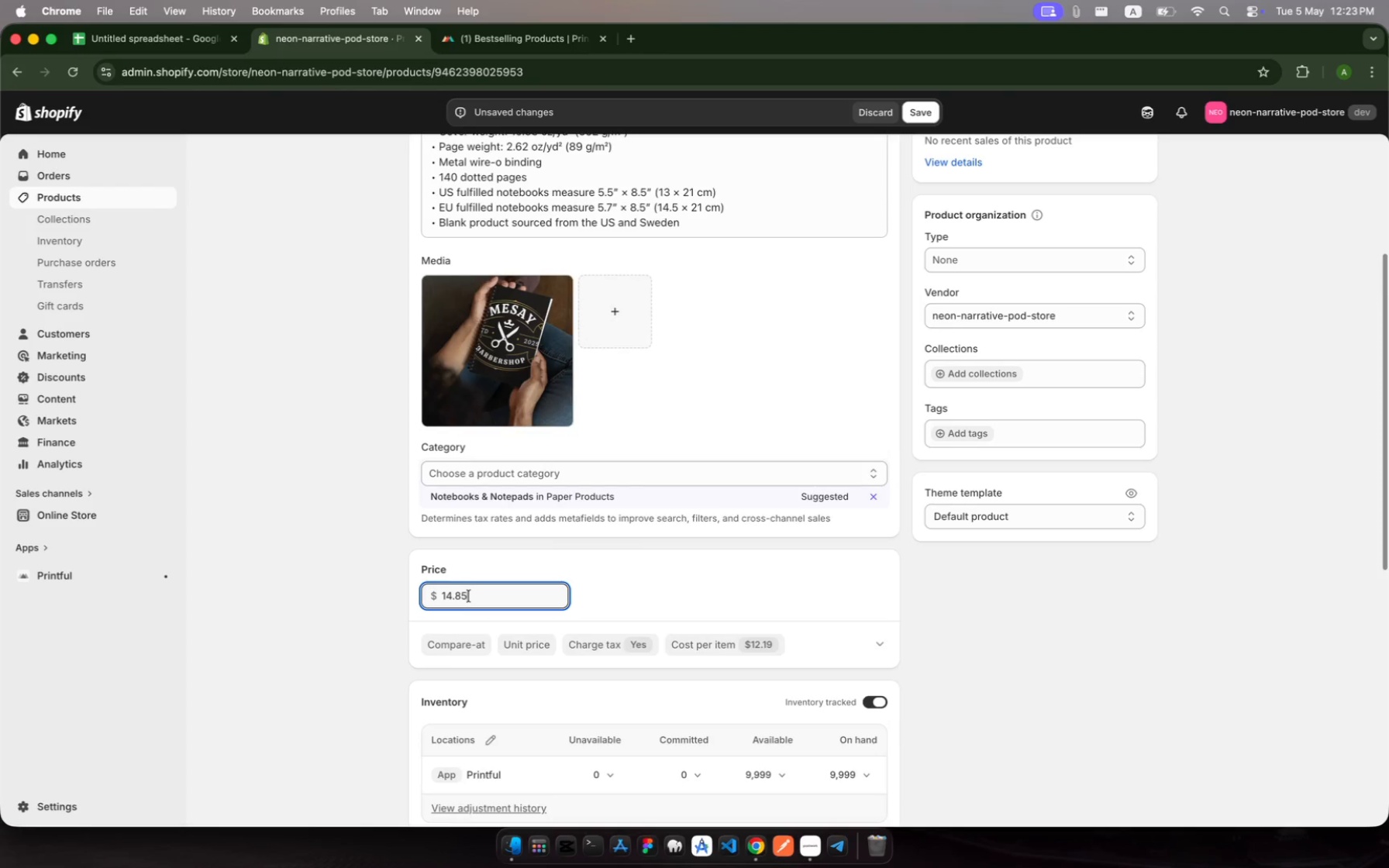 
left_click_drag(start_coordinate=[469, 596], to_coordinate=[441, 591])
 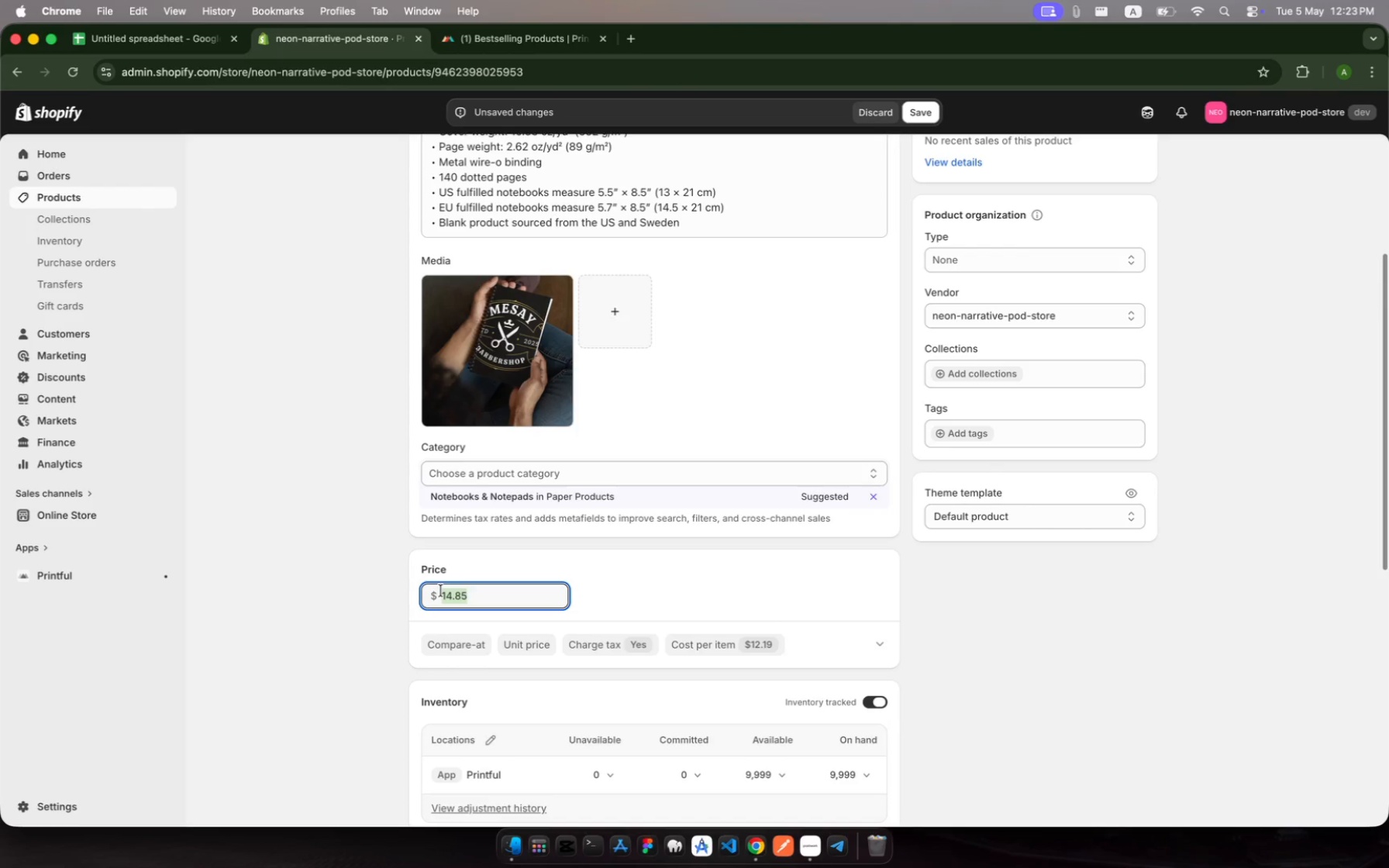 
type(15)
 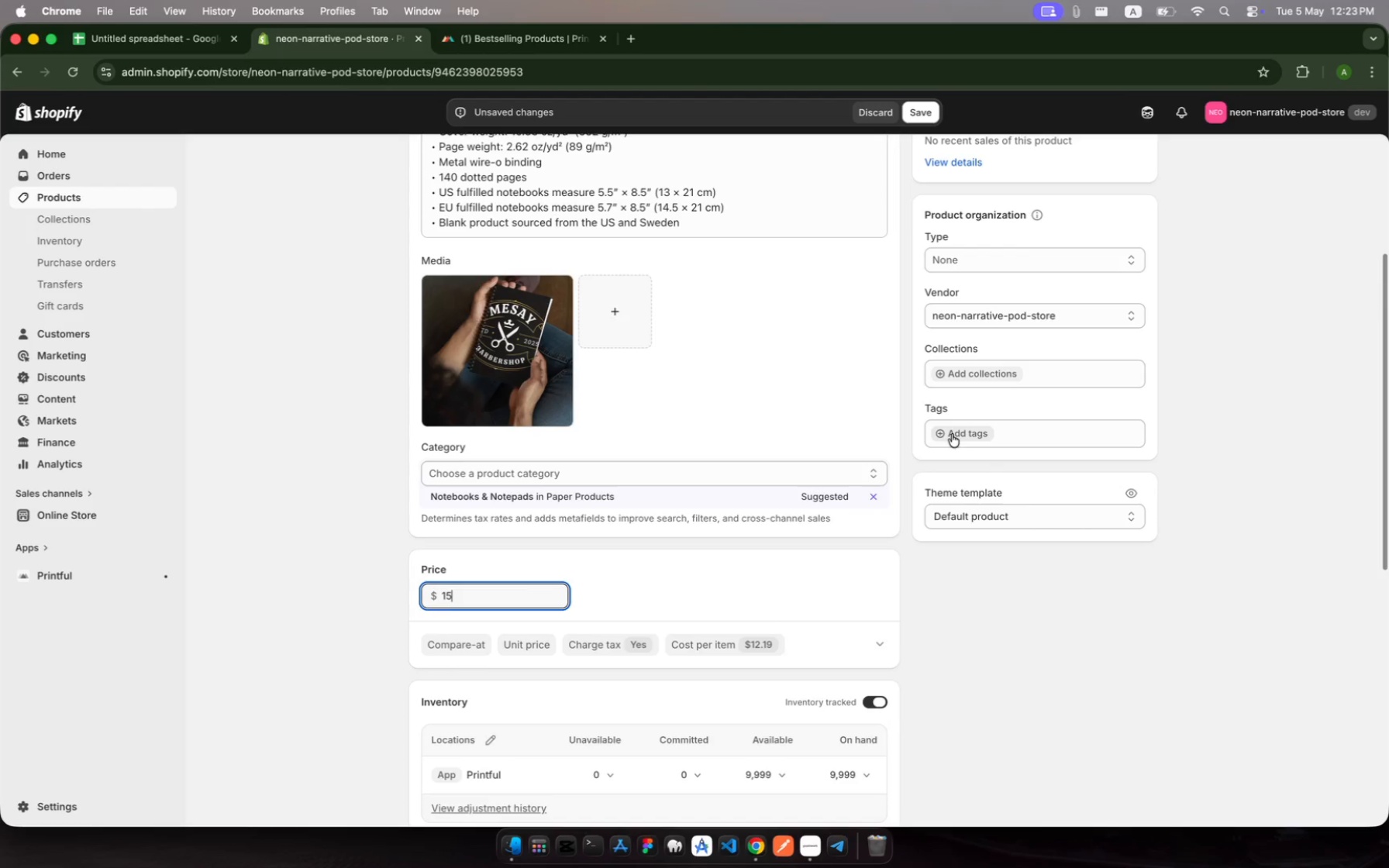 
left_click([956, 436])
 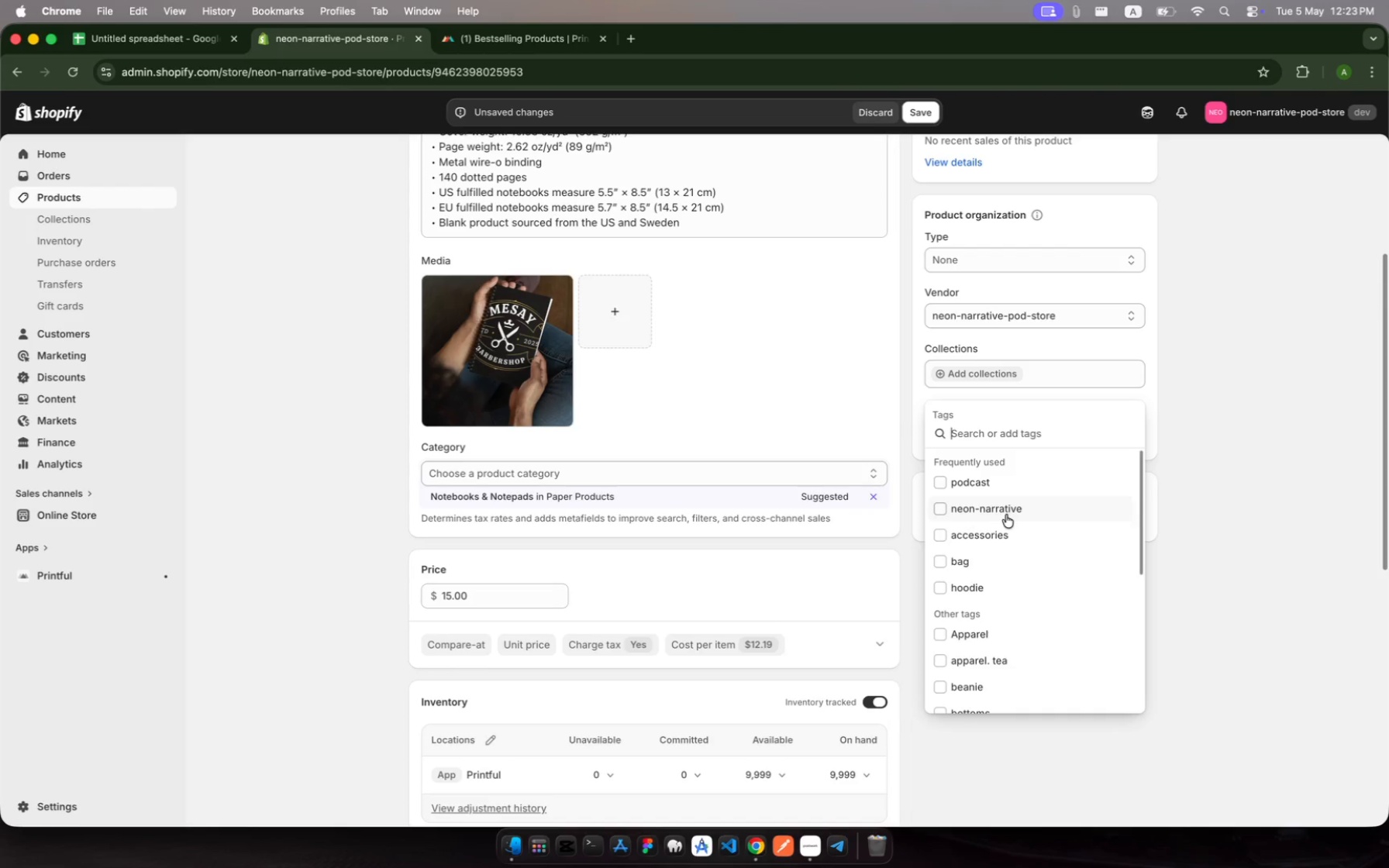 
left_click([936, 531])
 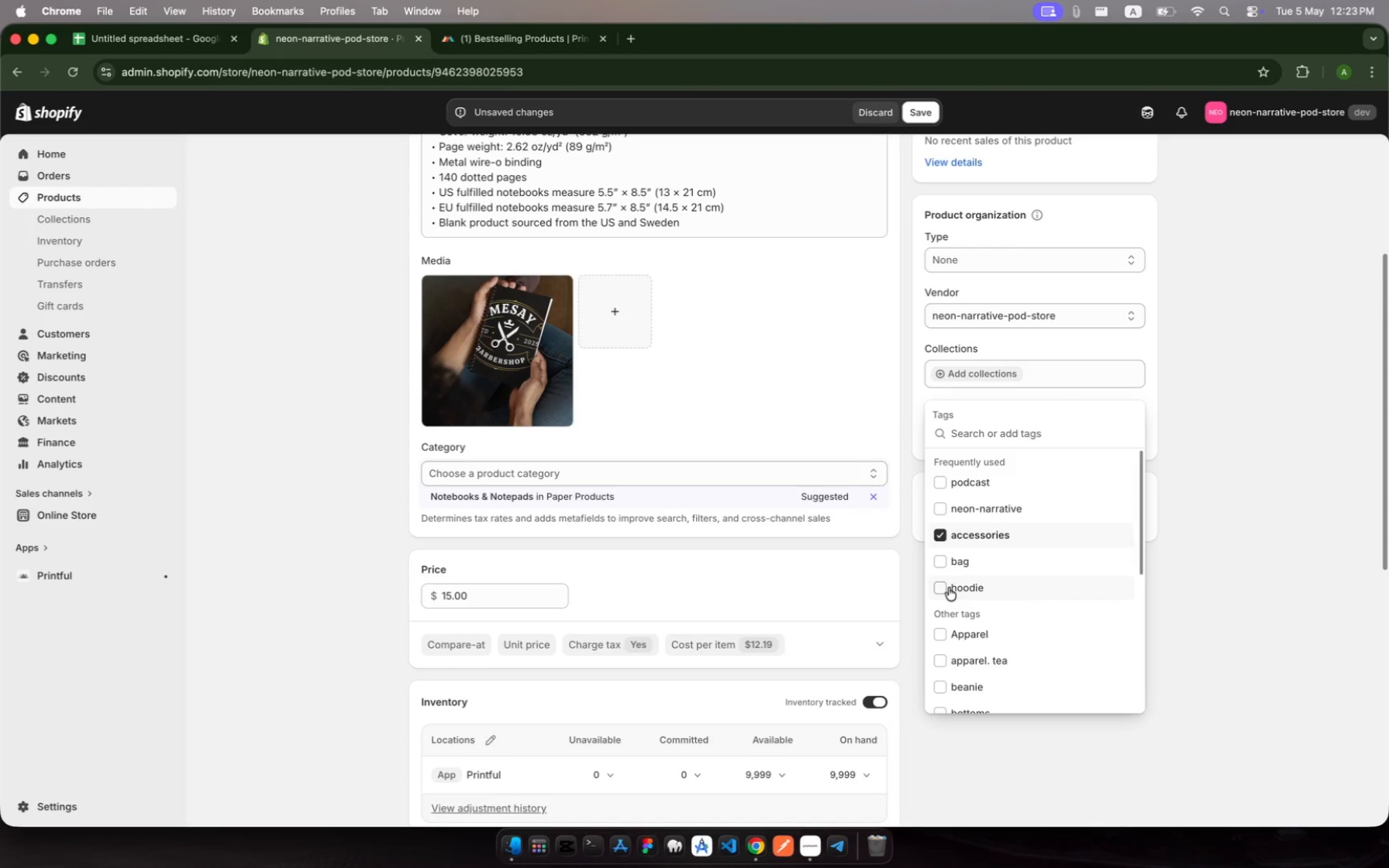 
wait(5.22)
 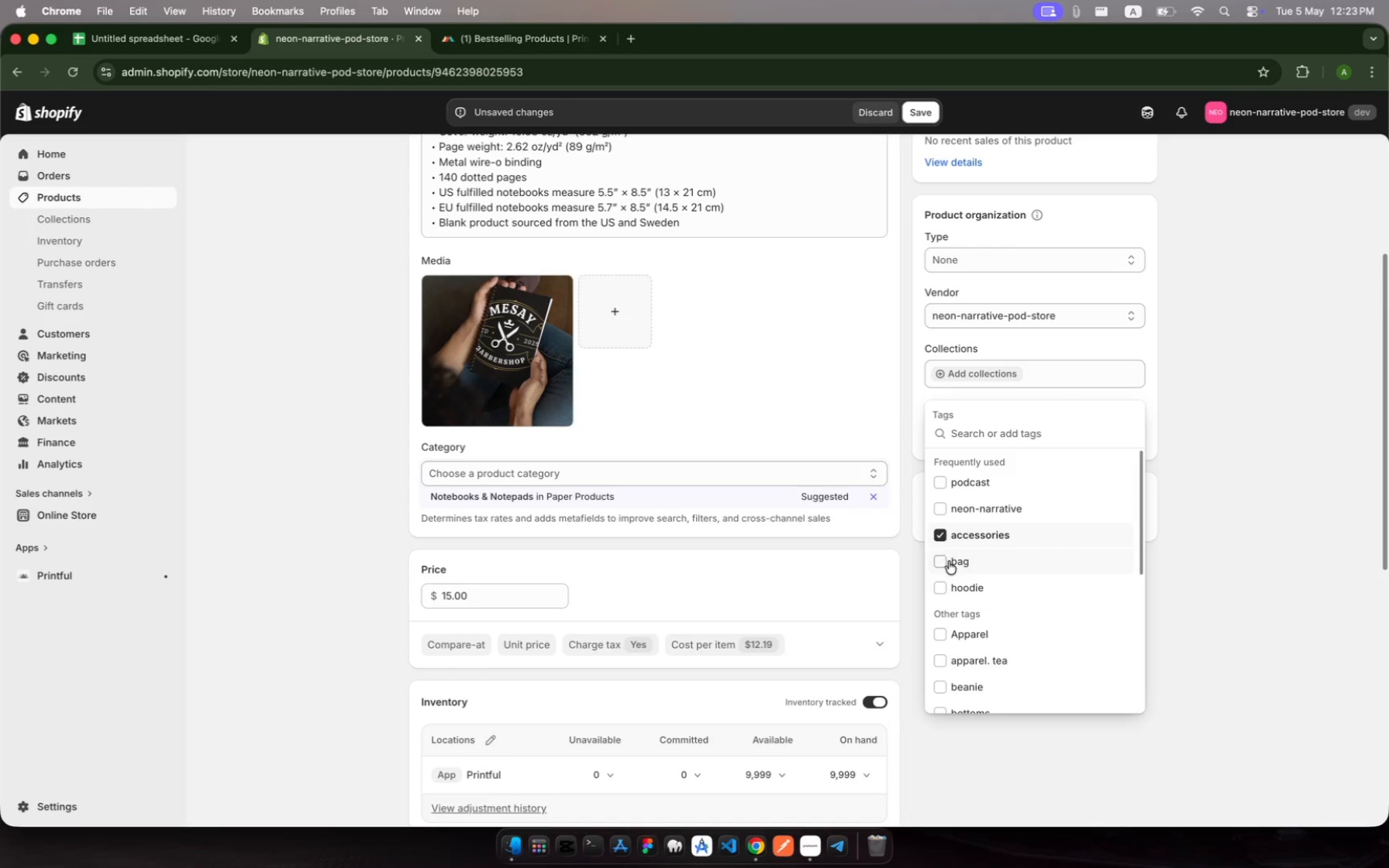 
scroll: coordinate [977, 574], scroll_direction: down, amount: 38.0
 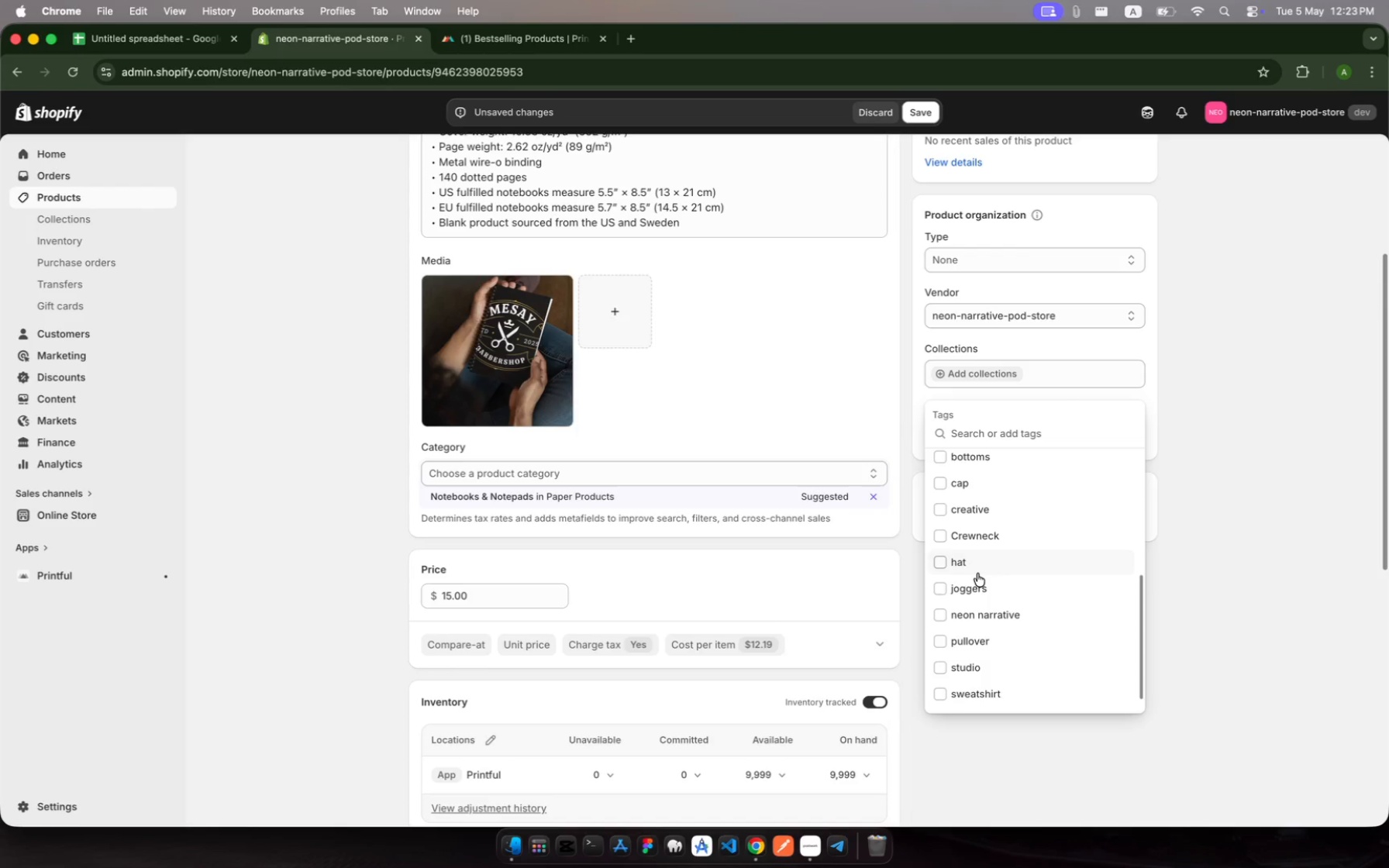 
scroll: coordinate [977, 574], scroll_direction: up, amount: 48.0
 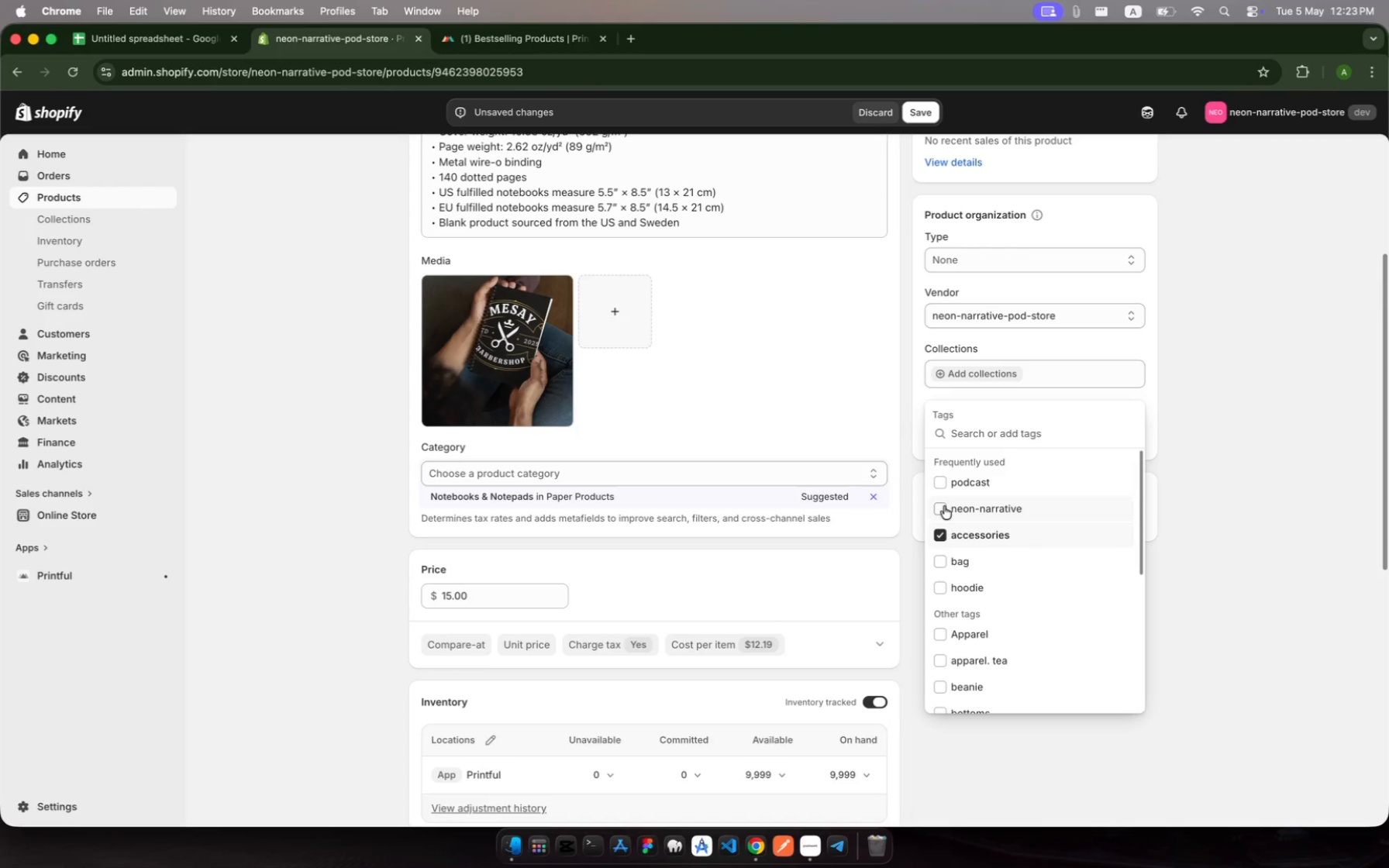 
left_click([937, 510])
 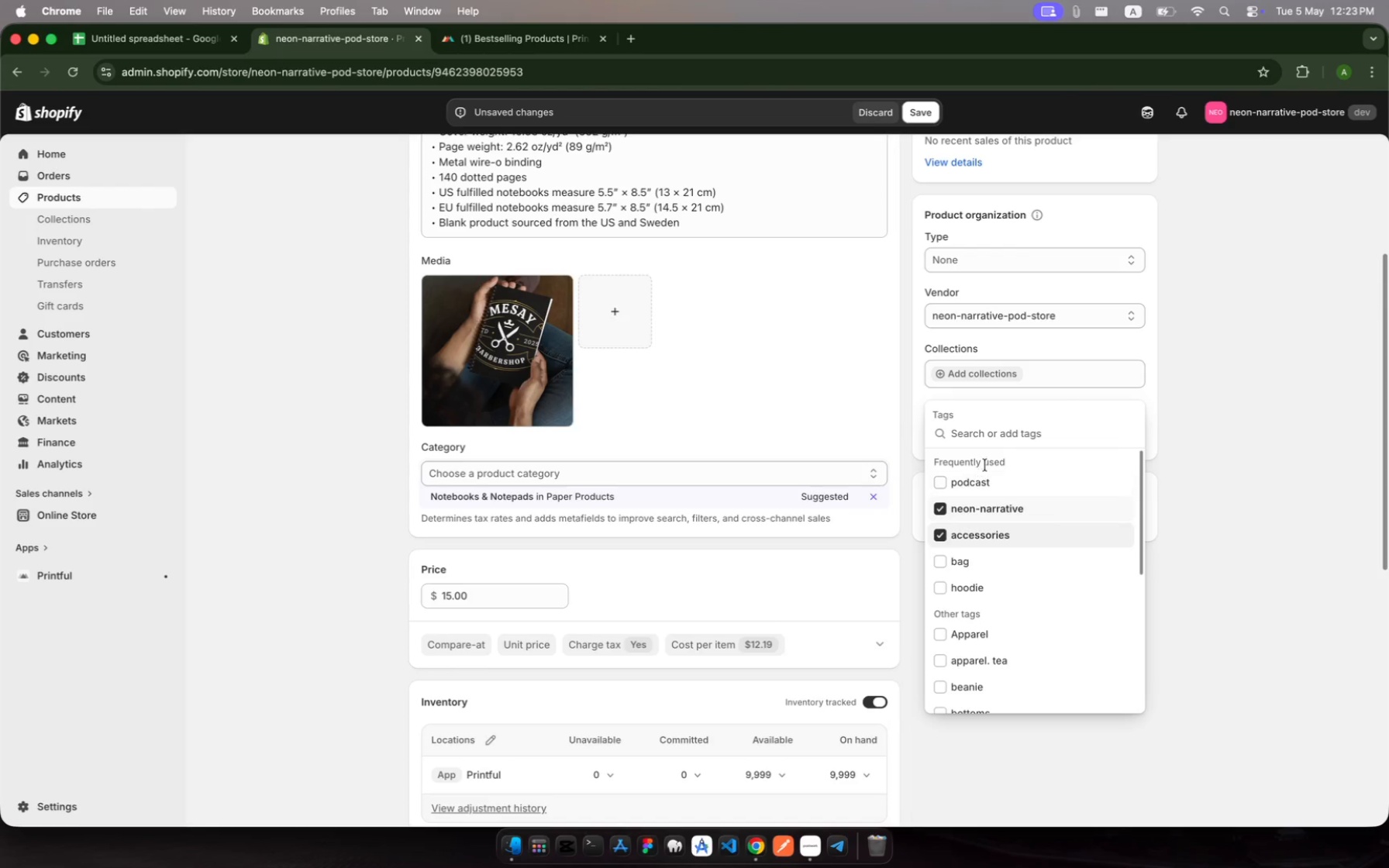 
key(Enter)
 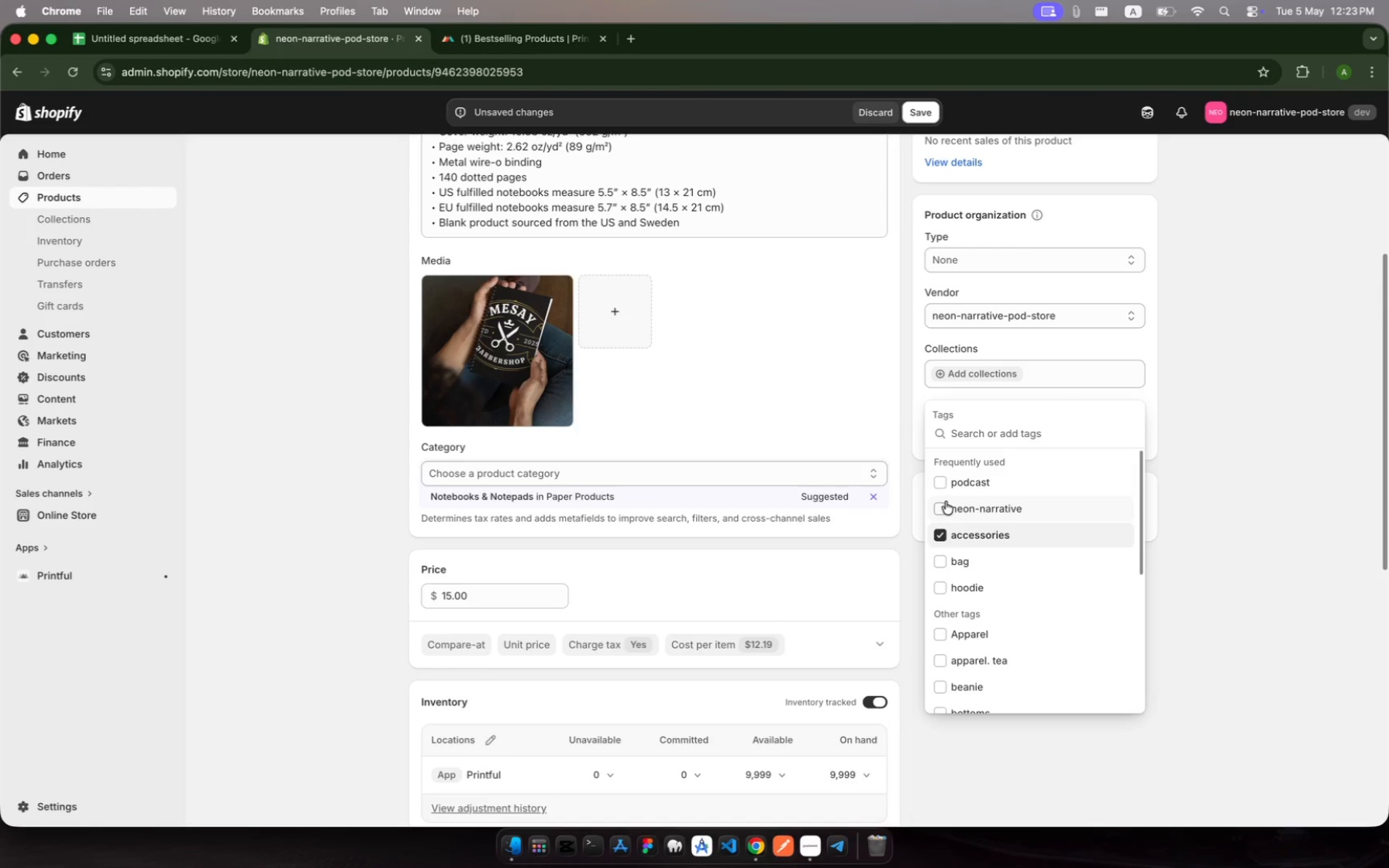 
left_click([942, 505])
 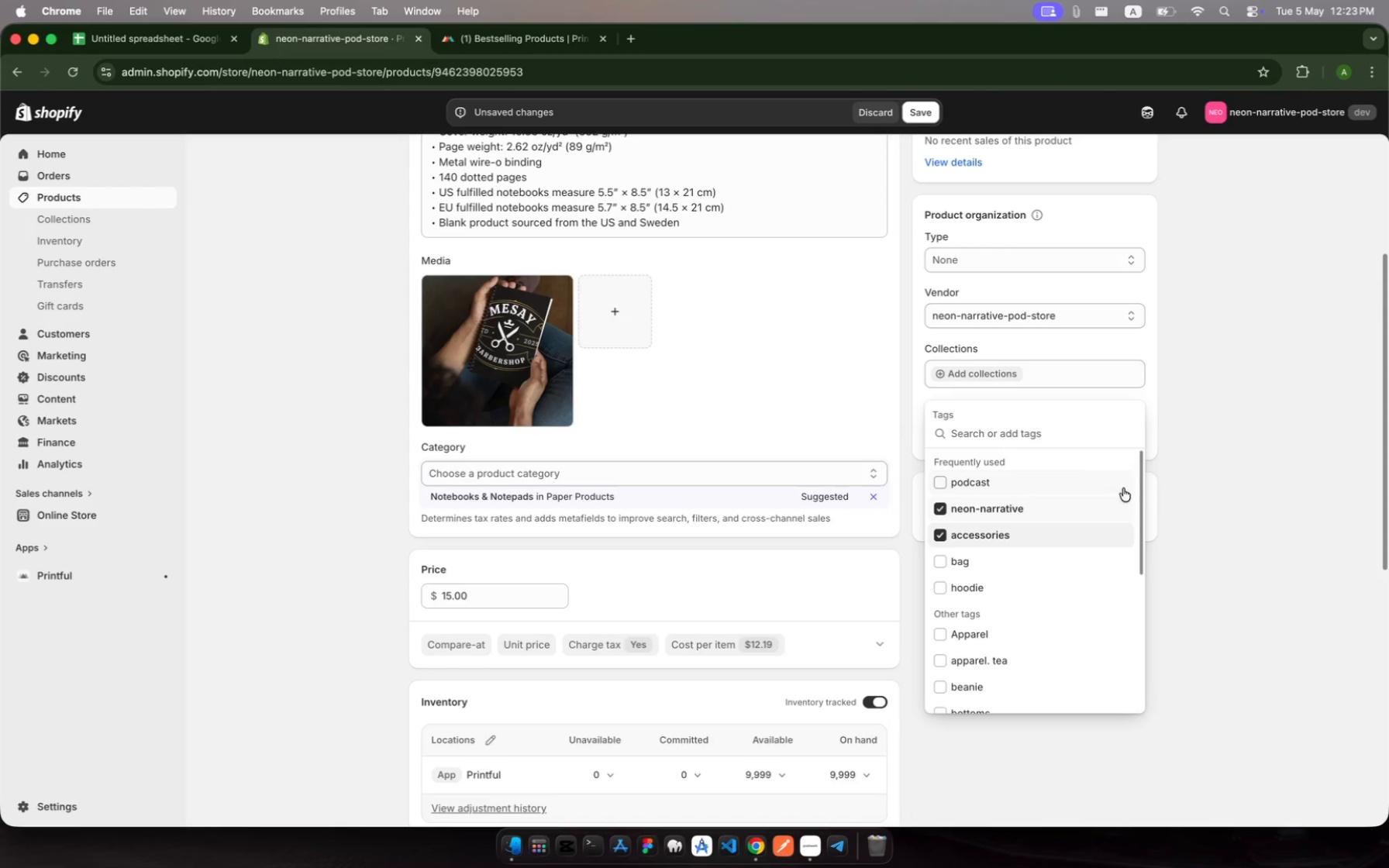 
left_click([1175, 502])
 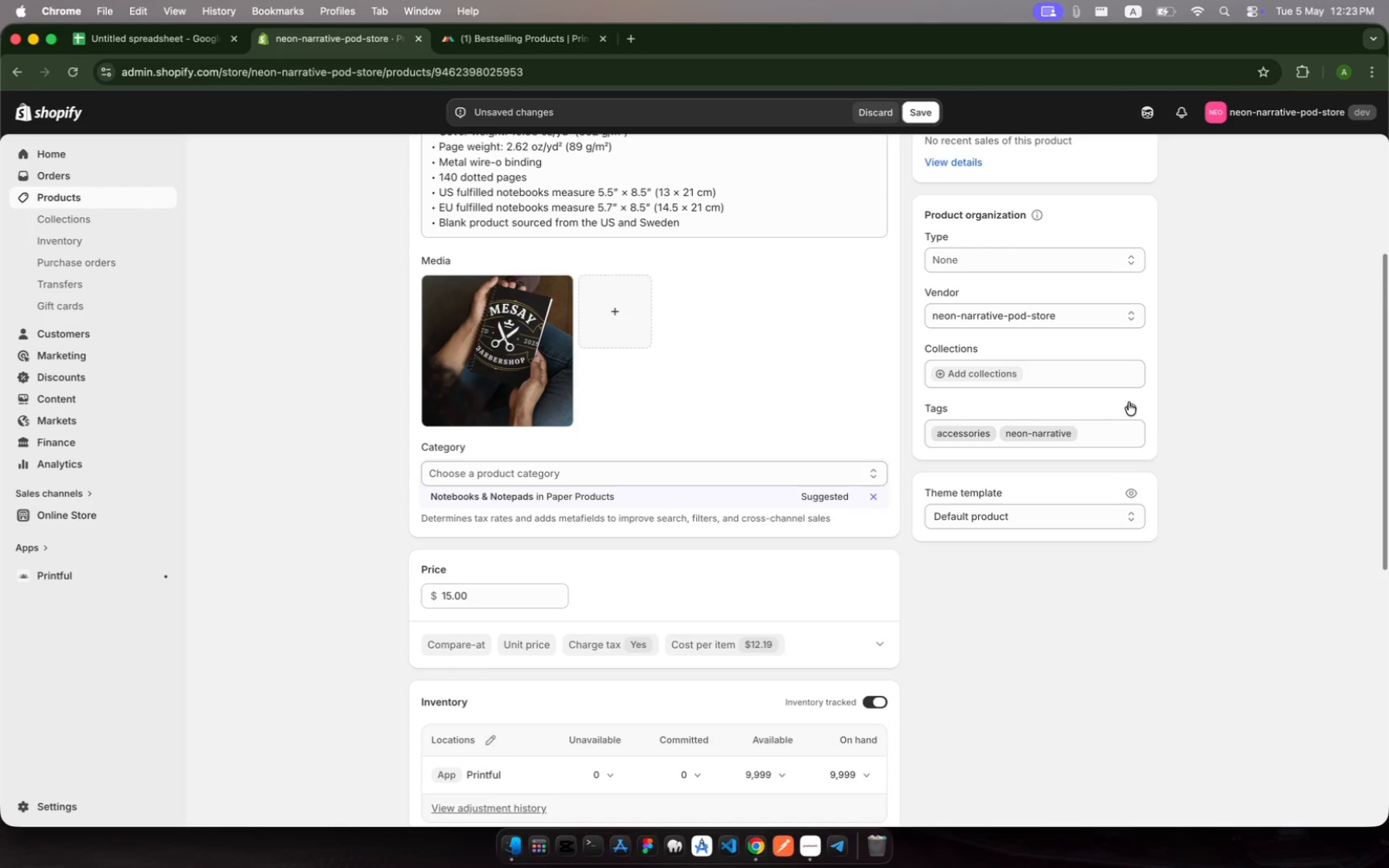 
left_click([1131, 402])
 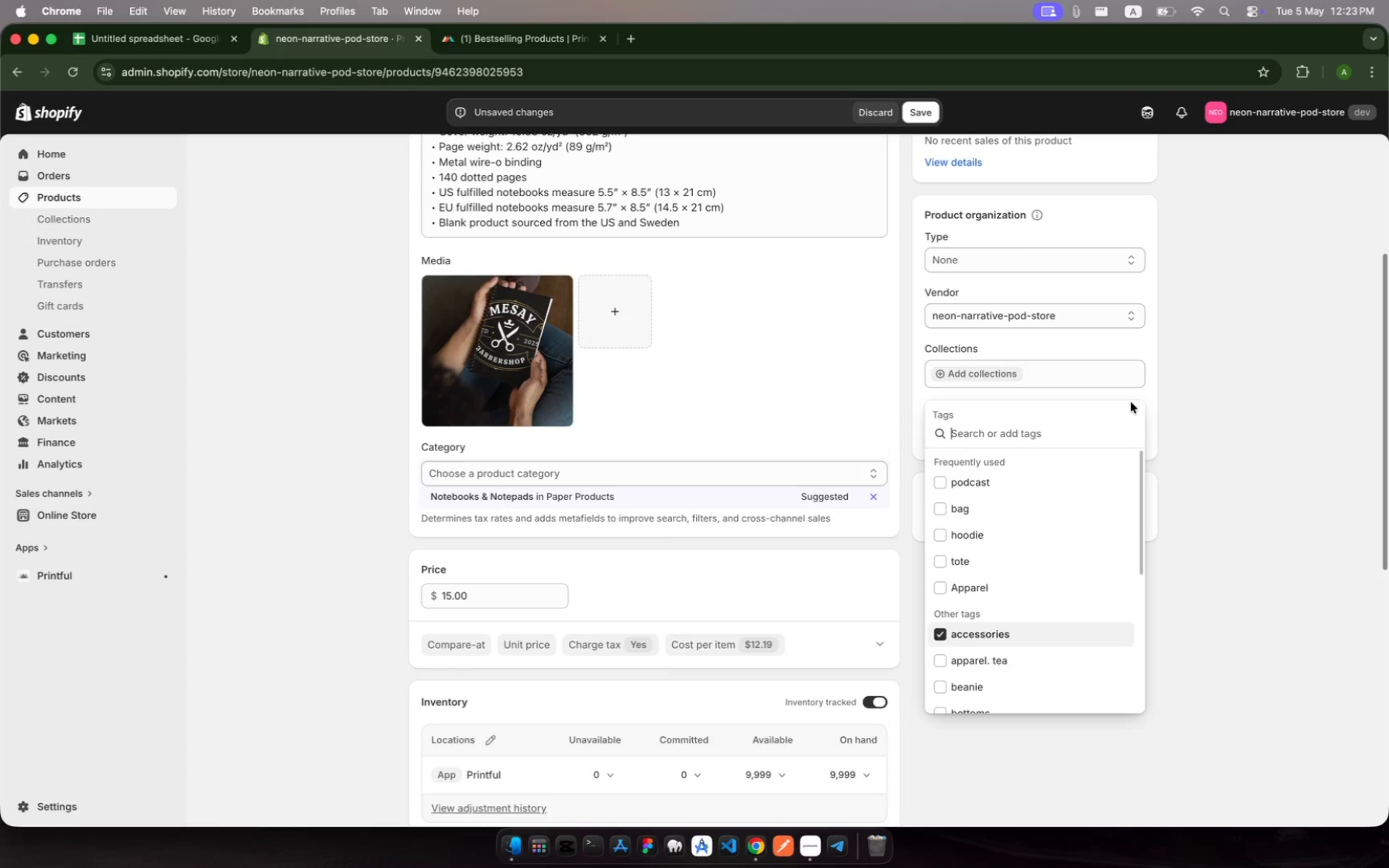 
type(notebooj)
key(Backspace)
type(k, stationary, )
 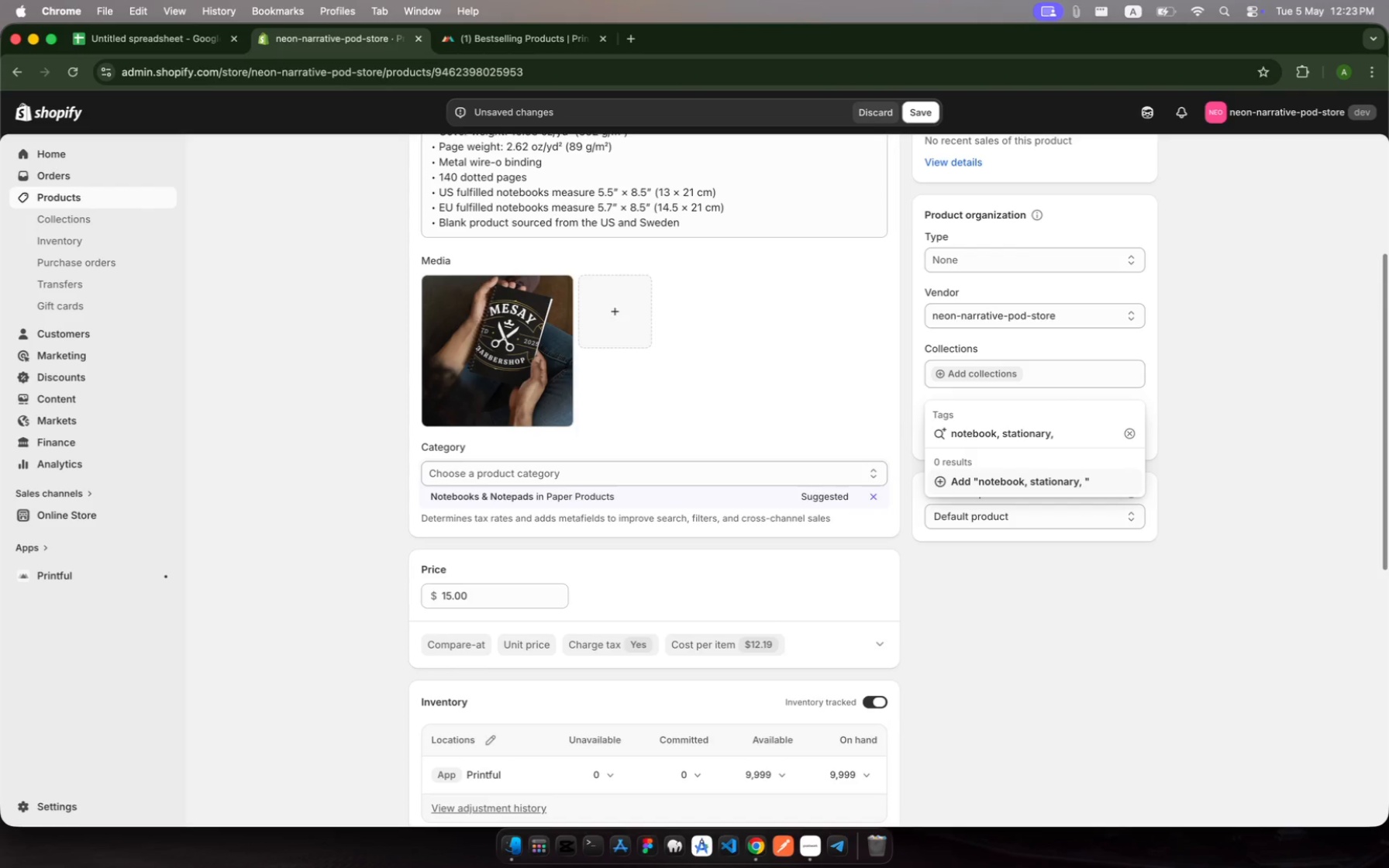 
wait(5.91)
 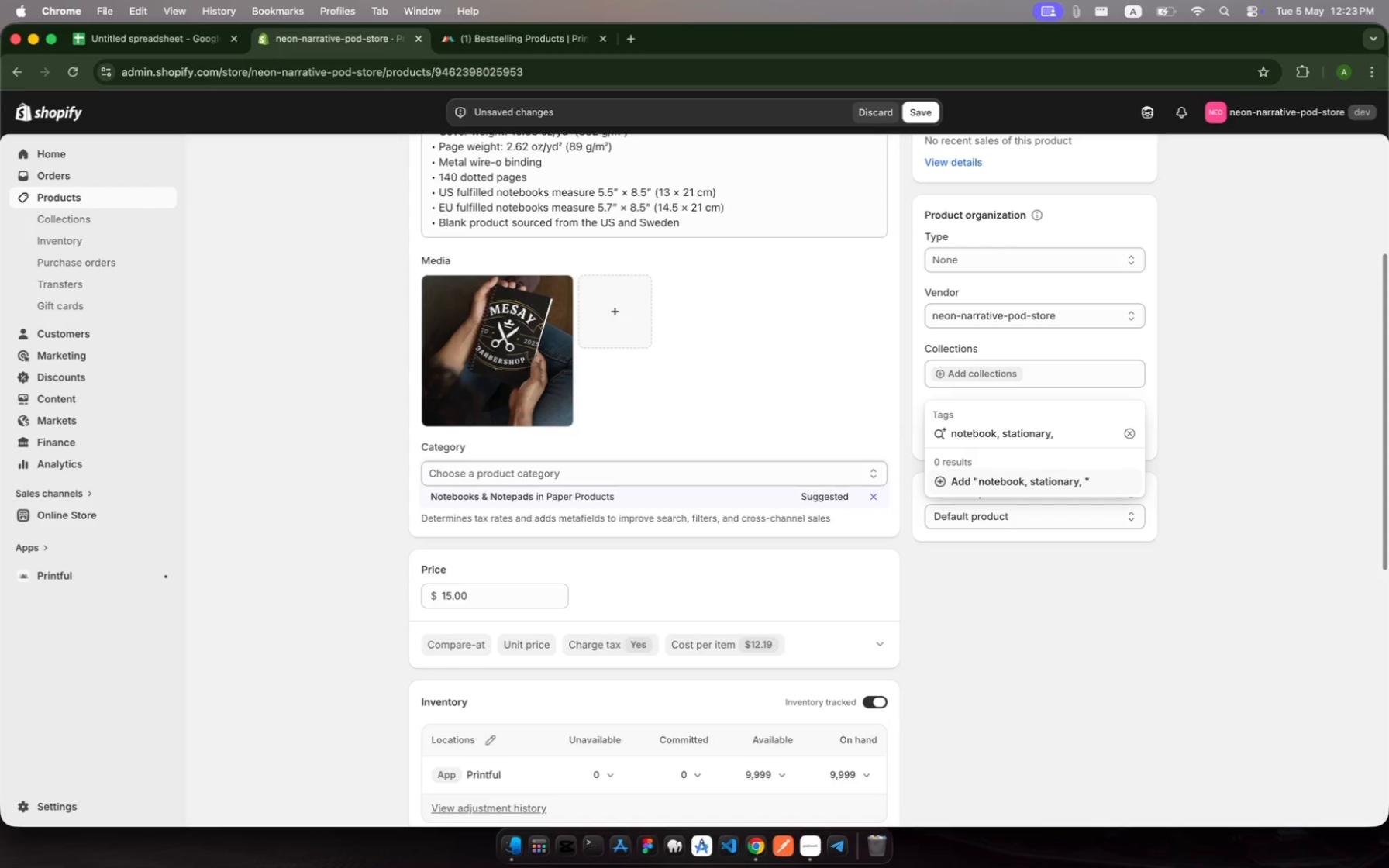 
key(Backspace)
 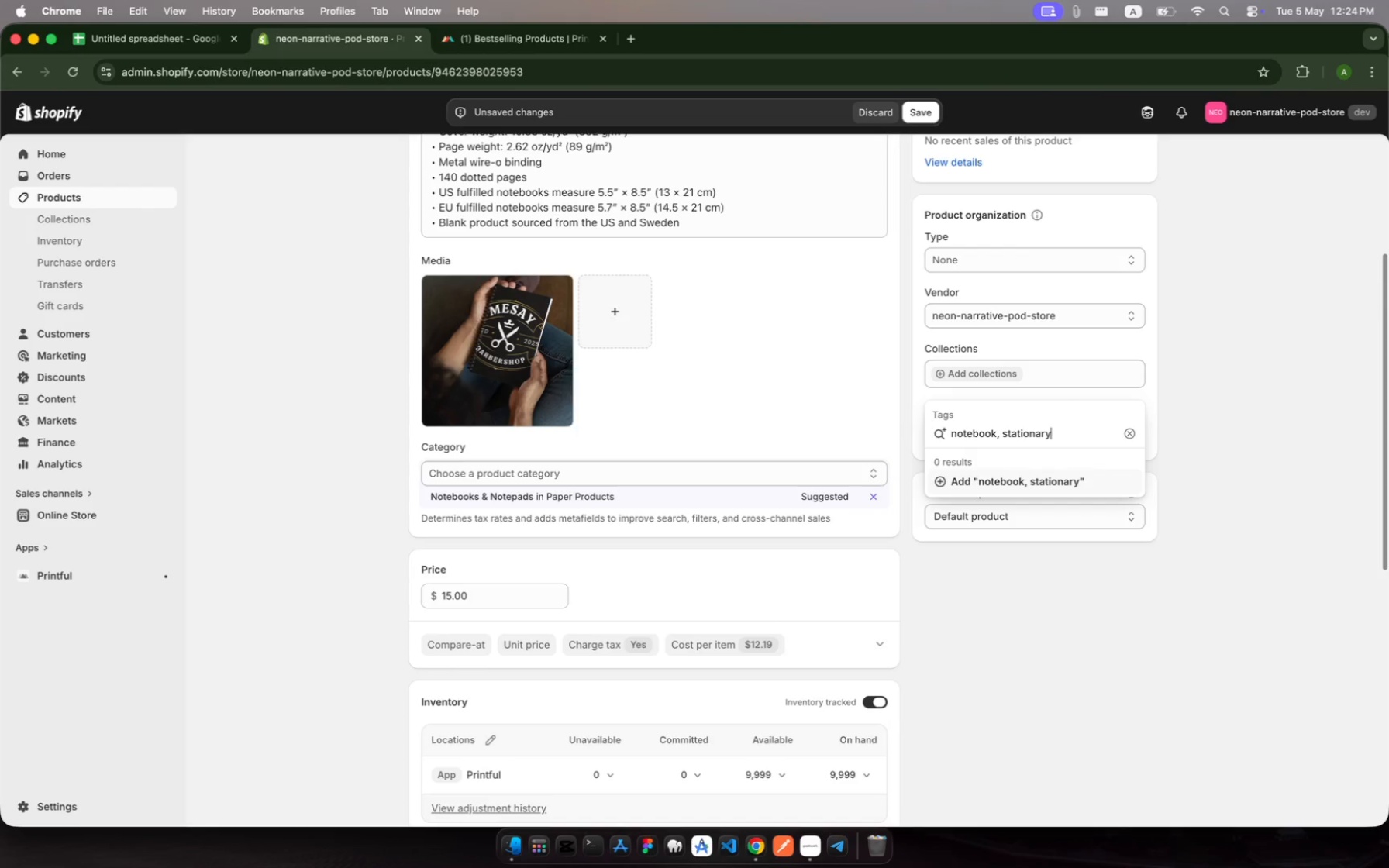 
key(Backspace)
 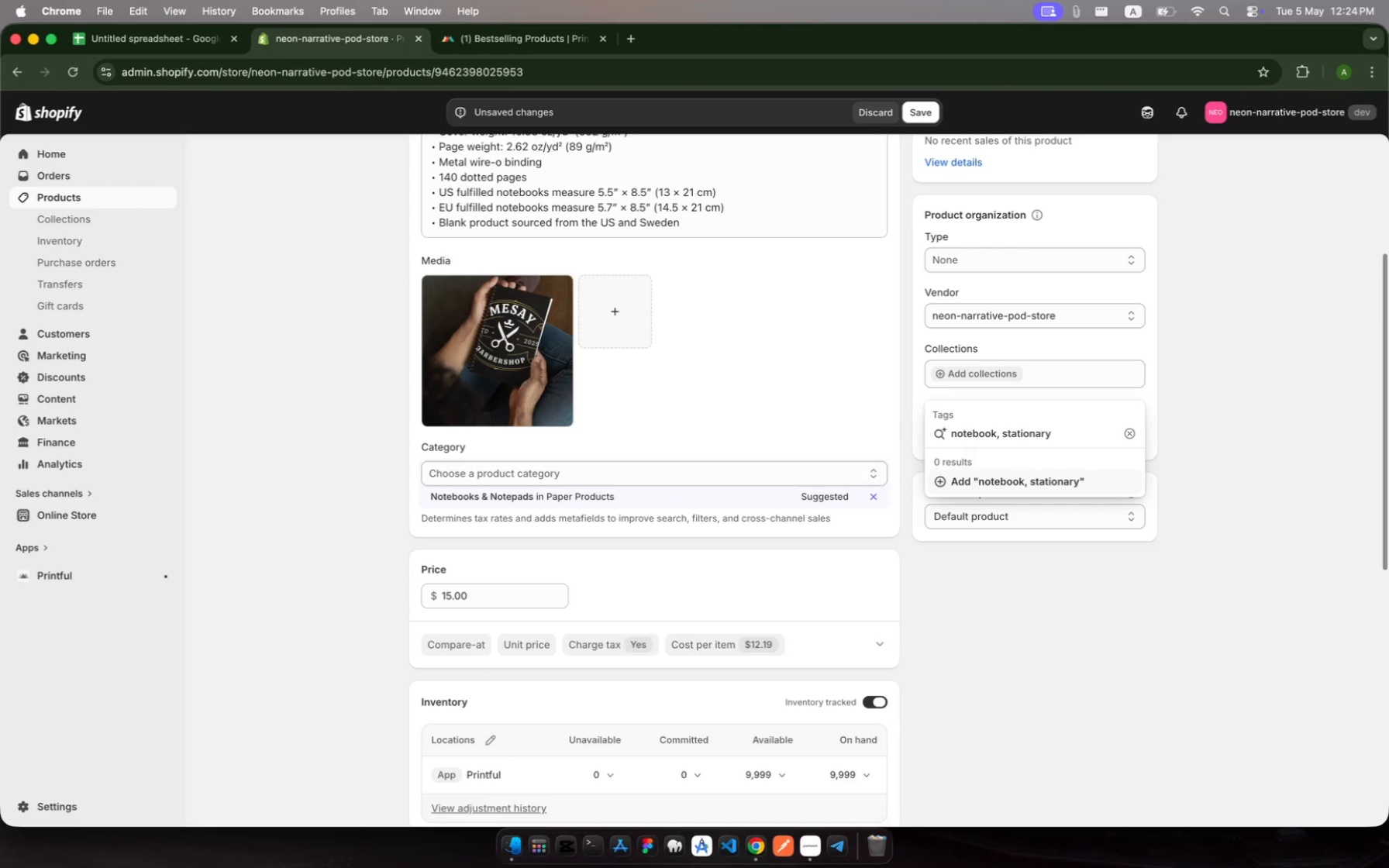 
key(Enter)
 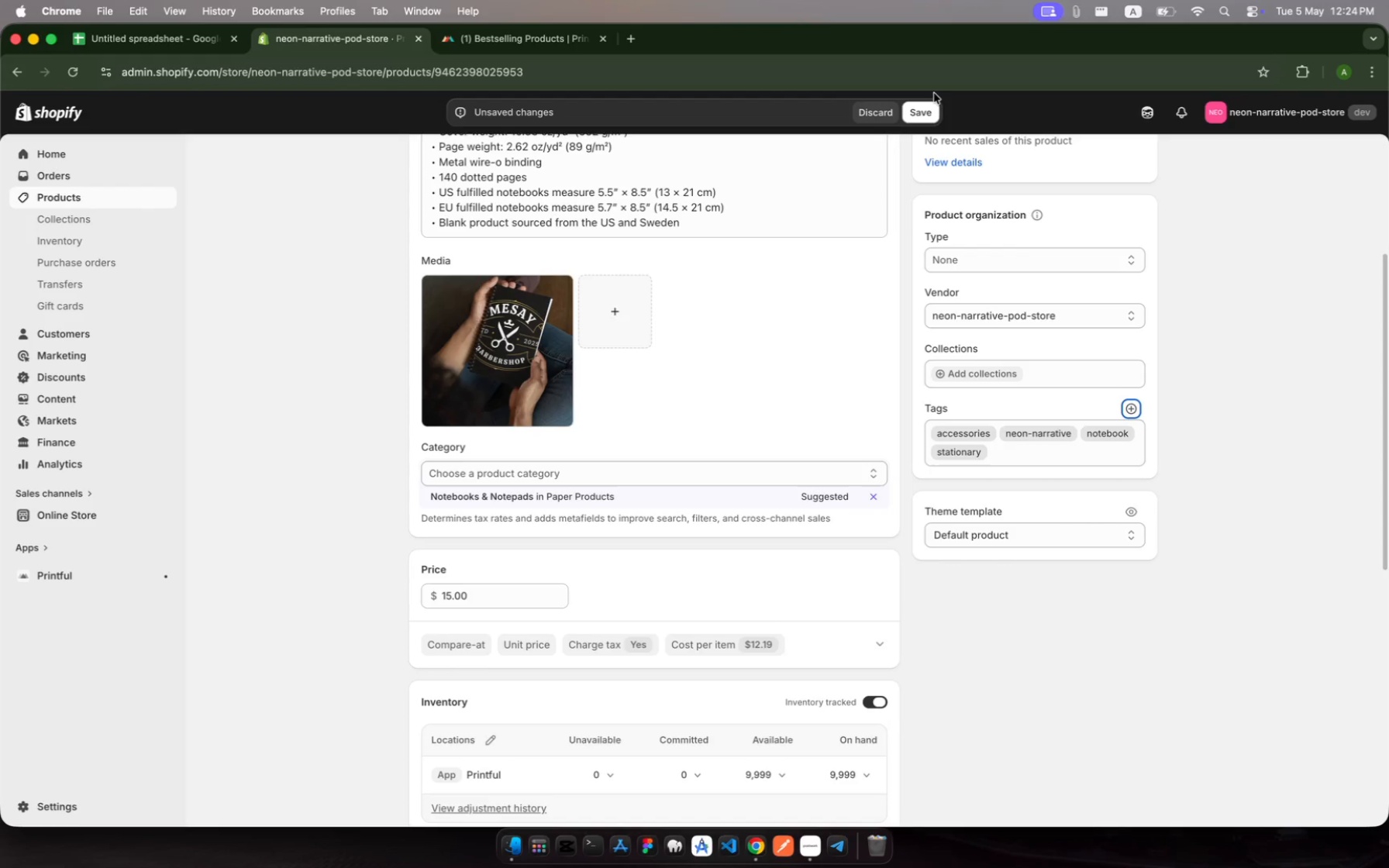 
left_click([935, 106])
 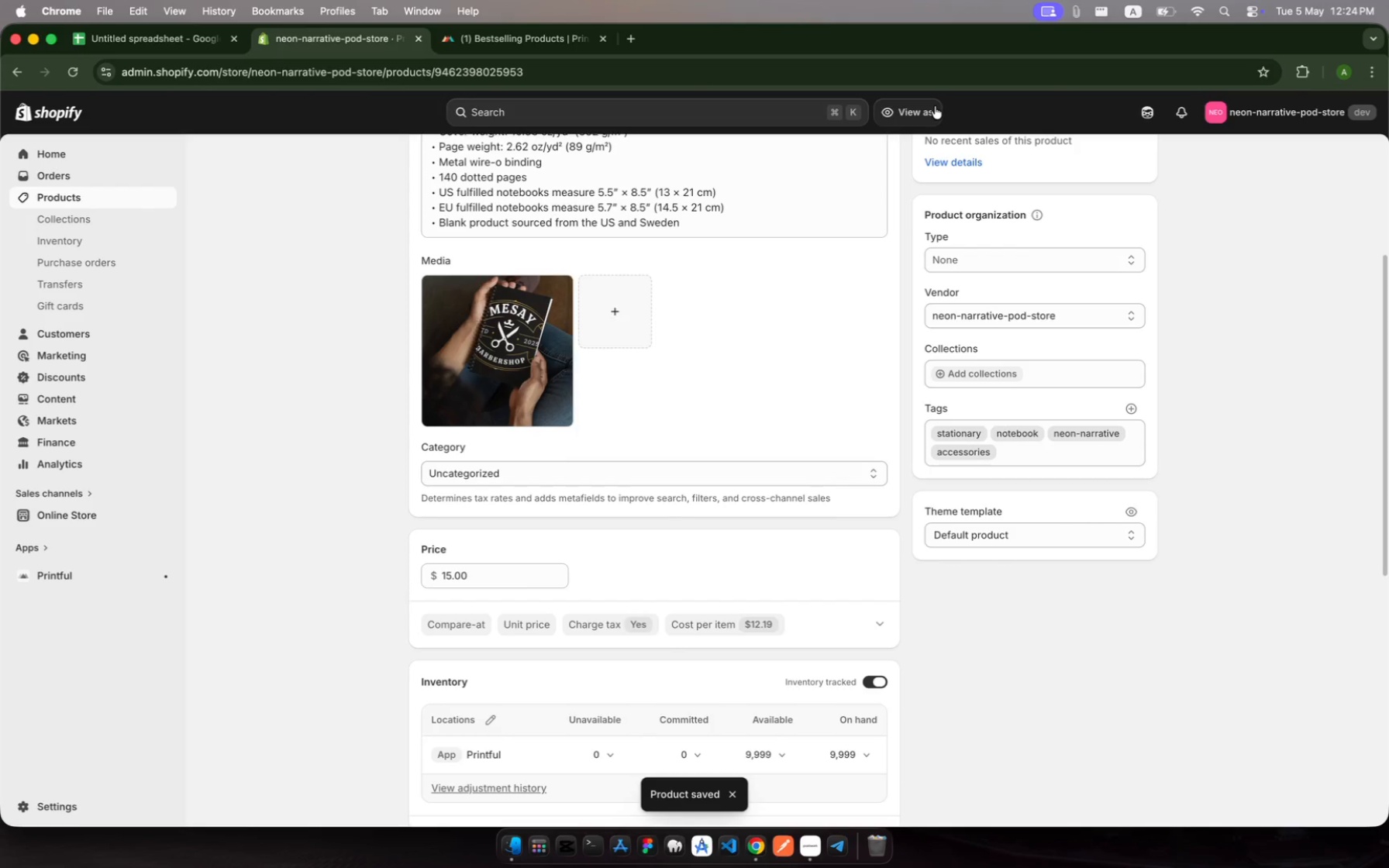 
wait(7.57)
 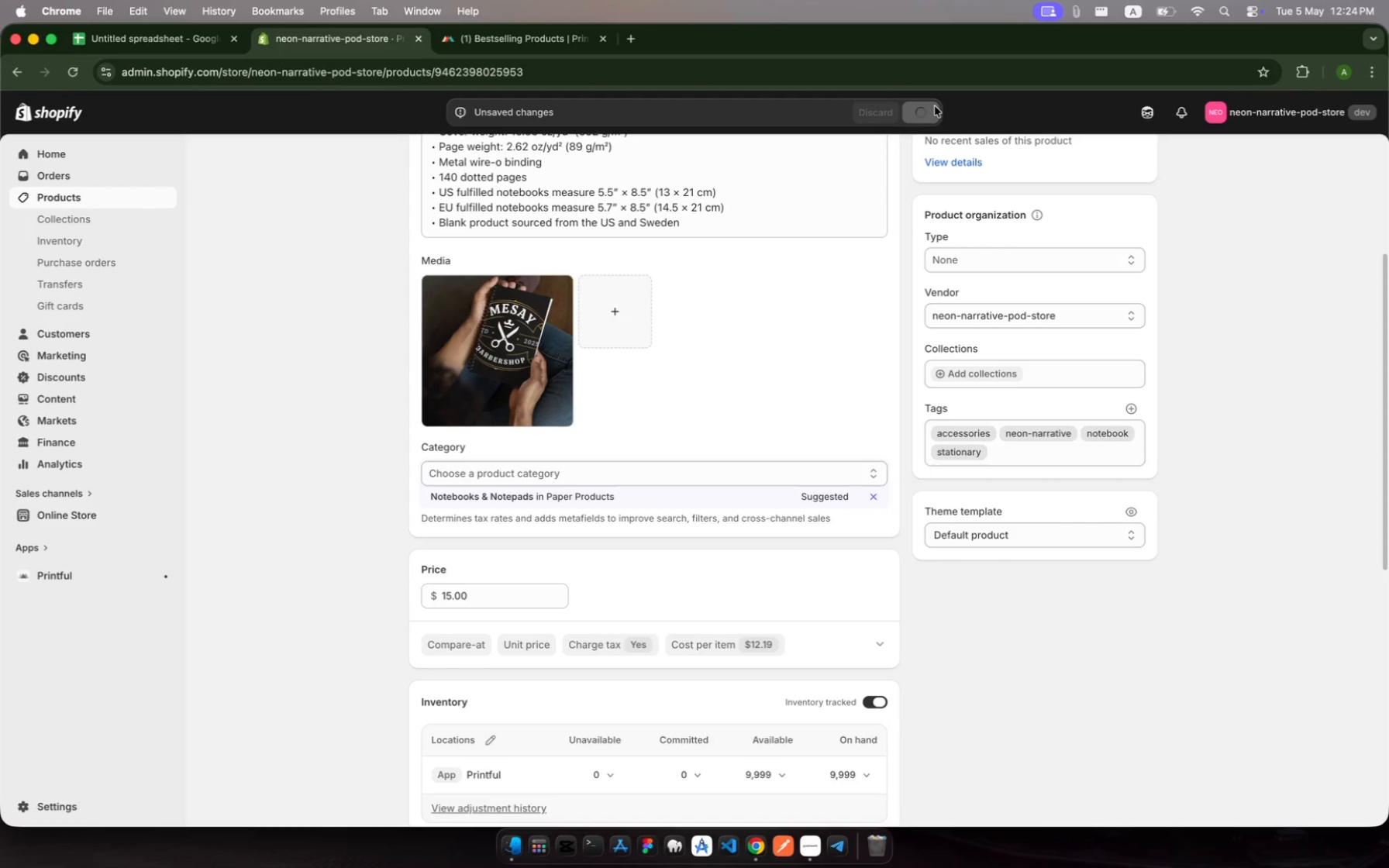 
left_click([72, 197])
 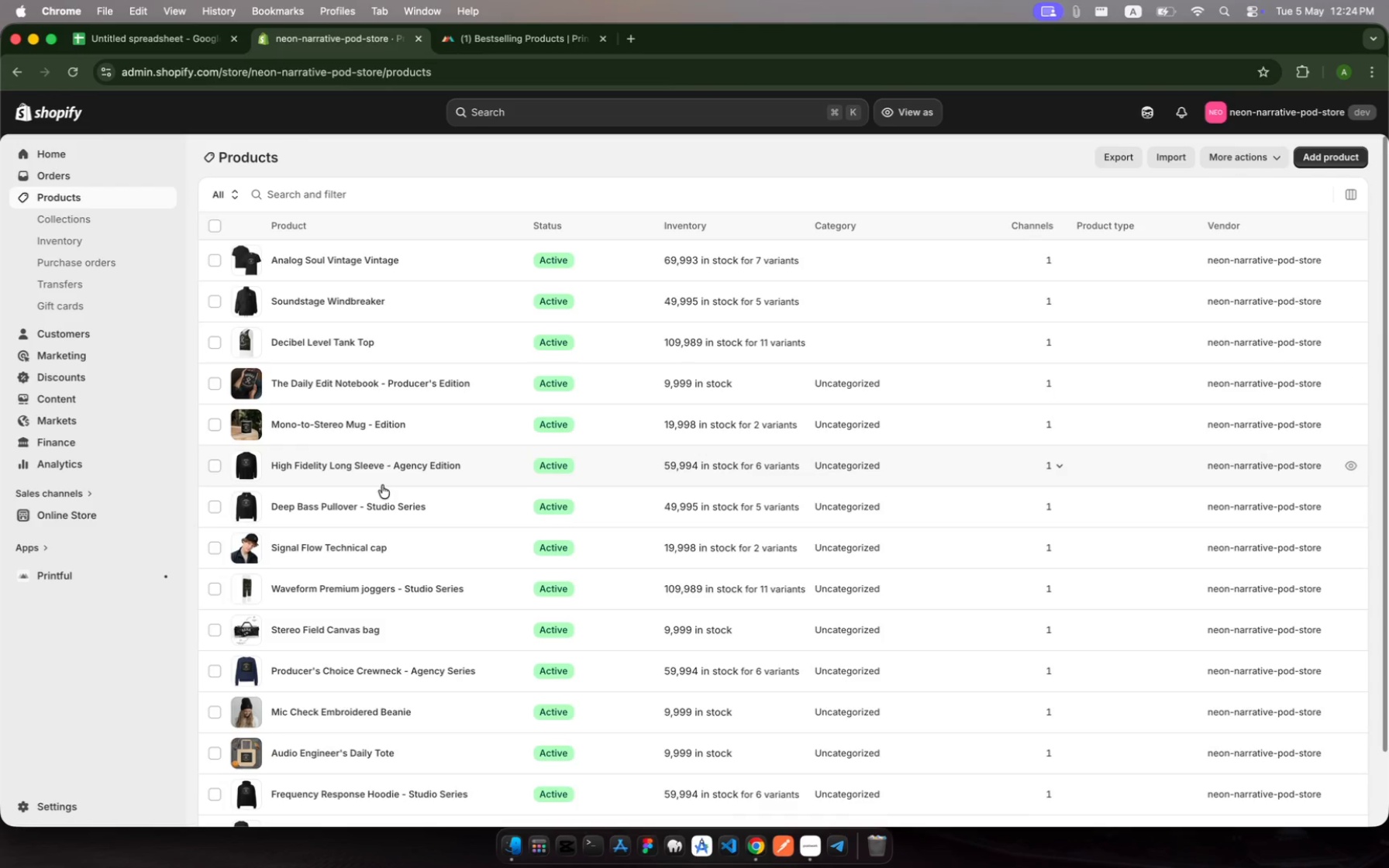 
wait(6.92)
 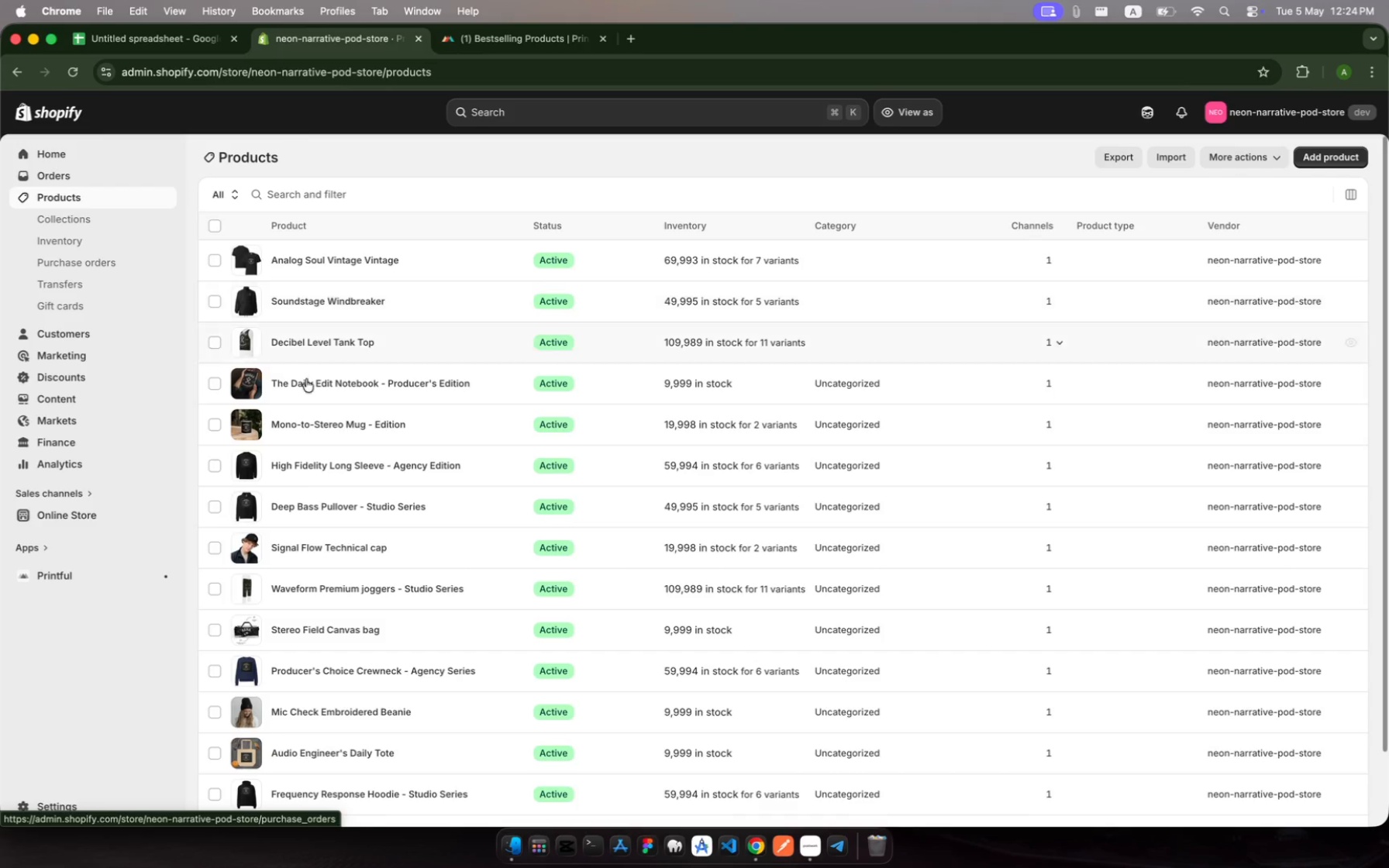 
left_click([360, 348])
 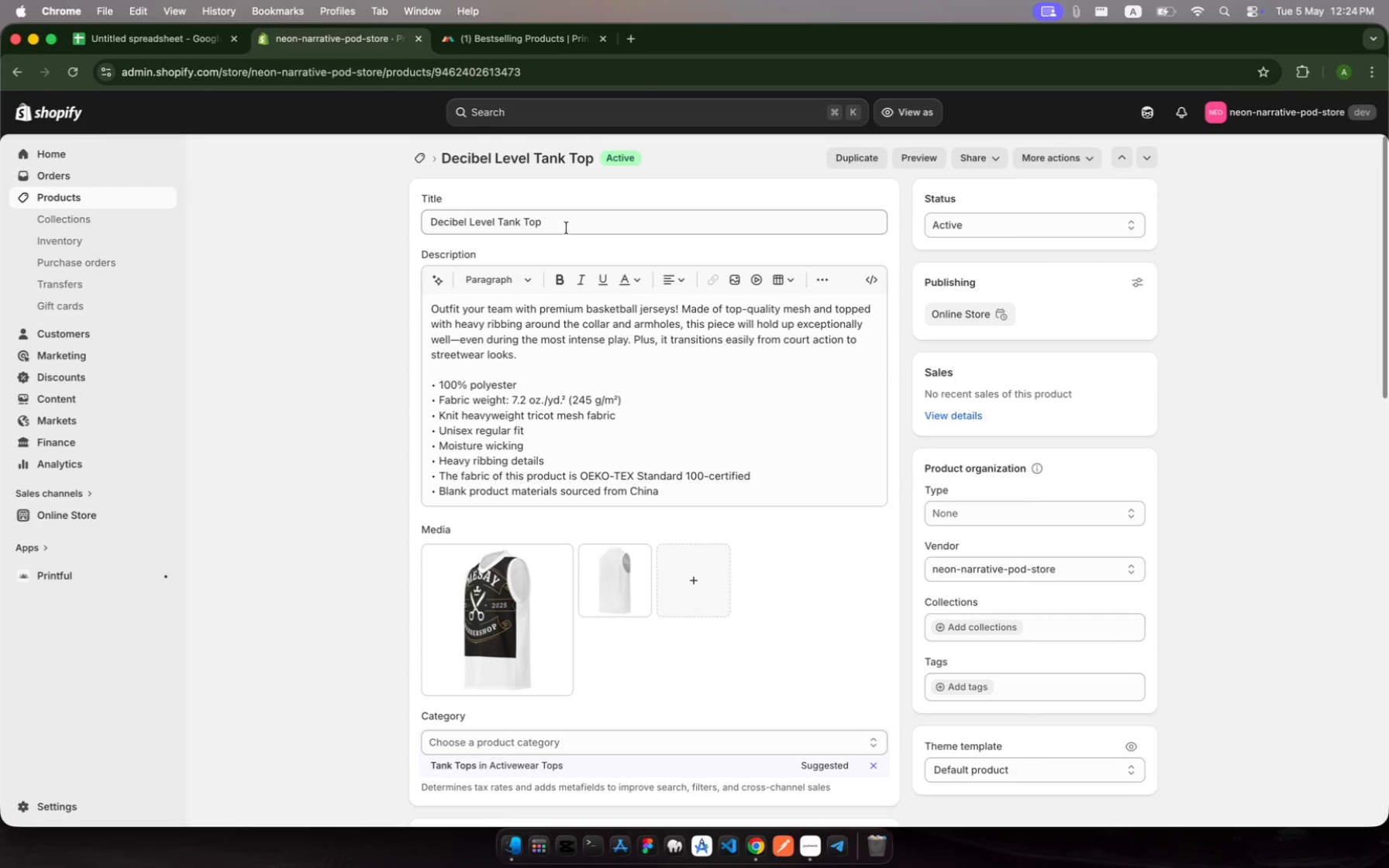 
wait(6.62)
 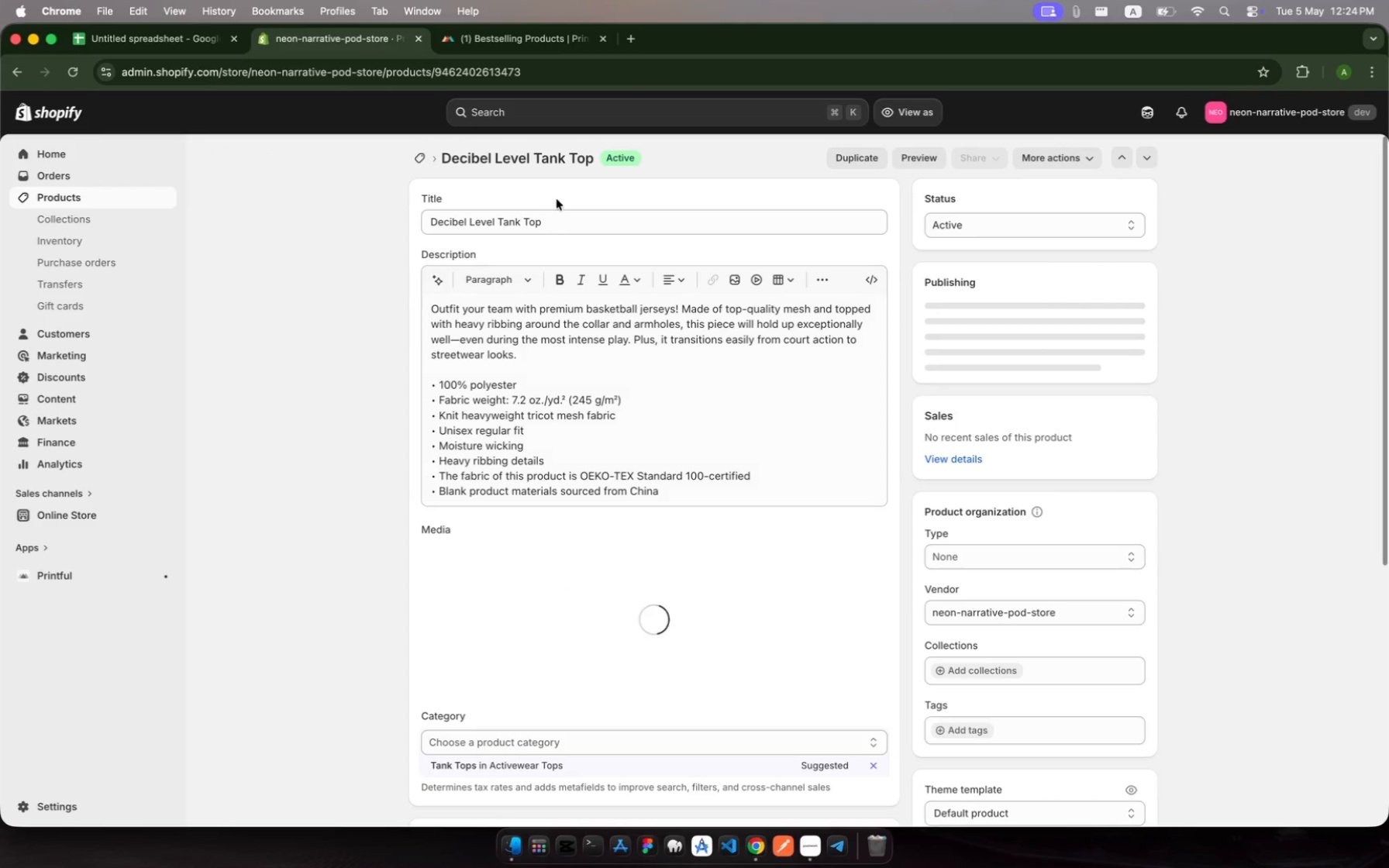 
left_click([567, 228])
 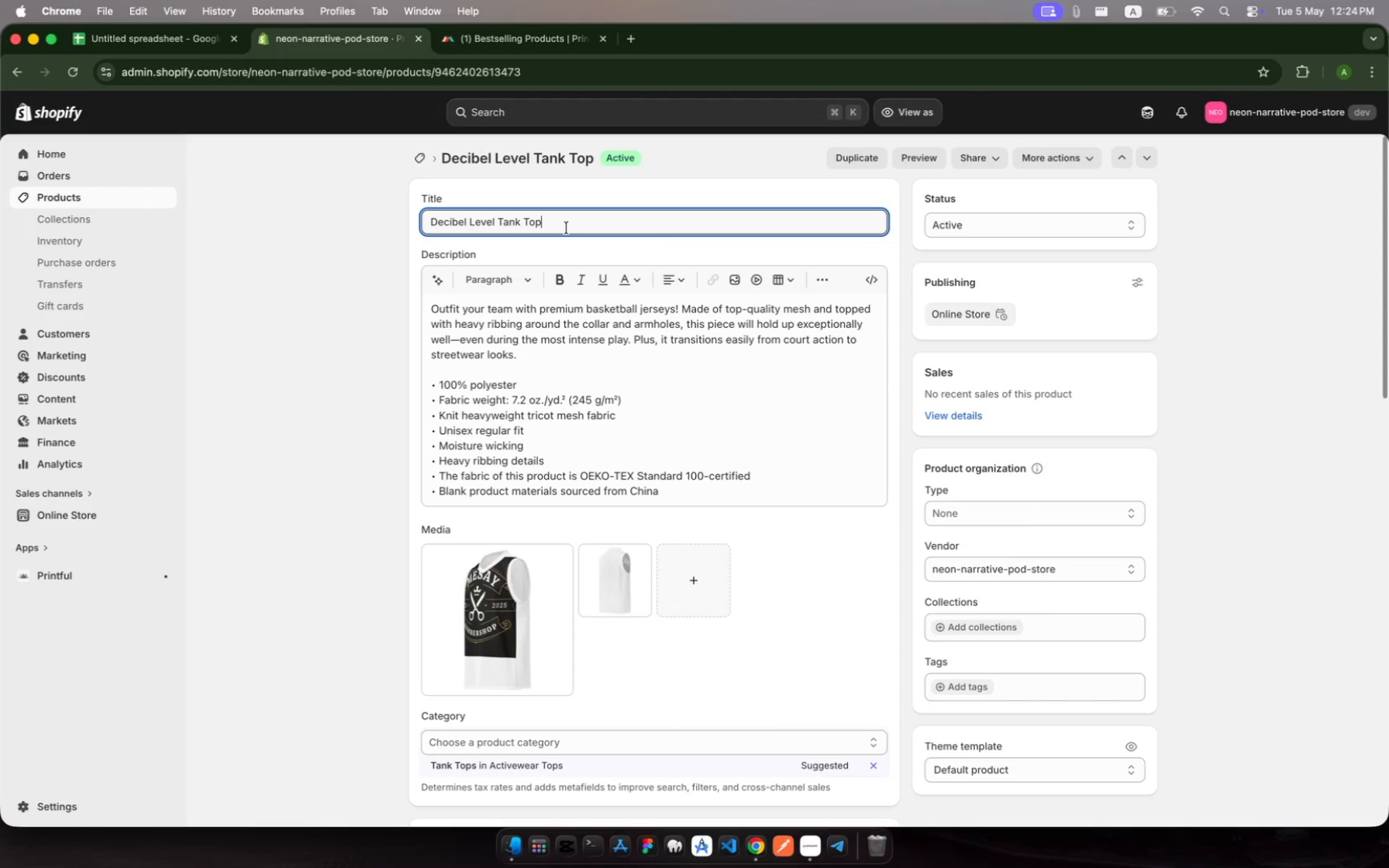 
type(v- )
key(Backspace)
key(Backspace)
type( )
key(Backspace)
key(Backspace)
type( - Studi Series)
 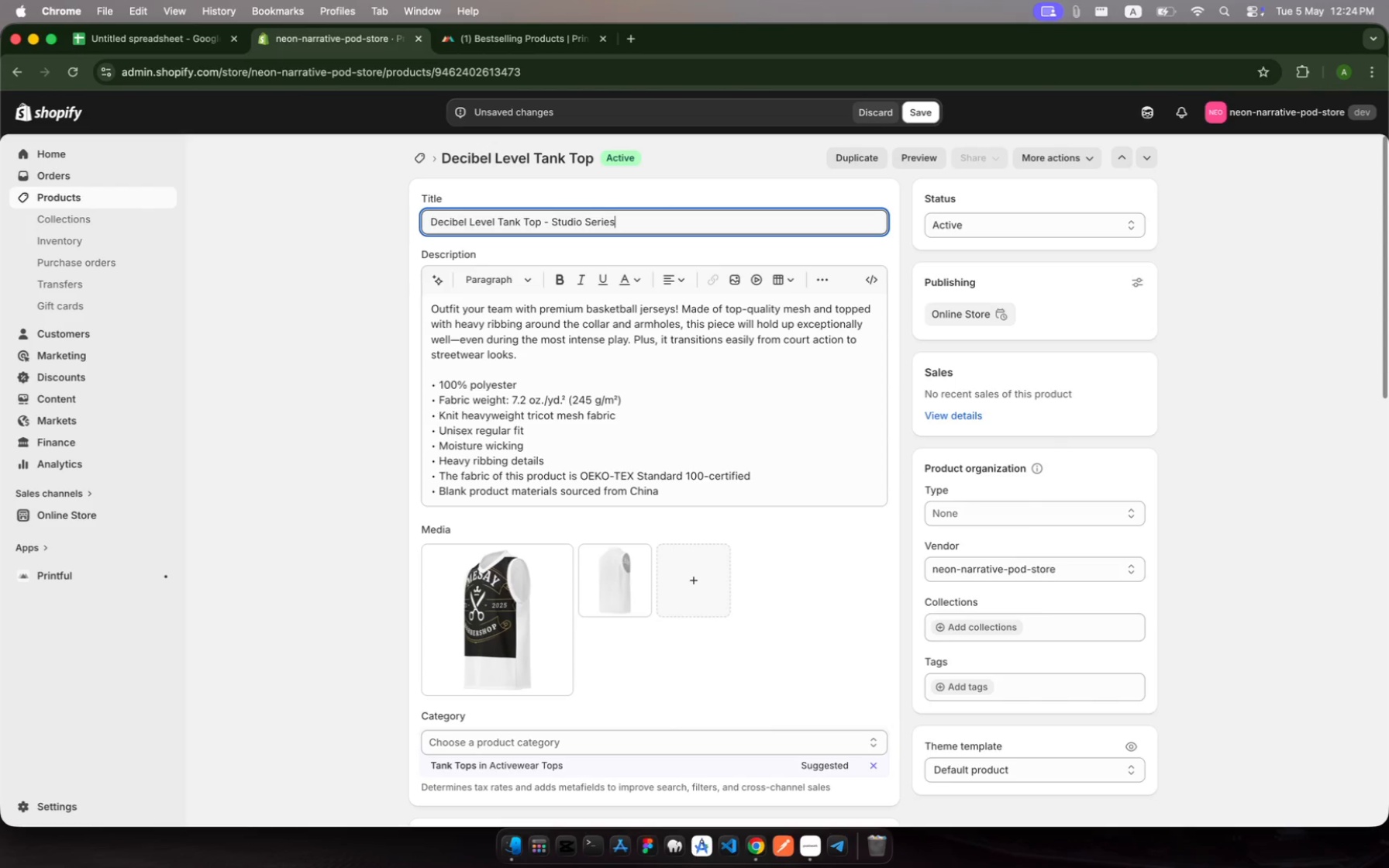 
 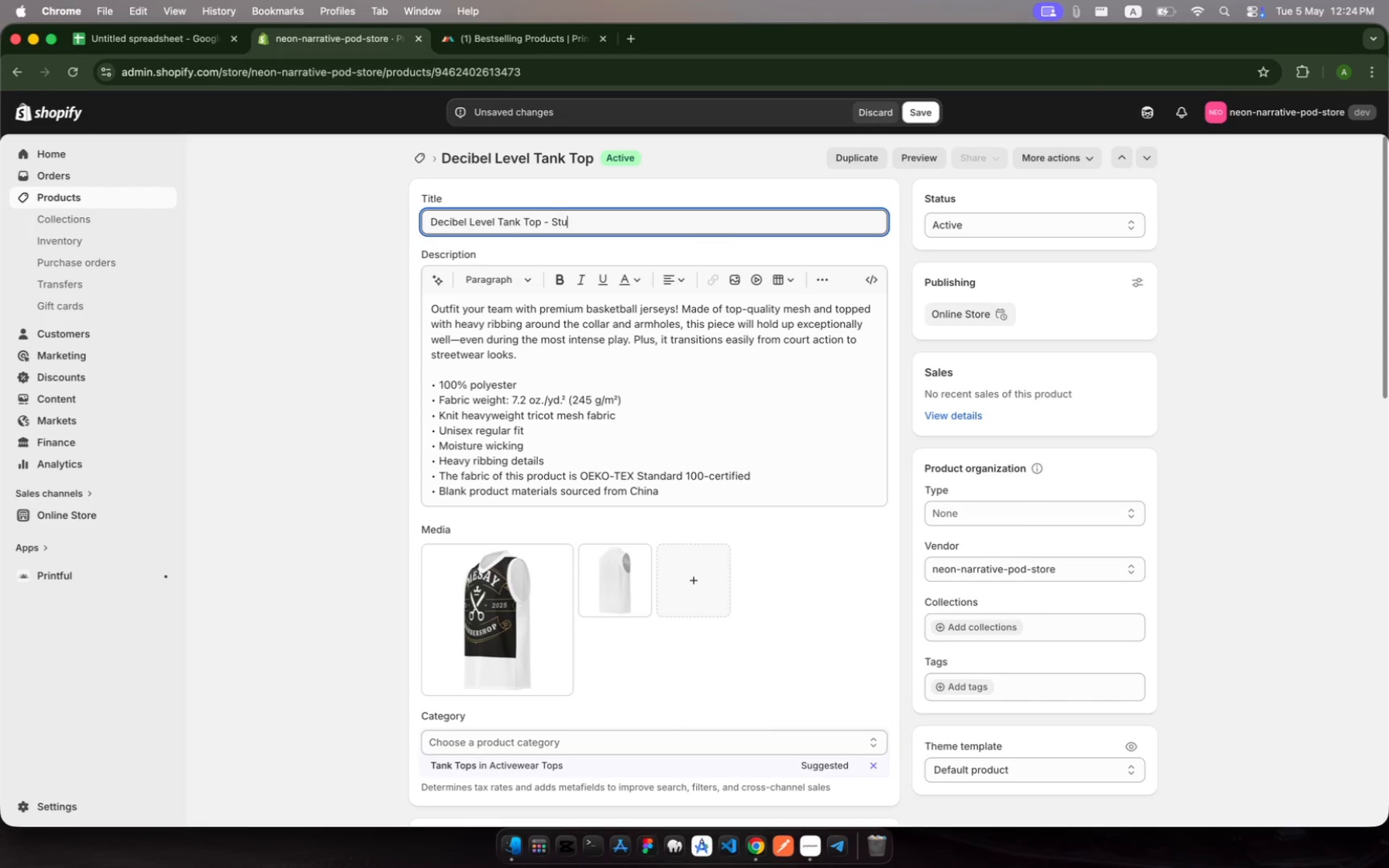 
hold_key(key=O, duration=0.34)
 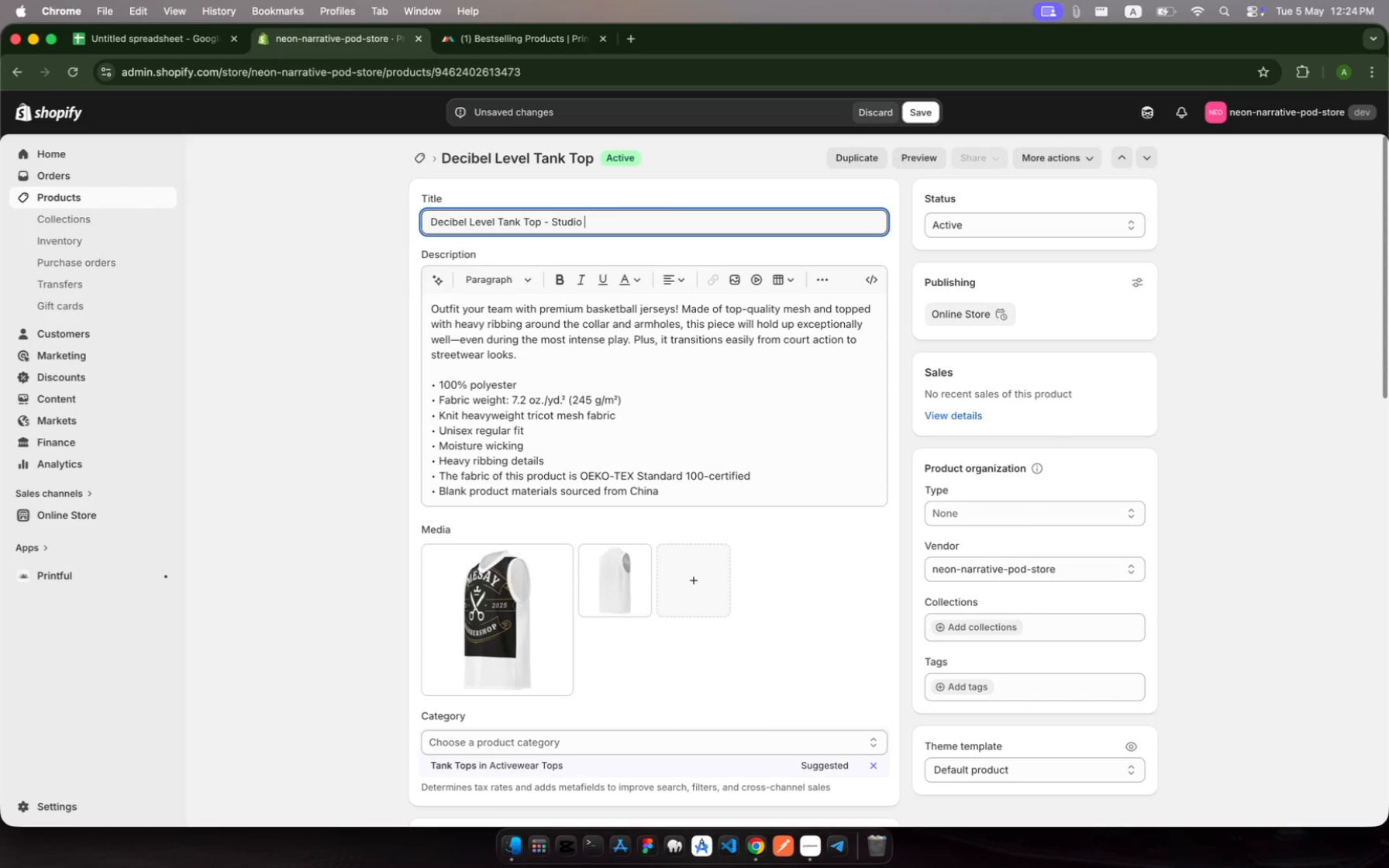 
wait(8.93)
 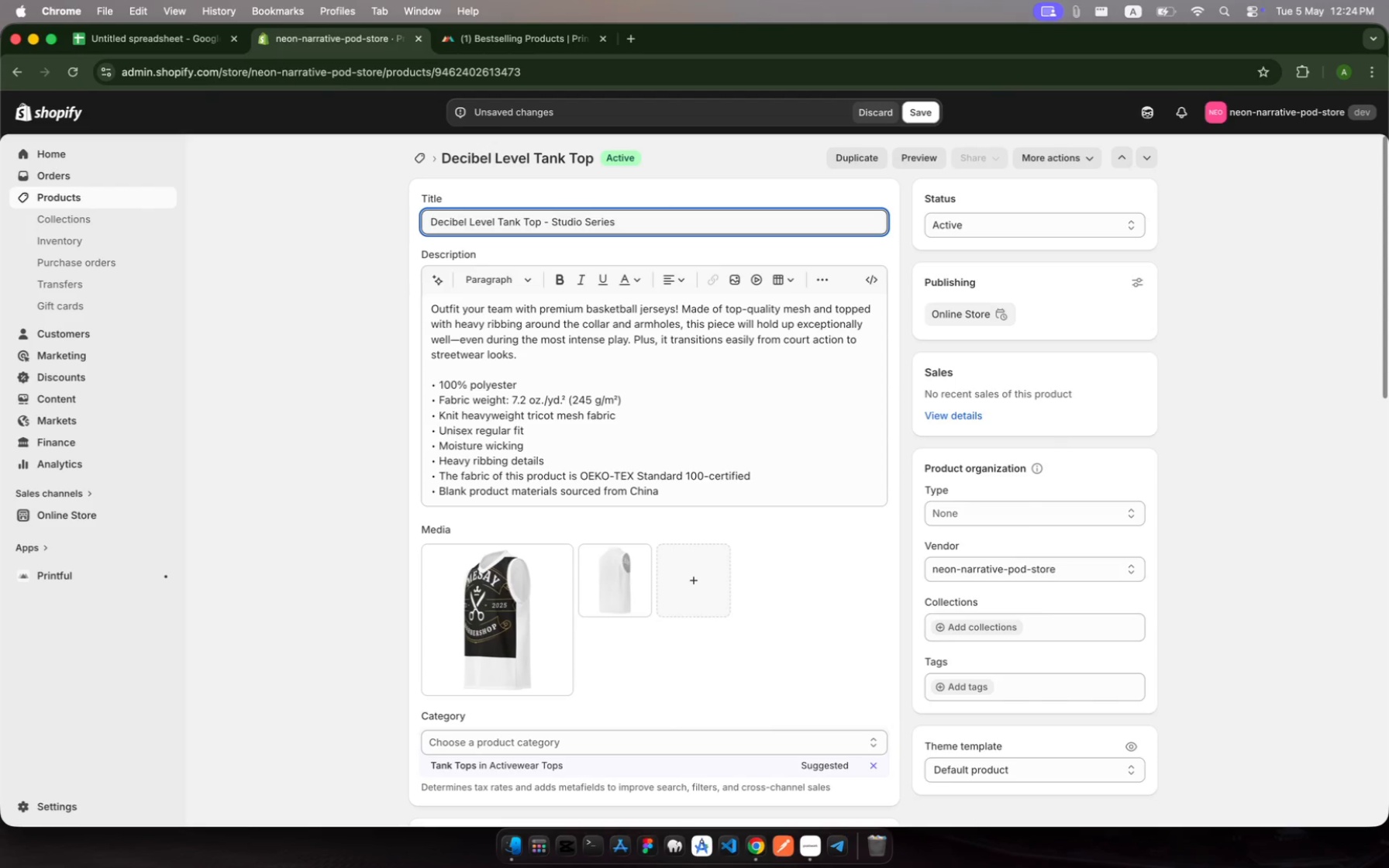 
scroll: coordinate [682, 533], scroll_direction: down, amount: 19.0
 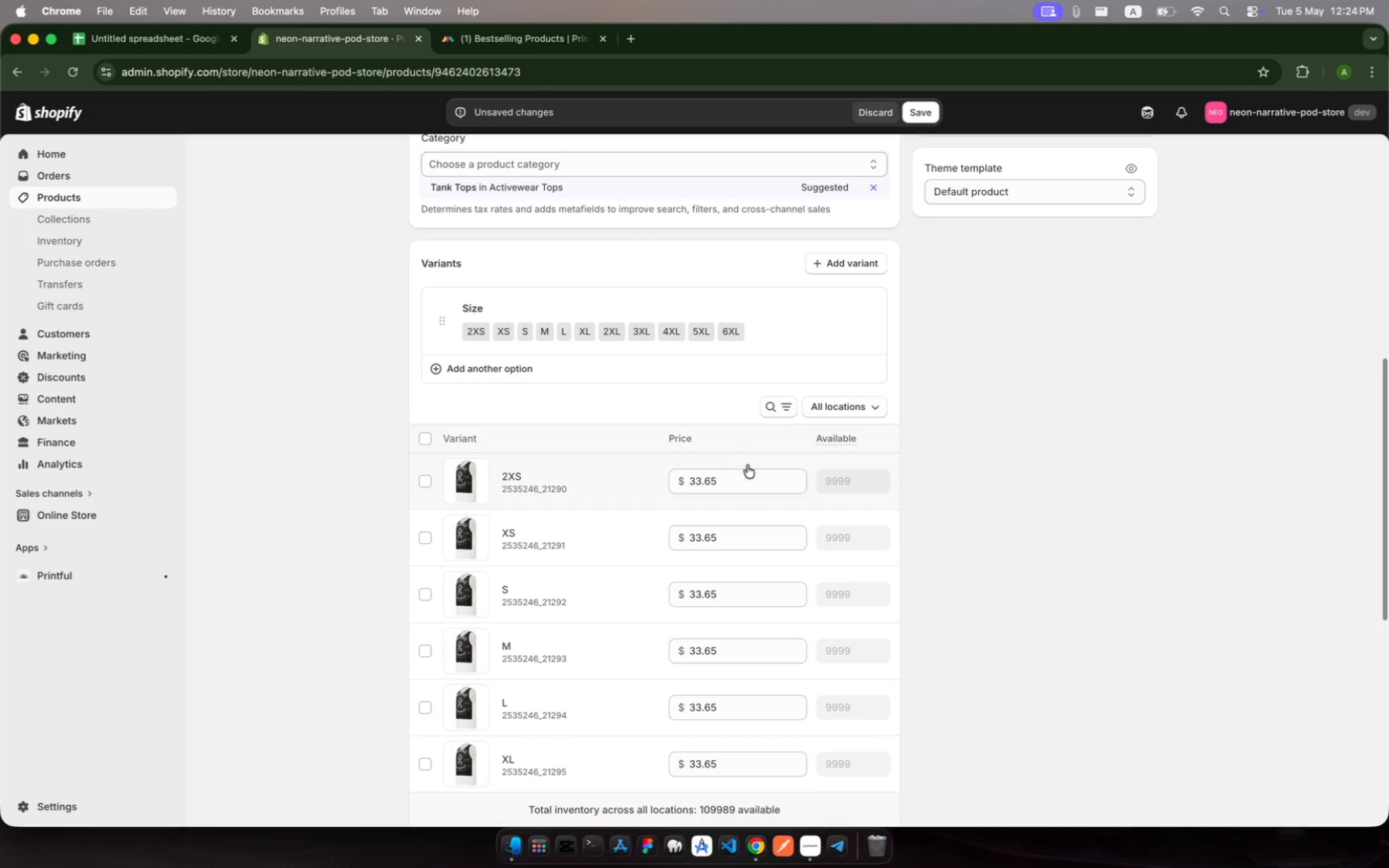 
left_click([735, 477])
 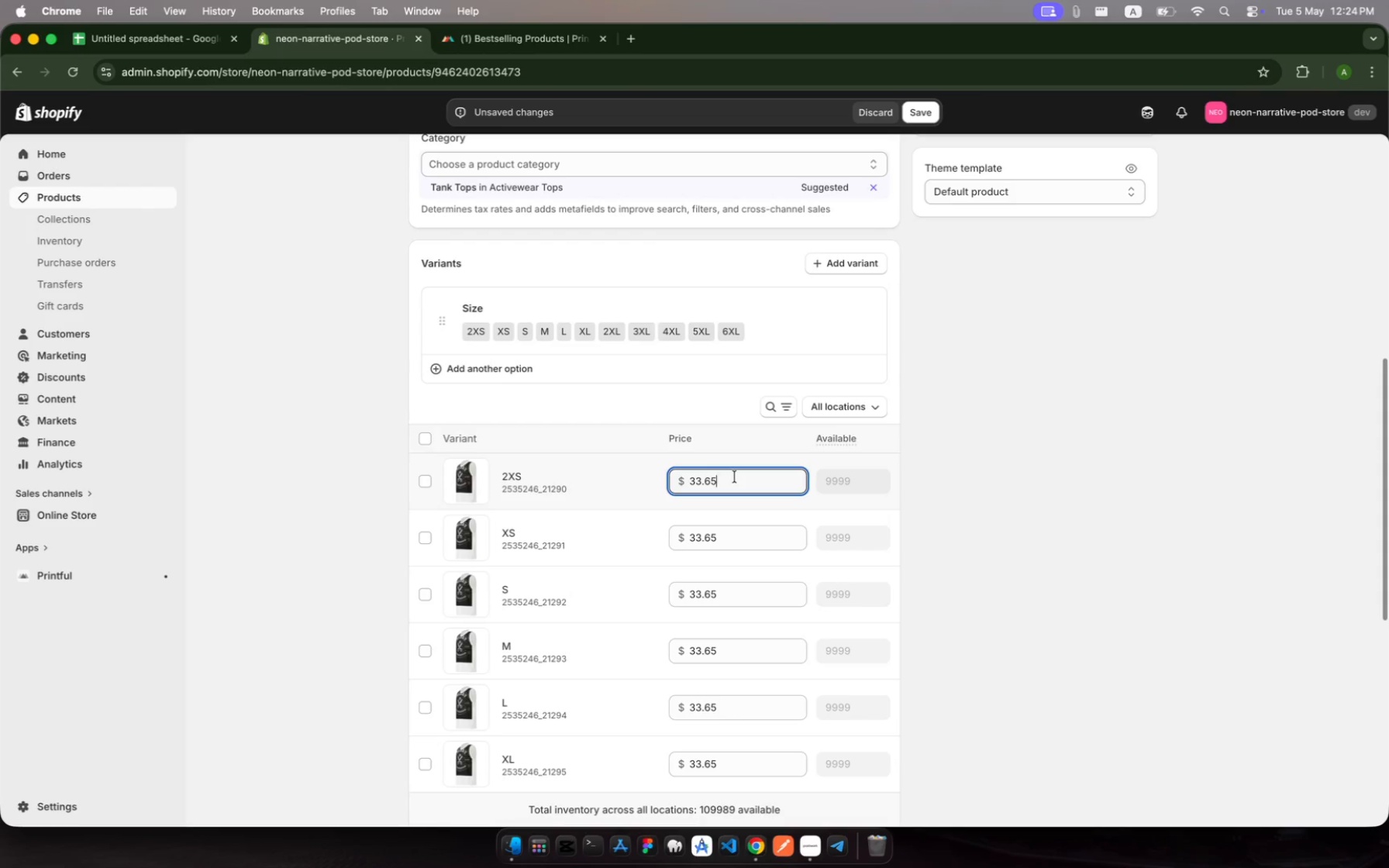 
left_click_drag(start_coordinate=[735, 477], to_coordinate=[637, 469])
 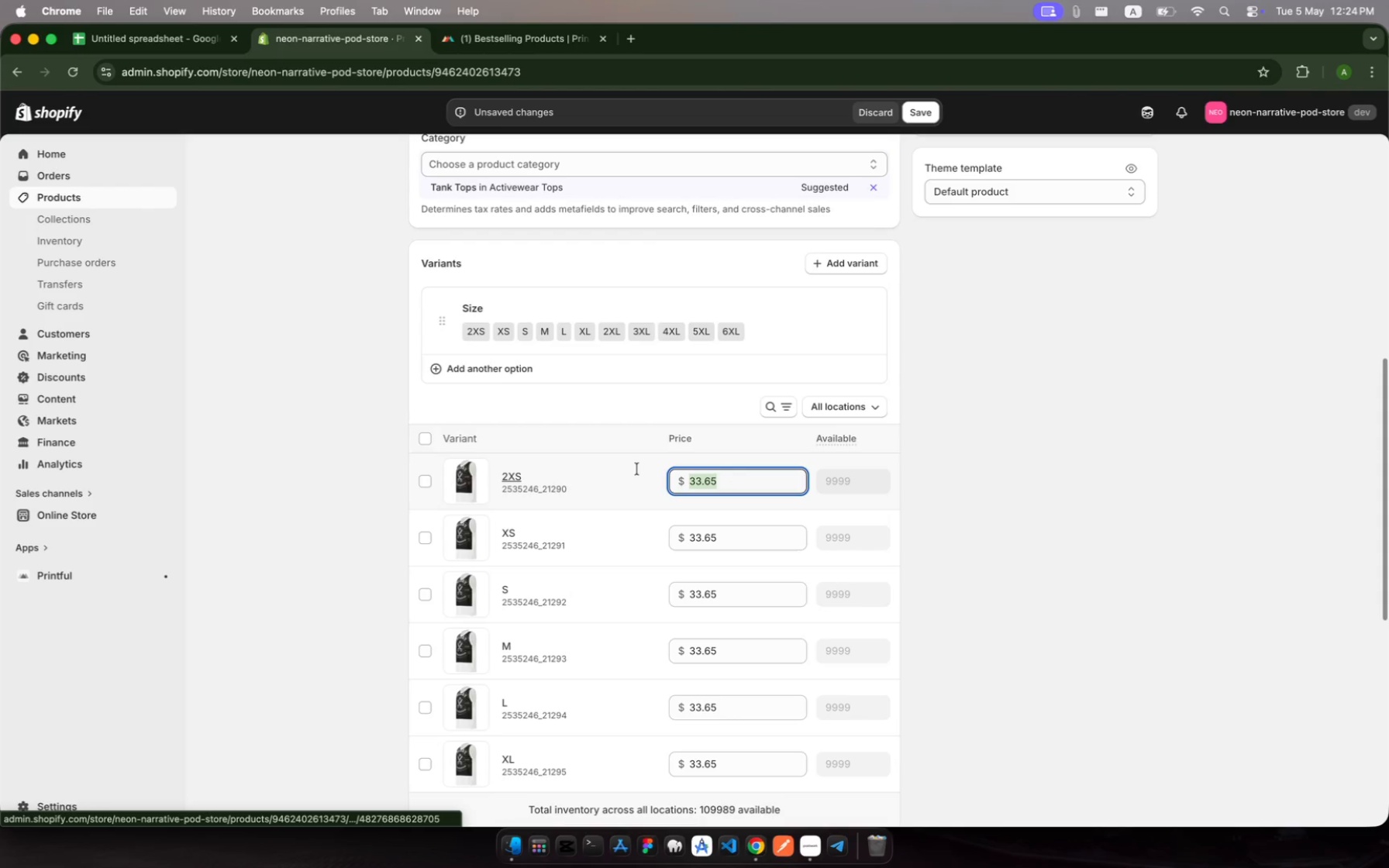 
type(26)
 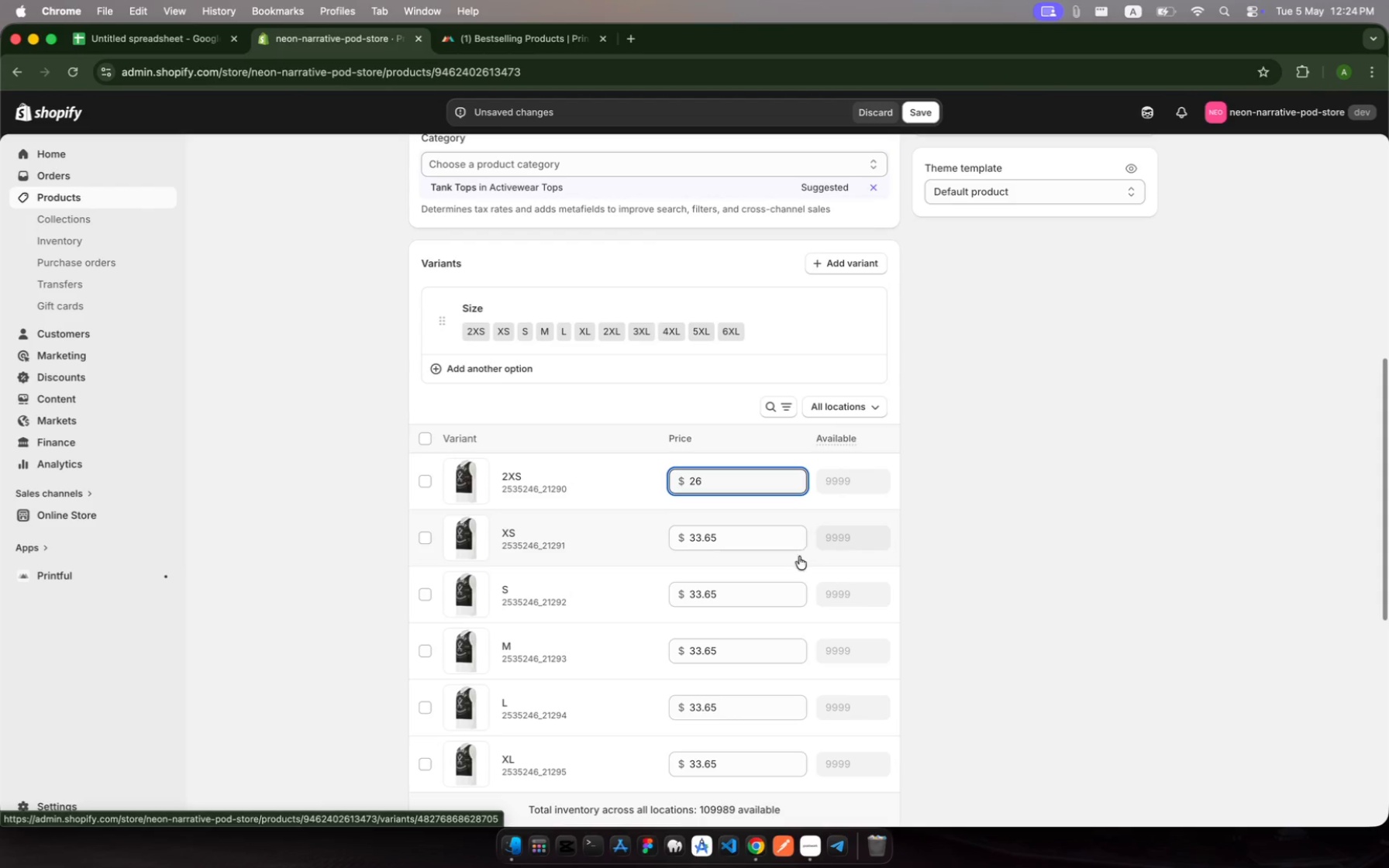 
scroll: coordinate [801, 593], scroll_direction: up, amount: 22.0
 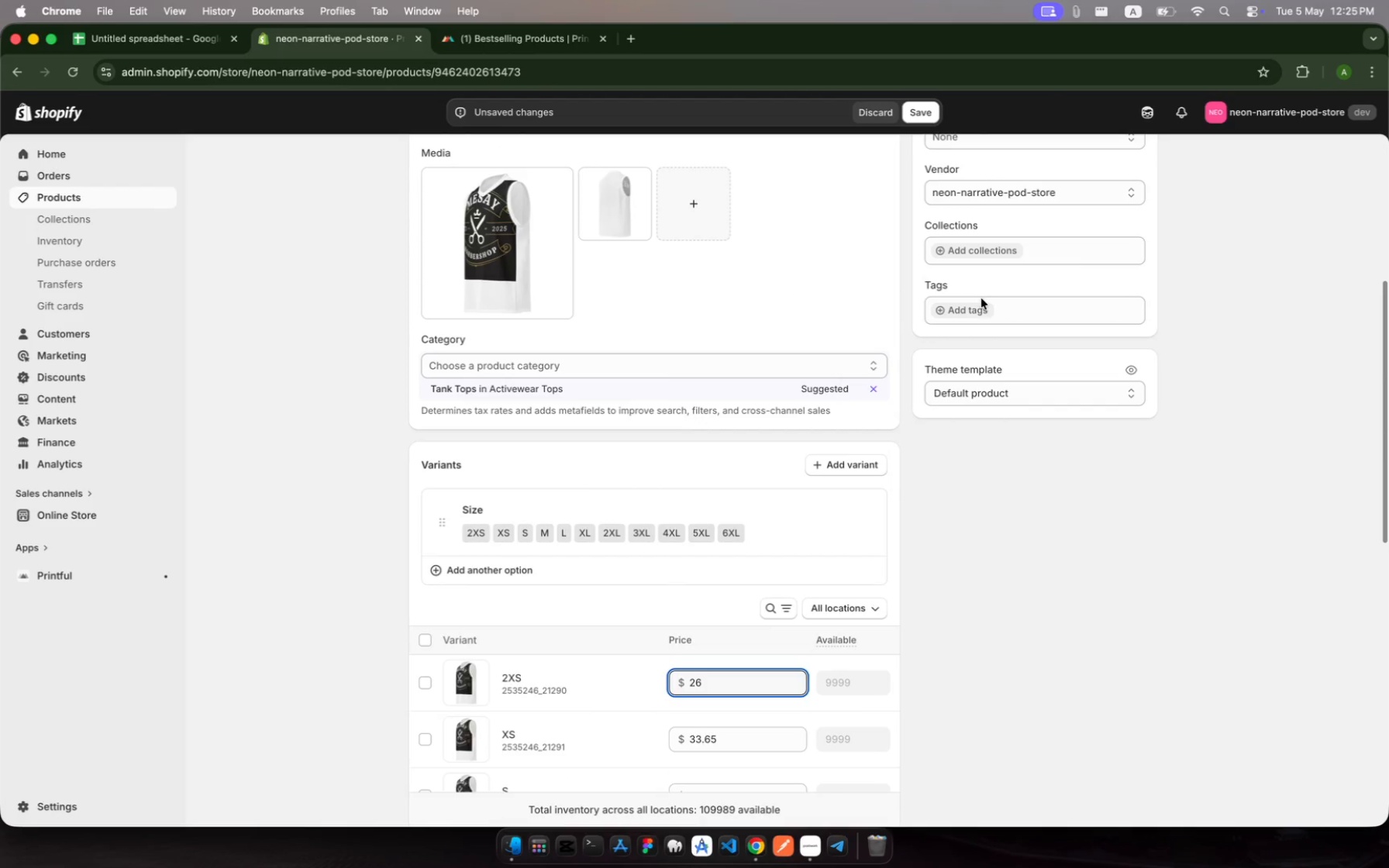 
left_click([985, 318])
 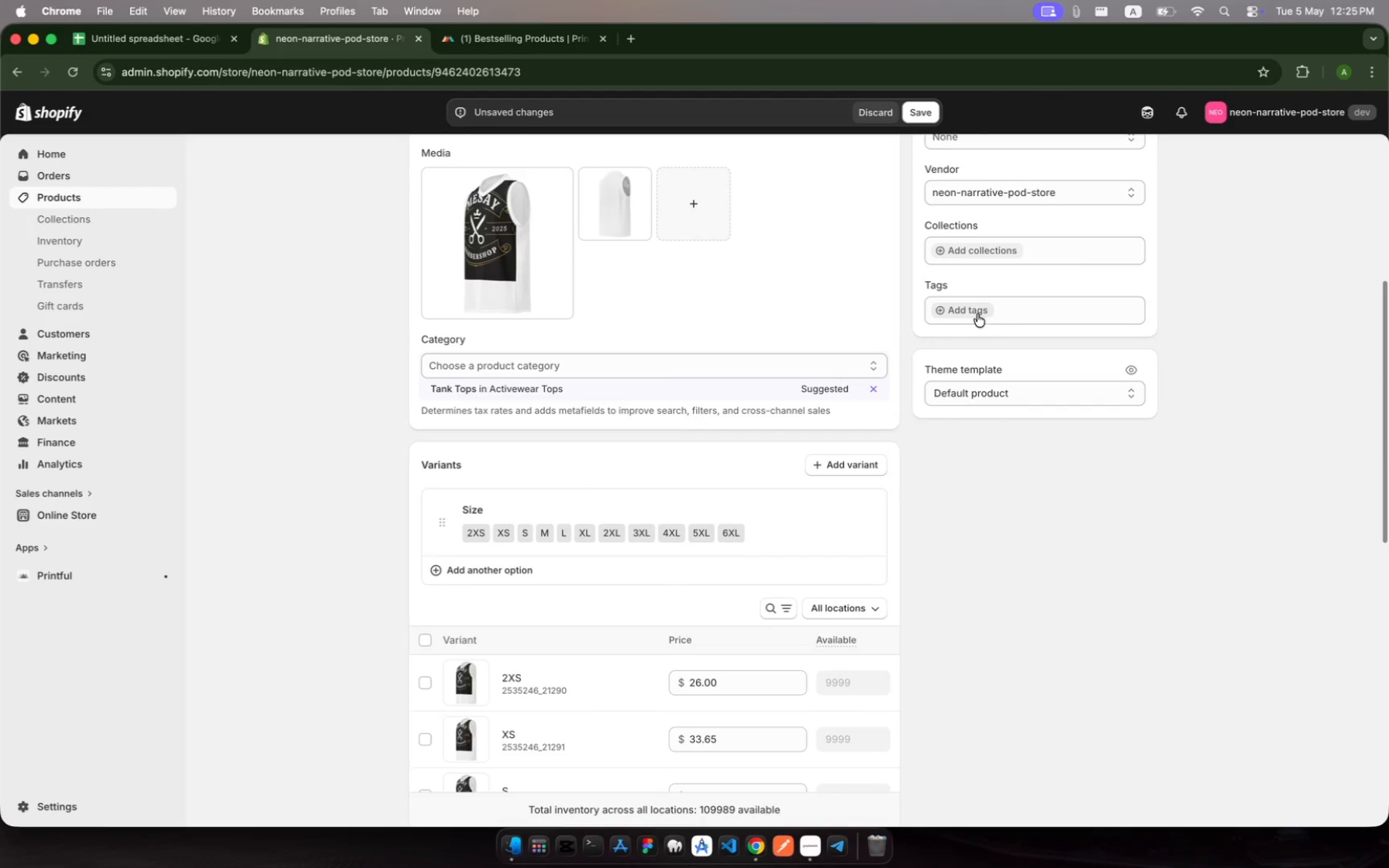 
left_click([977, 314])
 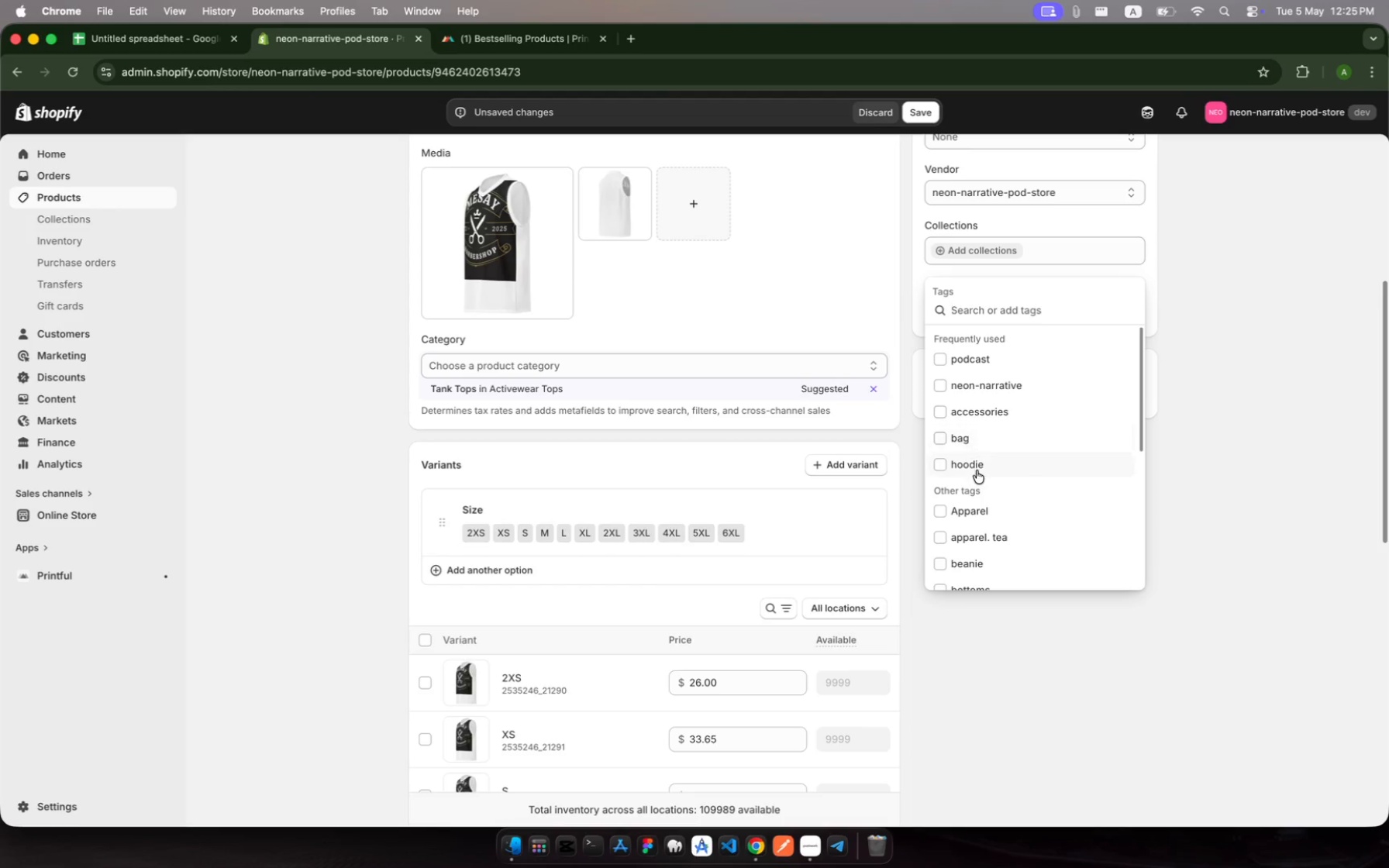 
left_click([987, 507])
 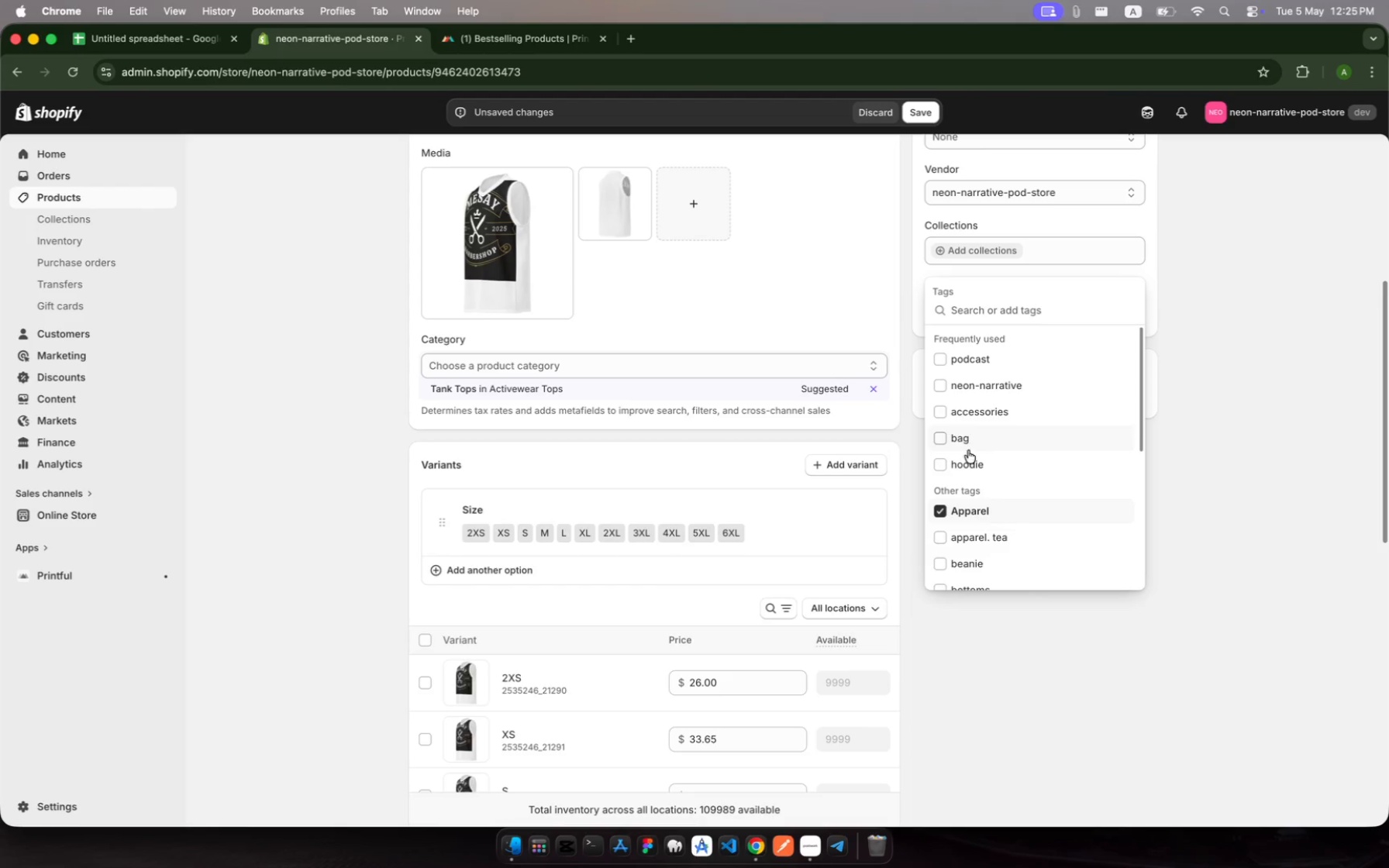 
wait(7.59)
 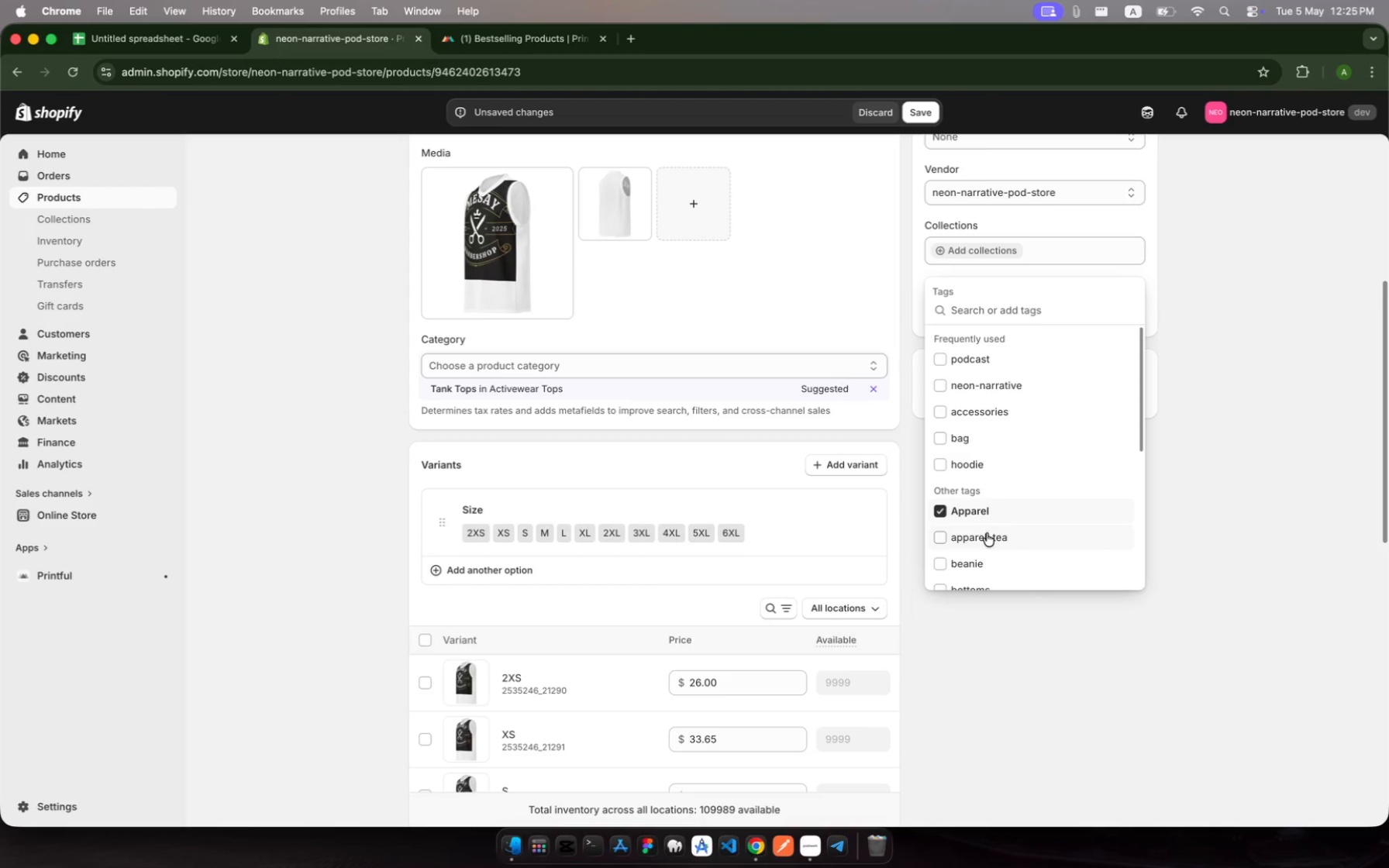 
left_click([980, 389])
 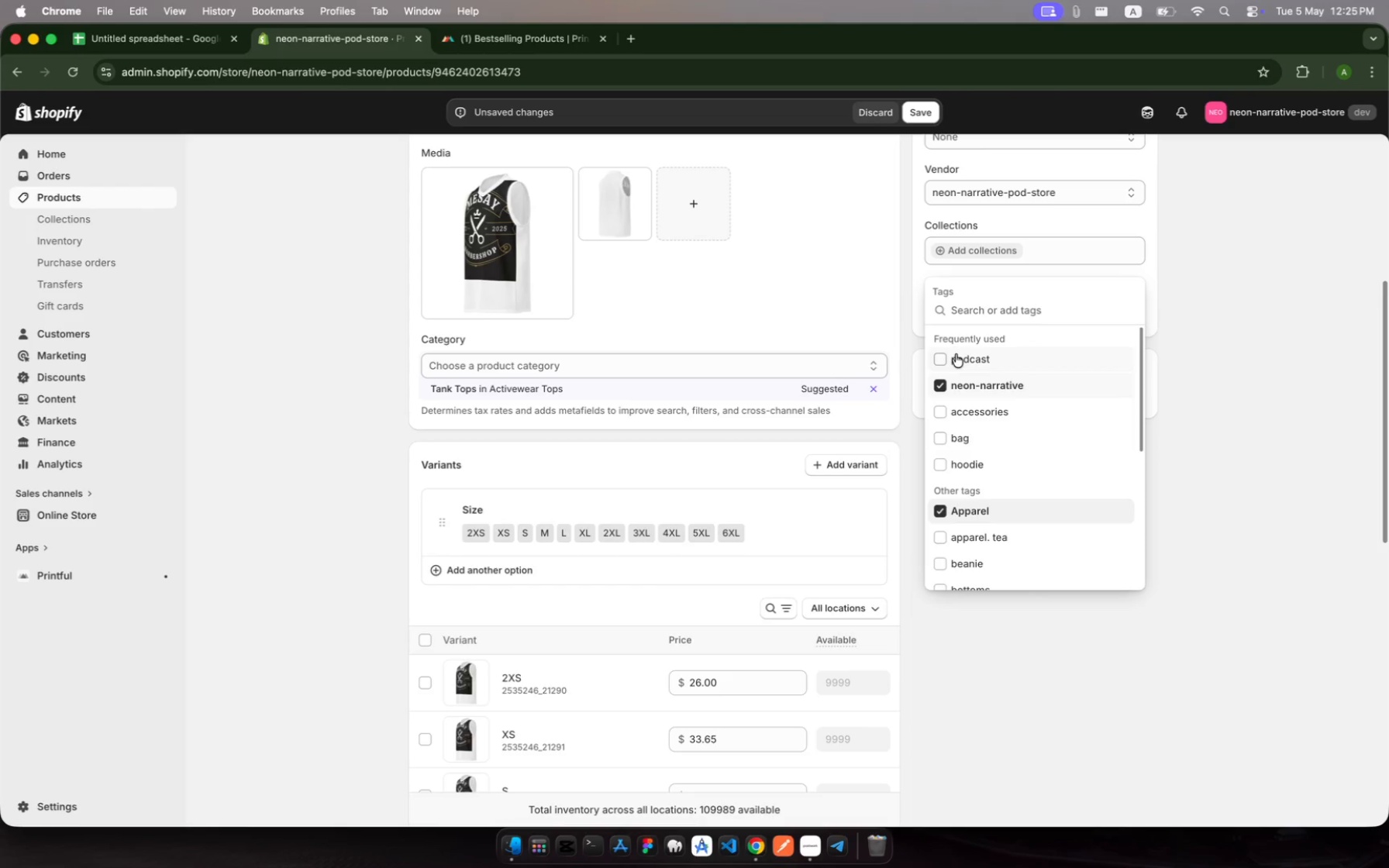 
left_click([956, 354])
 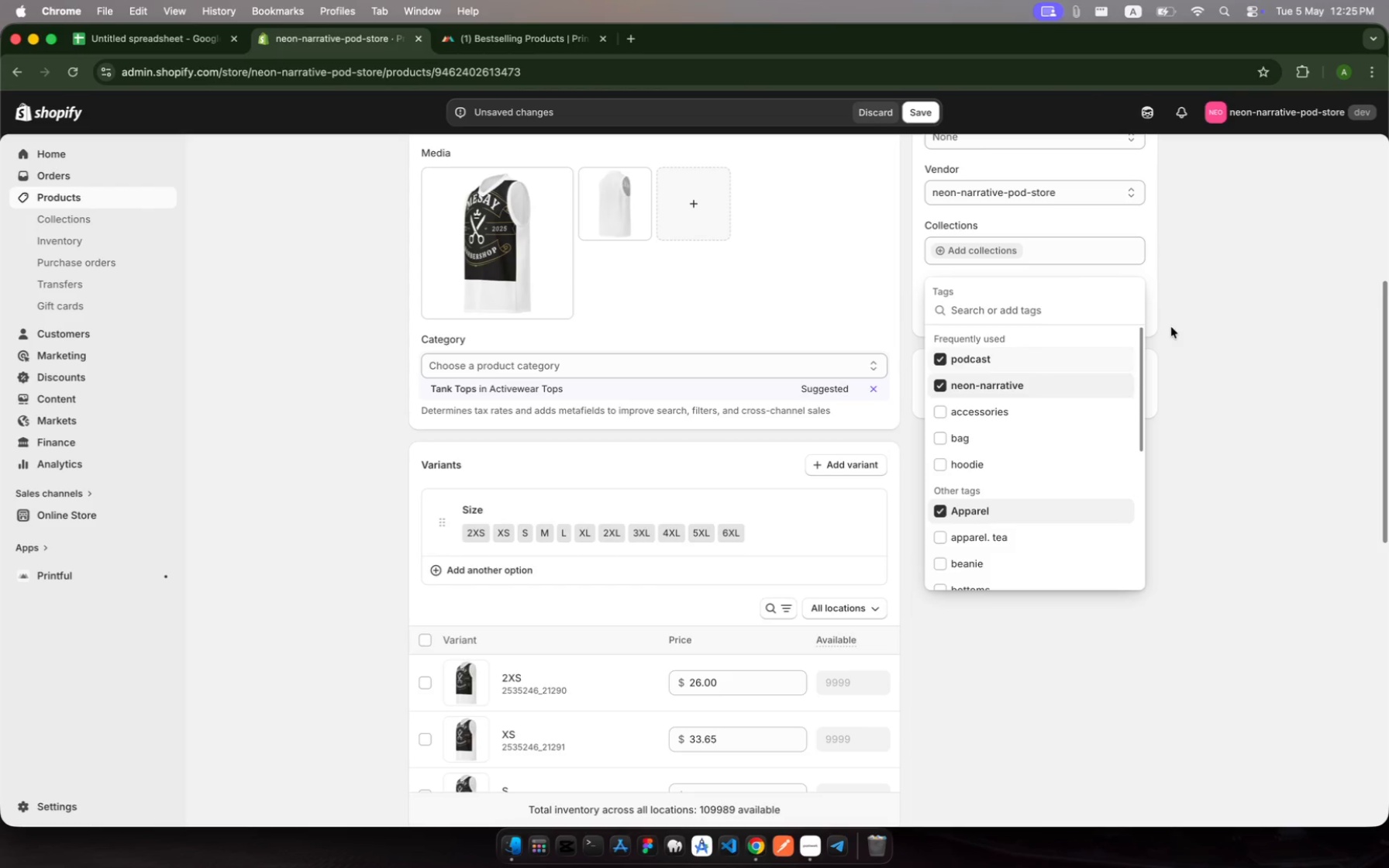 
left_click([1174, 305])
 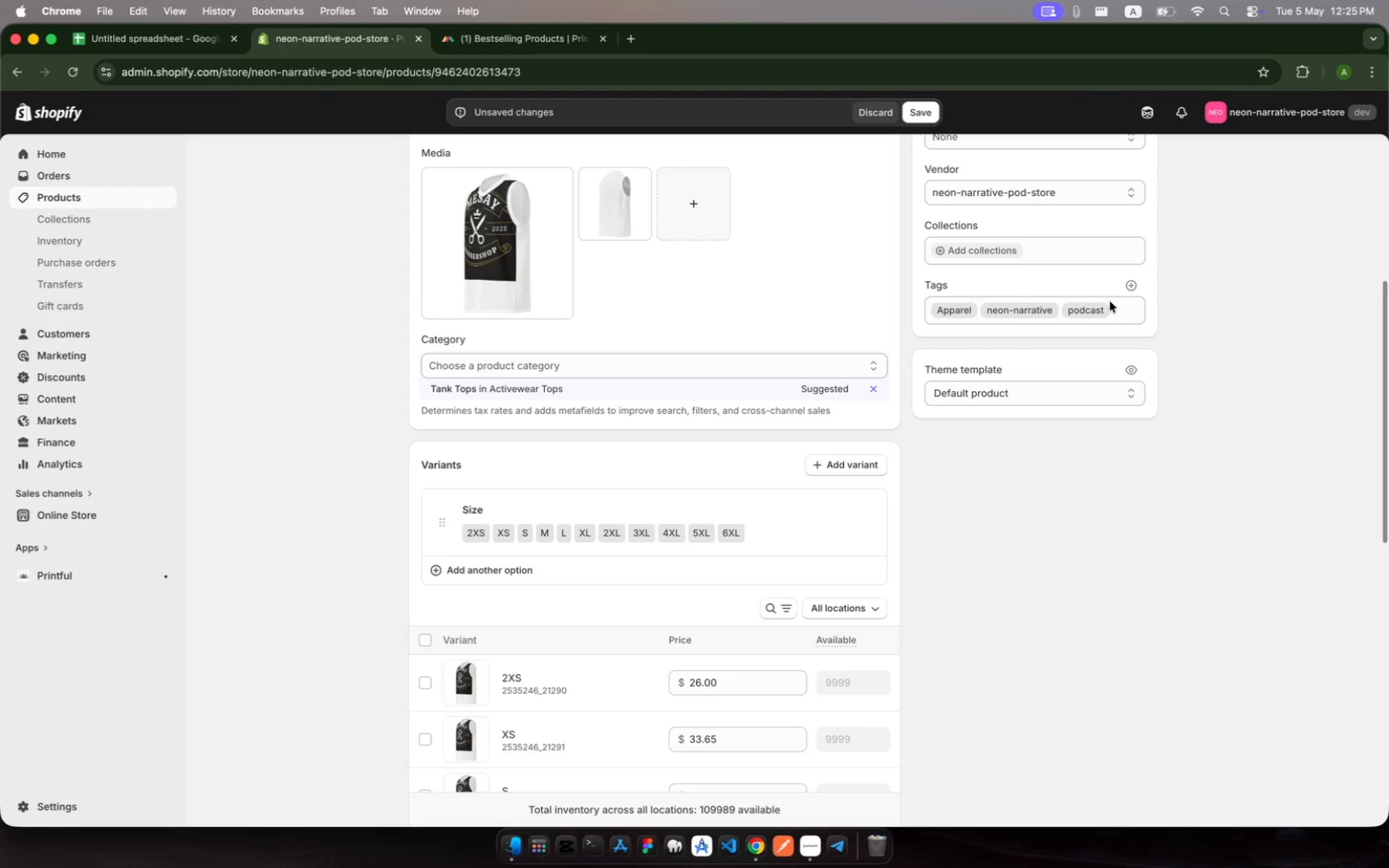 
left_click([1115, 306])
 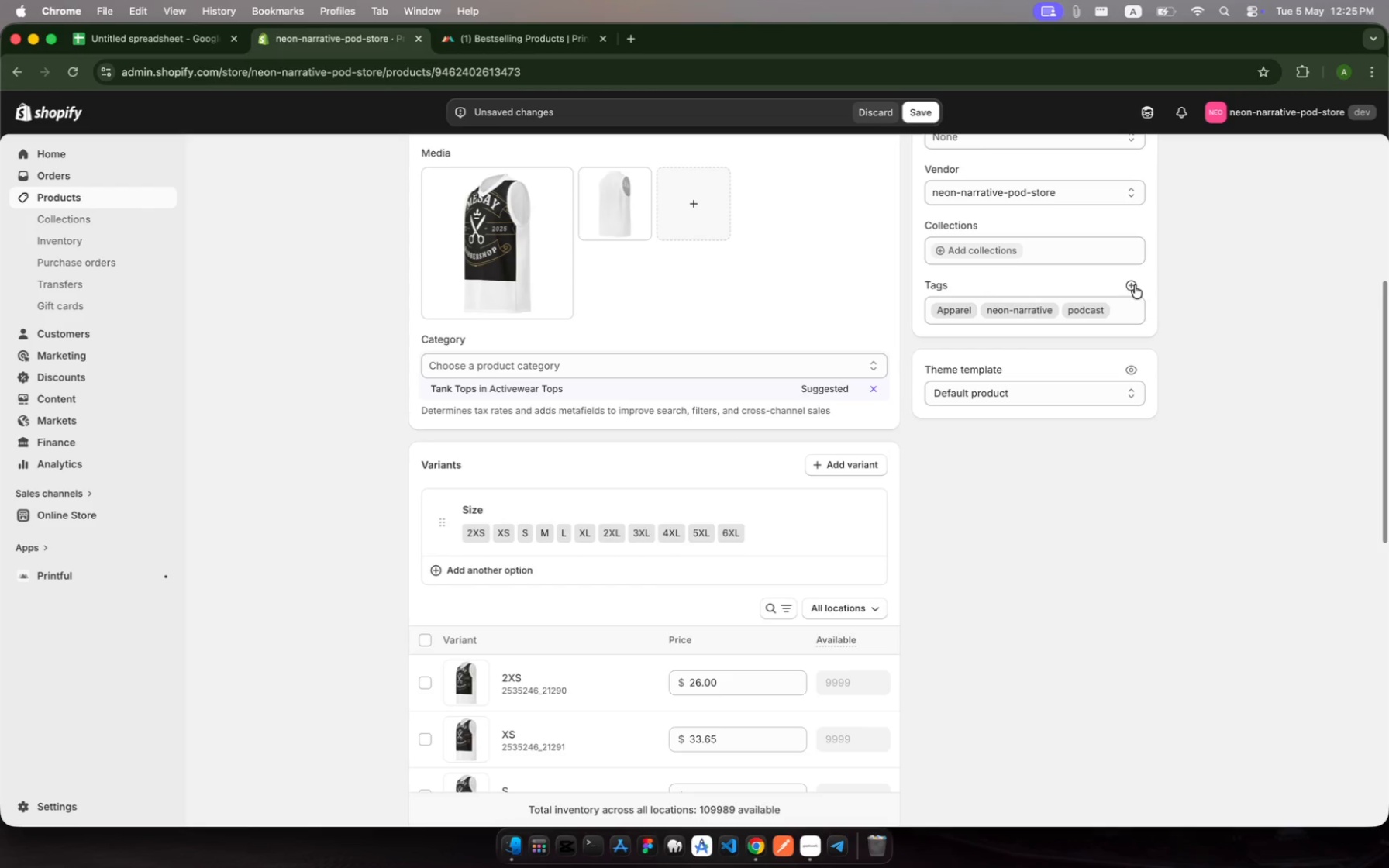 
left_click([1135, 287])
 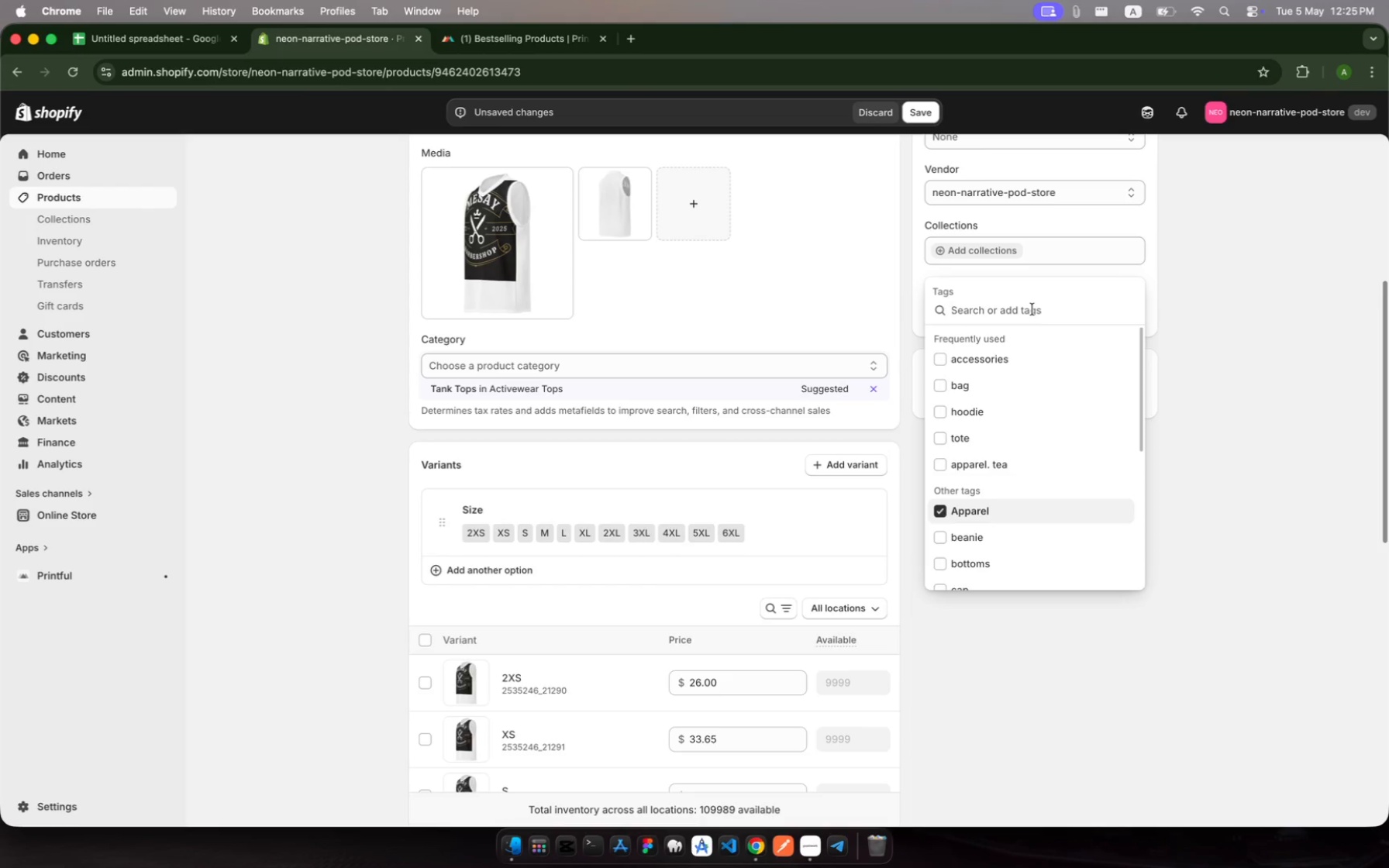 
type(tank, top, )
 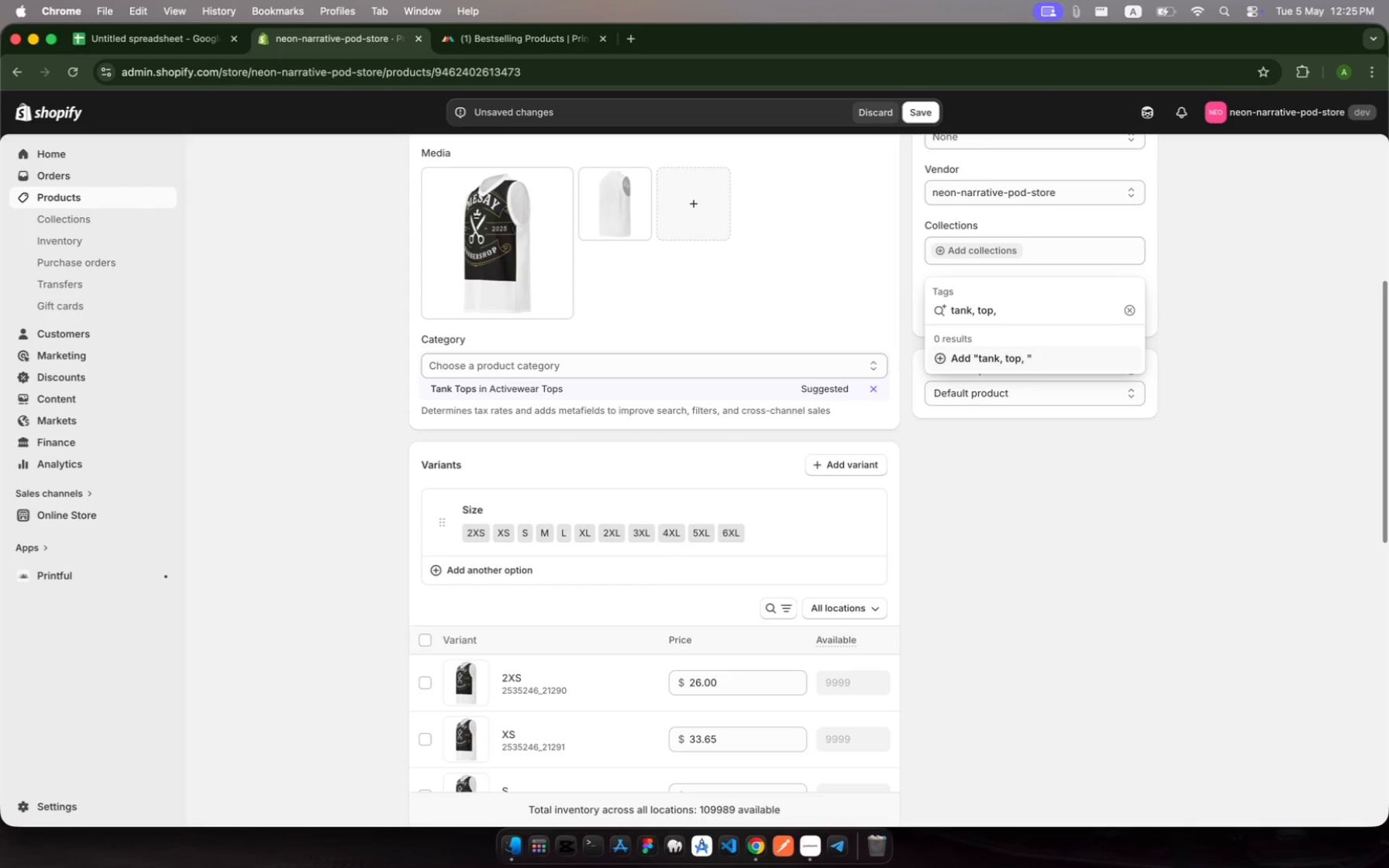 
key(Enter)
 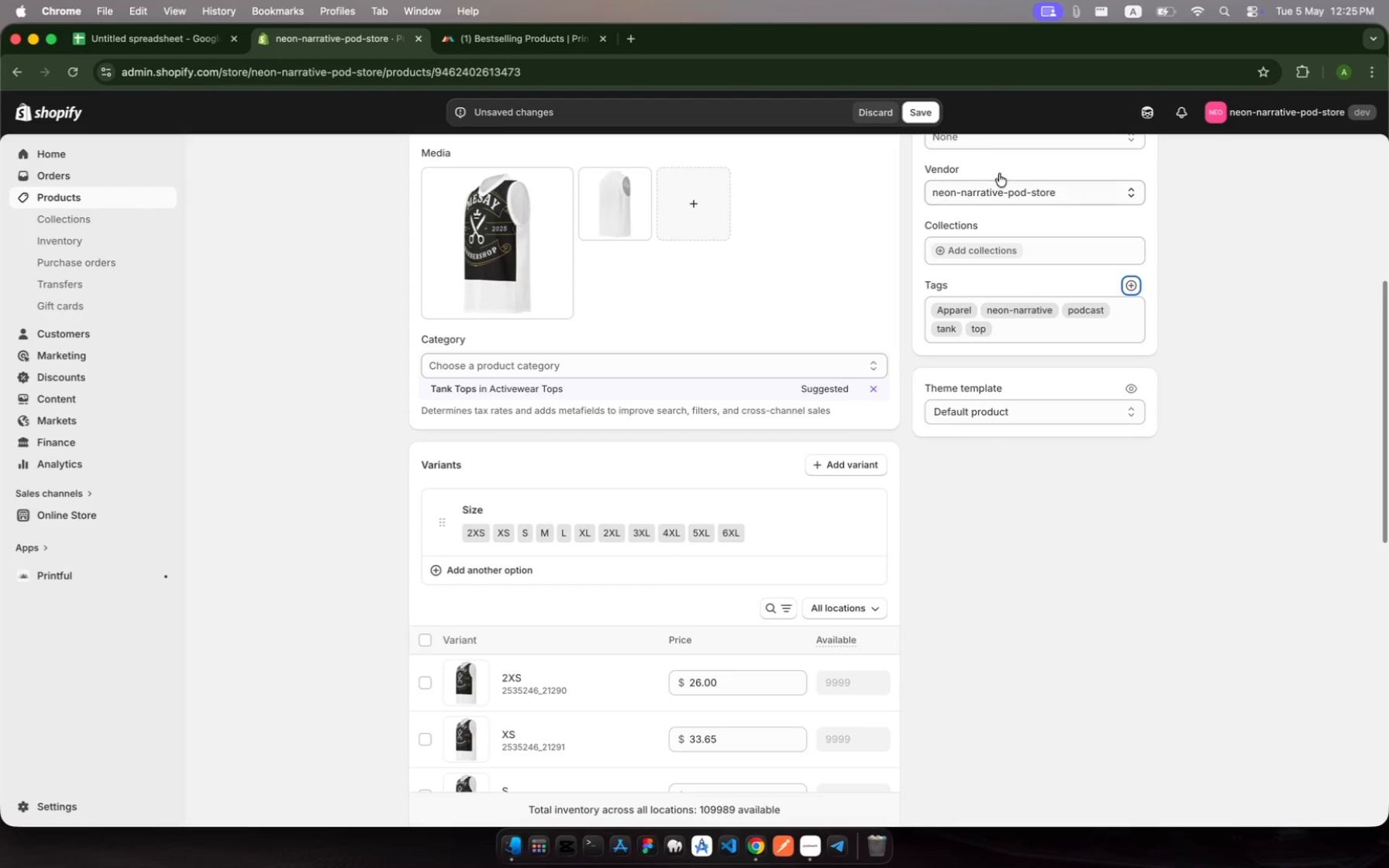 
left_click([926, 109])
 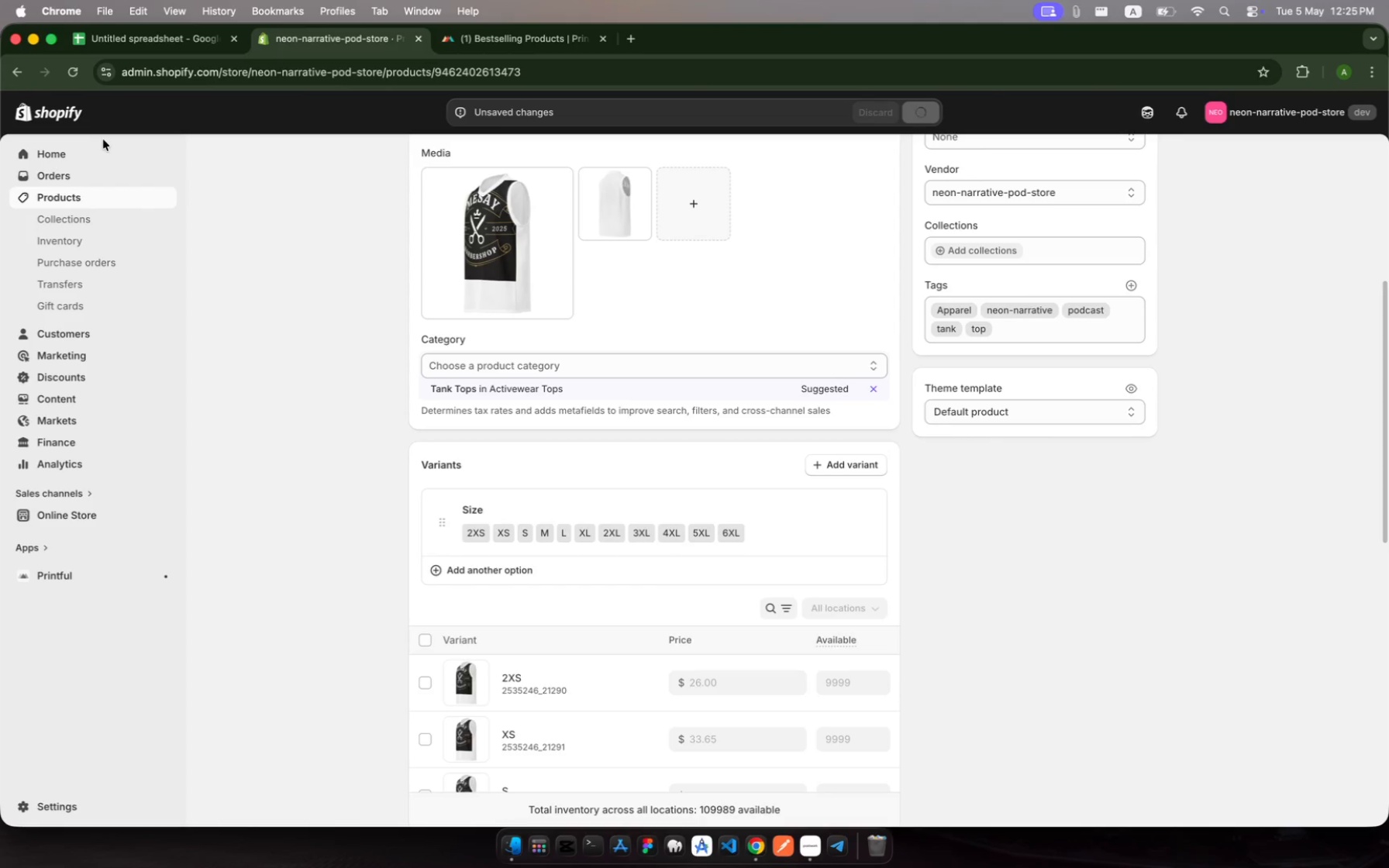 
wait(8.02)
 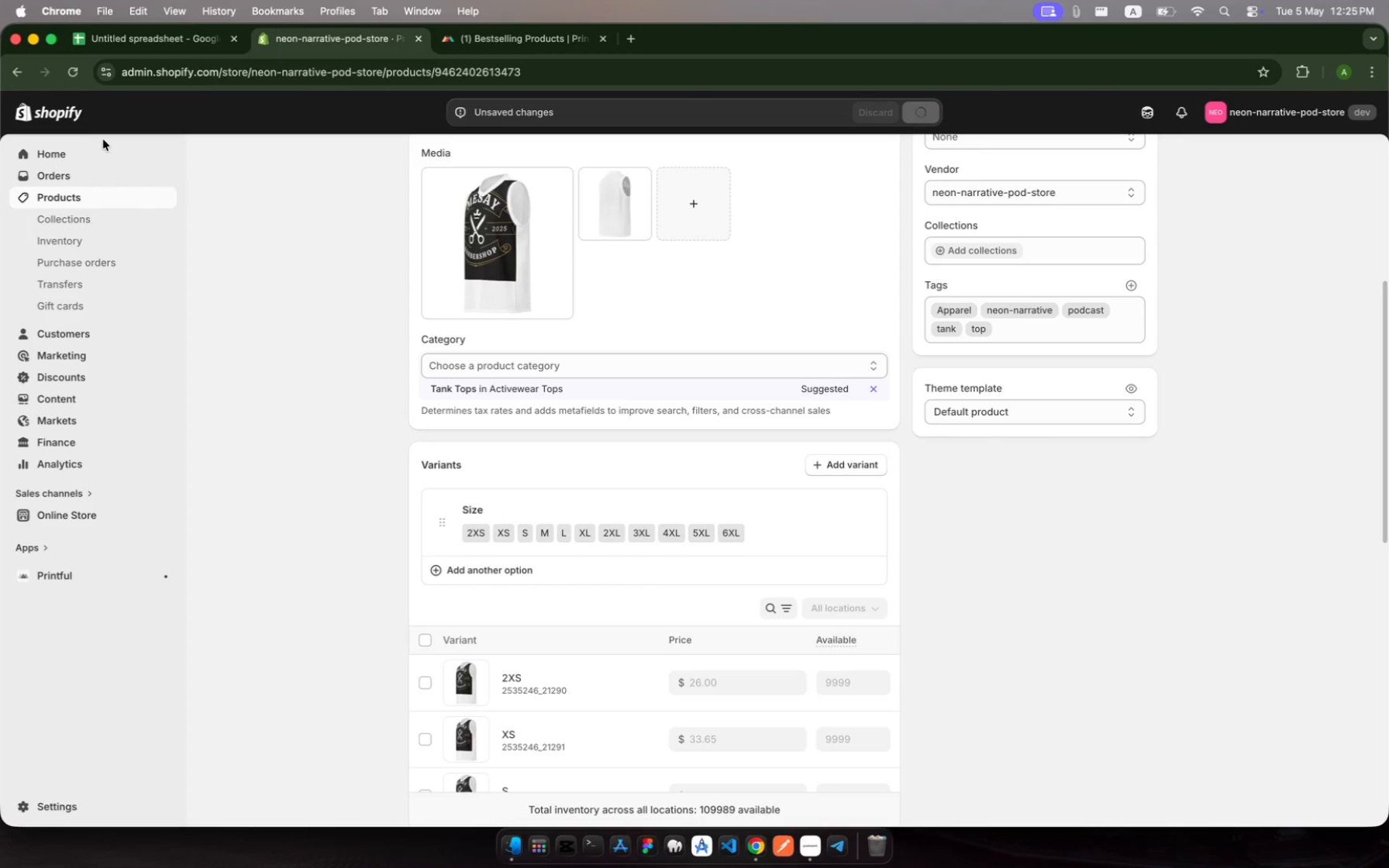 
left_click([115, 195])
 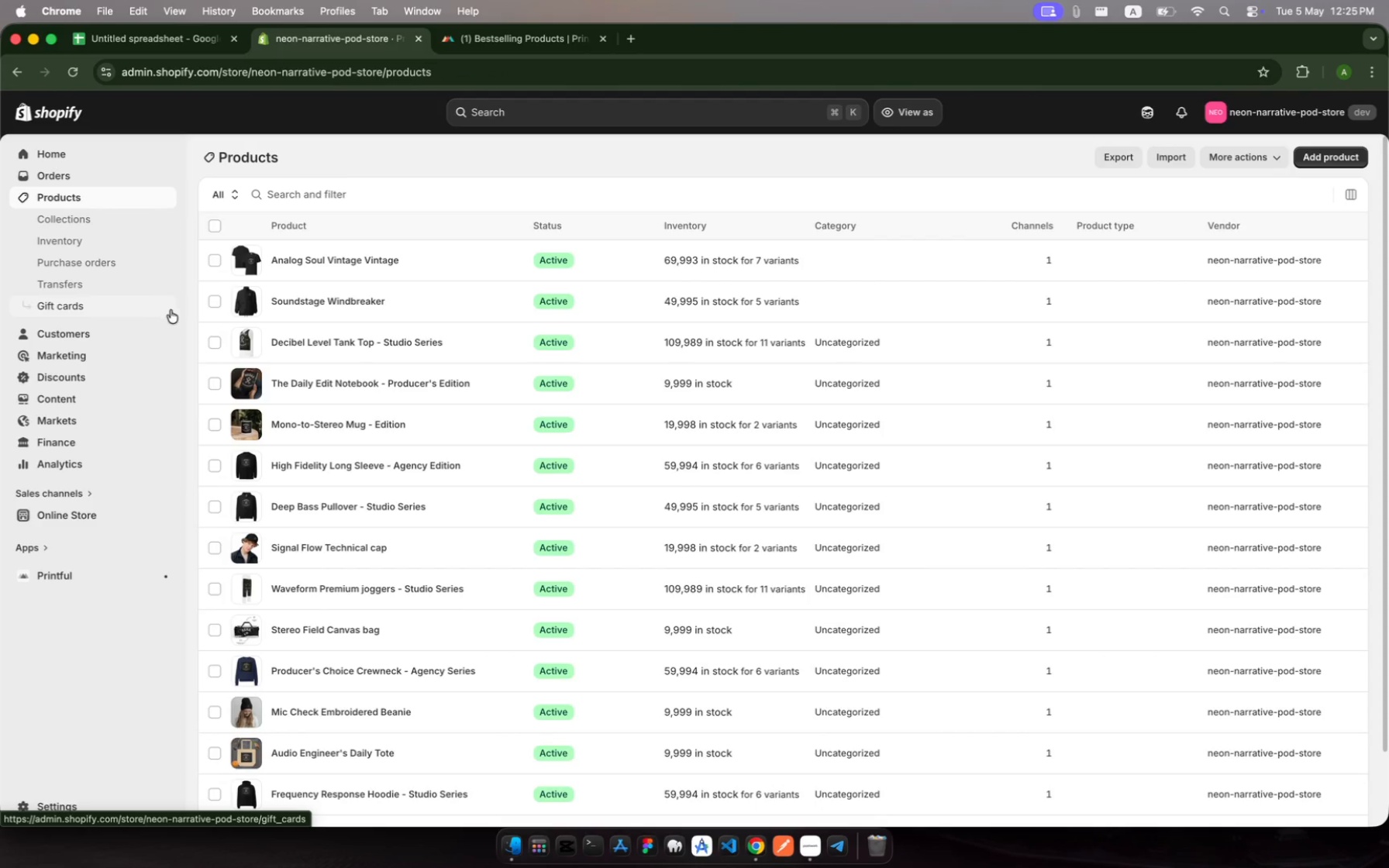 
wait(5.07)
 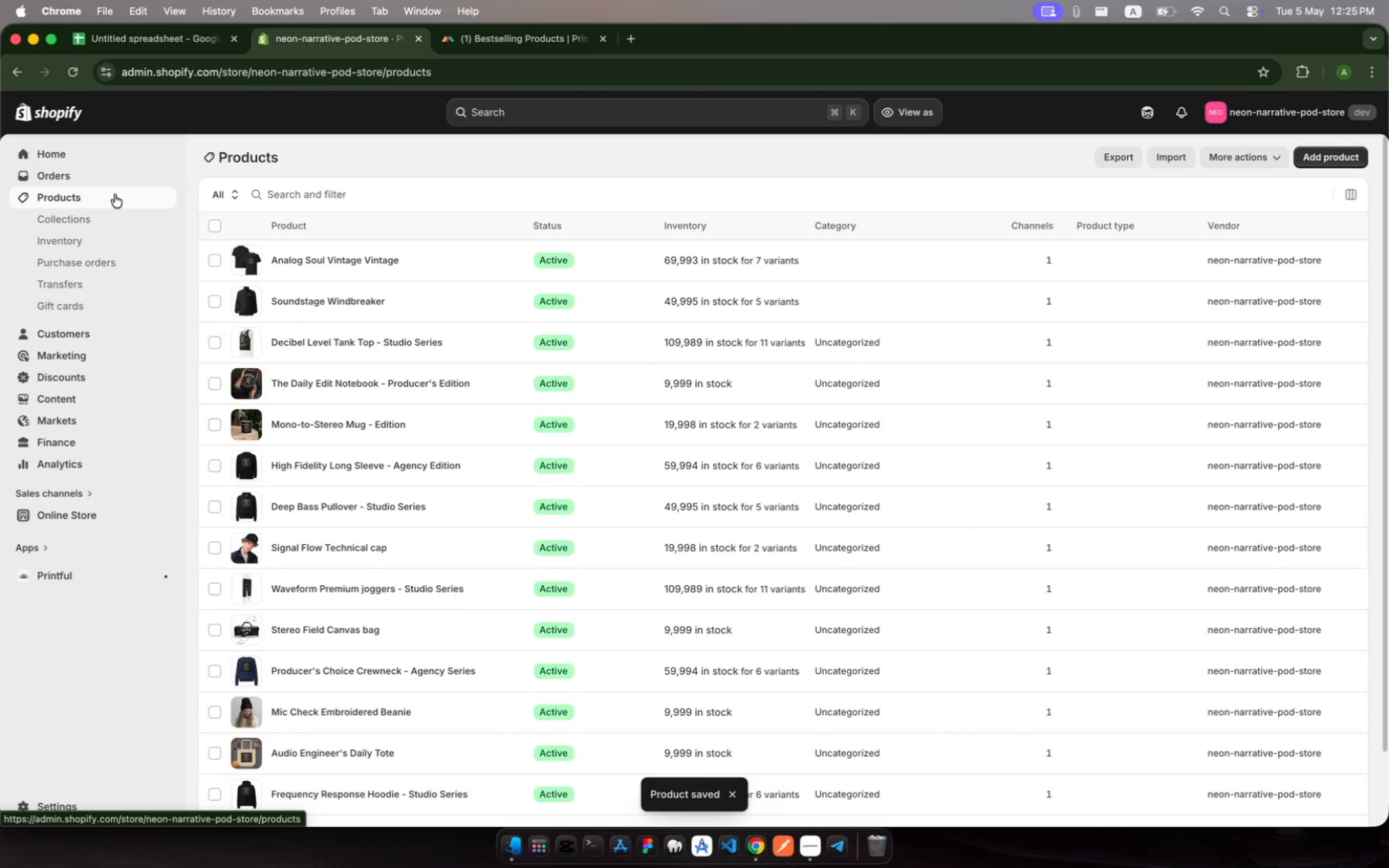 
left_click([330, 308])
 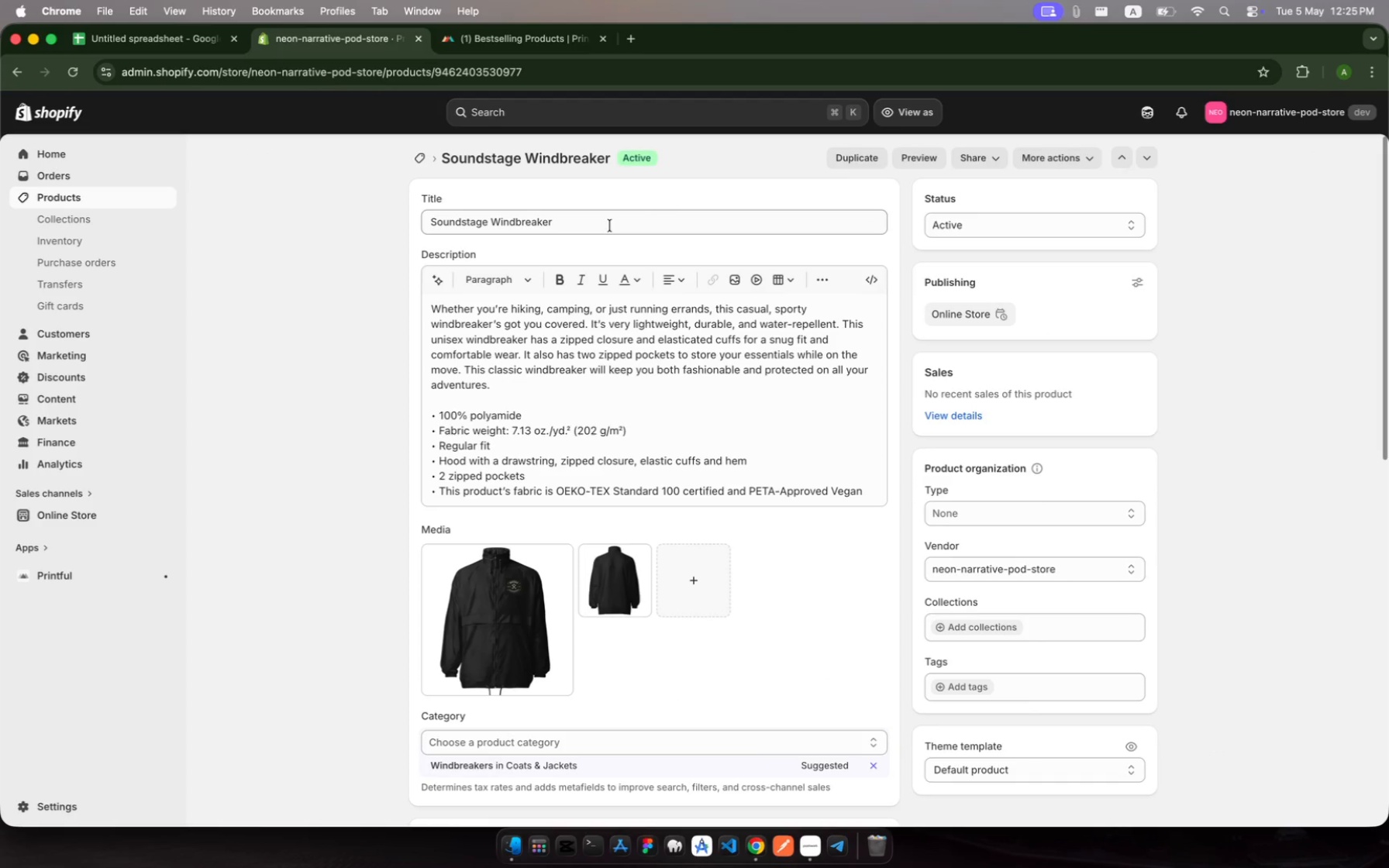 
wait(5.02)
 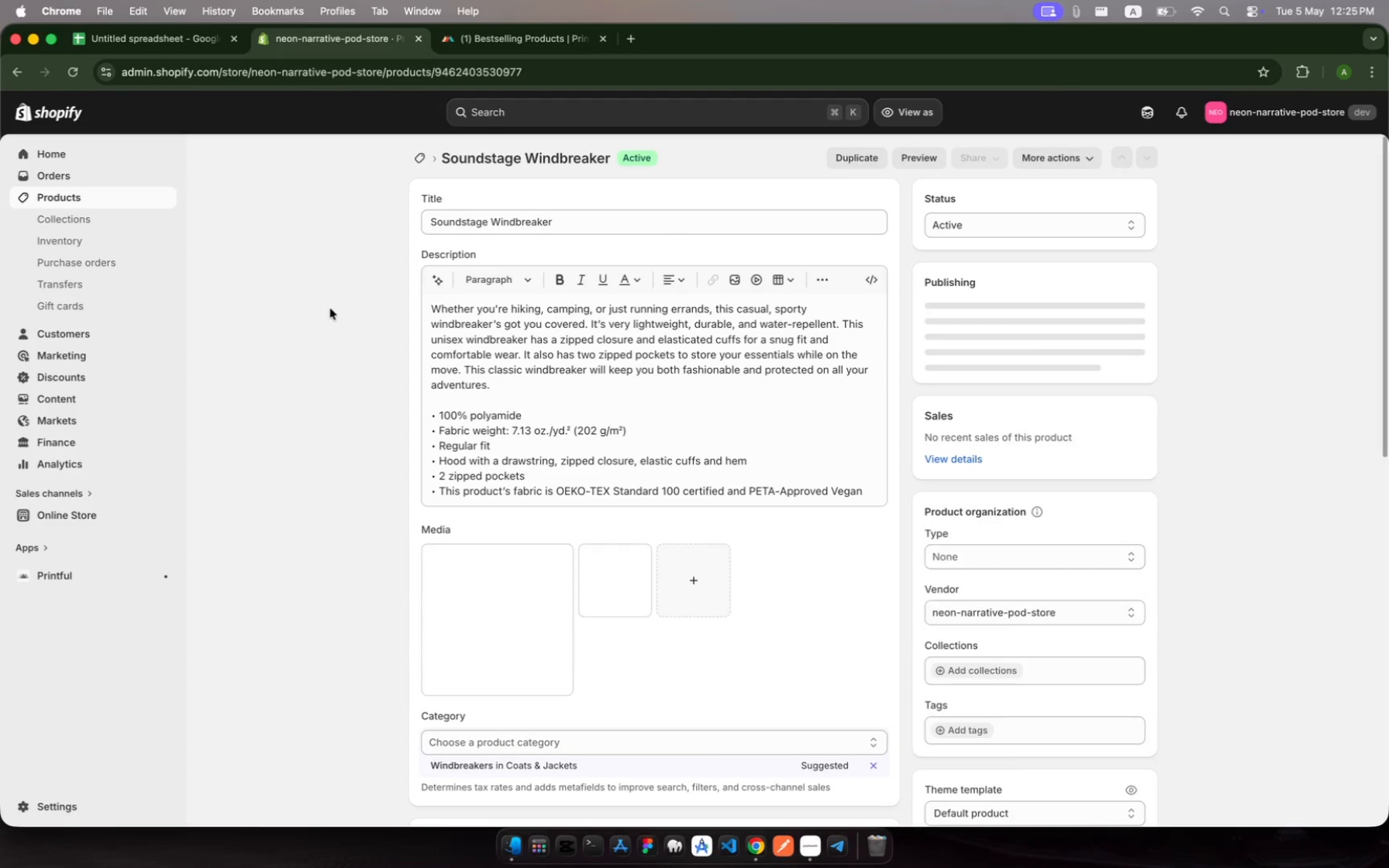 
left_click([610, 226])
 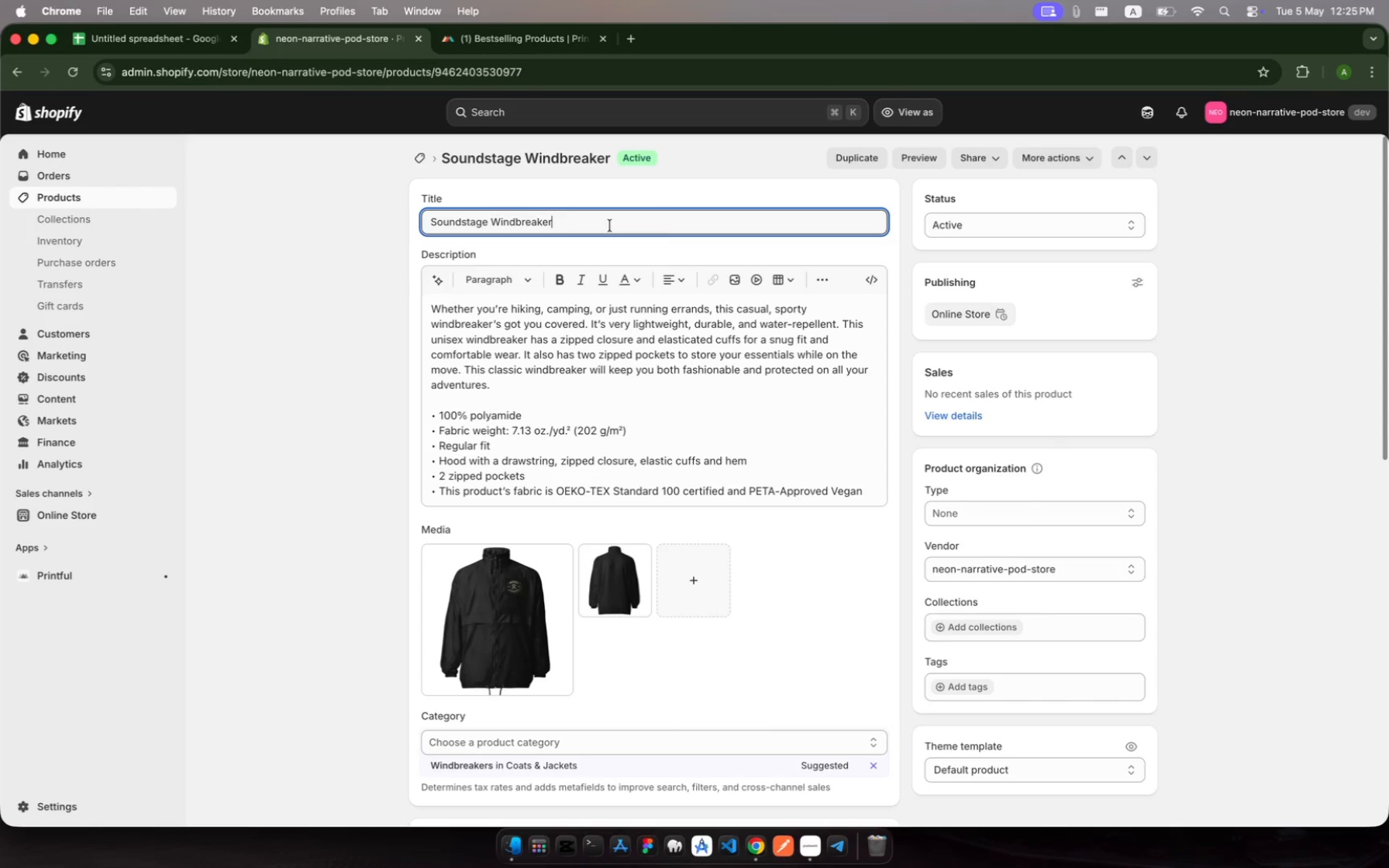 
type(- )
key(Backspace)
key(Backspace)
type( - Agency Edii)
key(Backspace)
type(tion)
 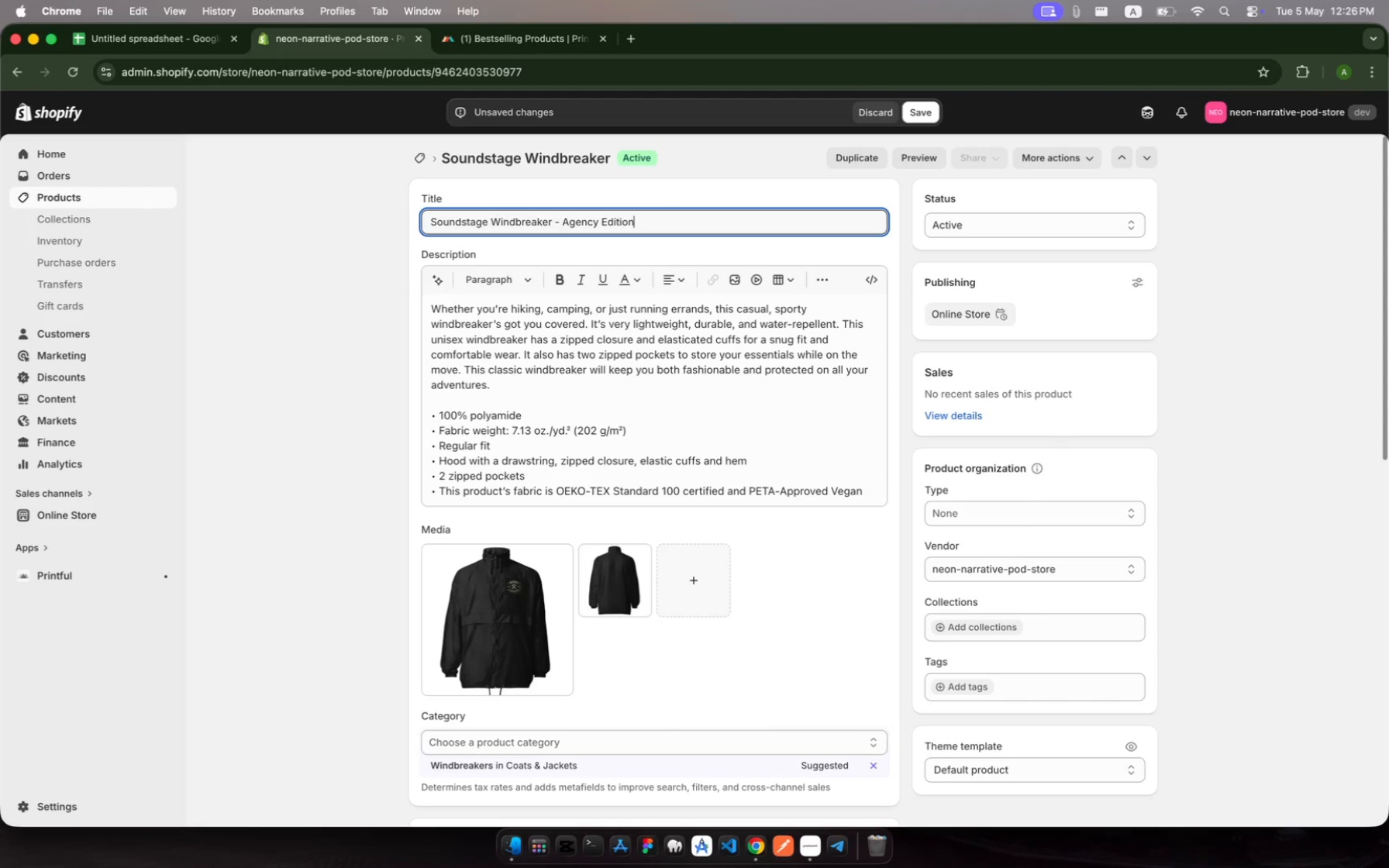 
wait(7.85)
 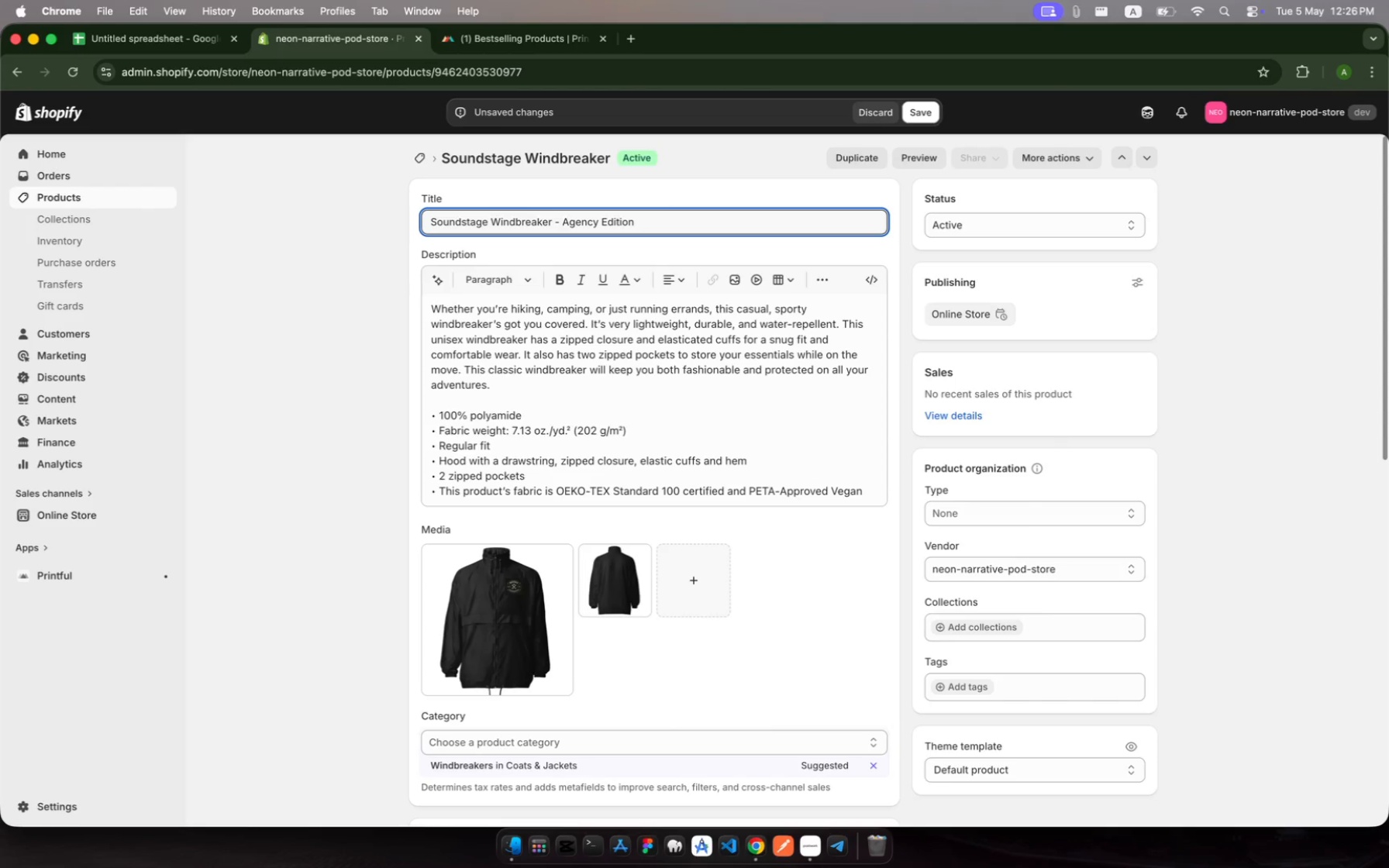 
scroll: coordinate [618, 626], scroll_direction: down, amount: 38.0
 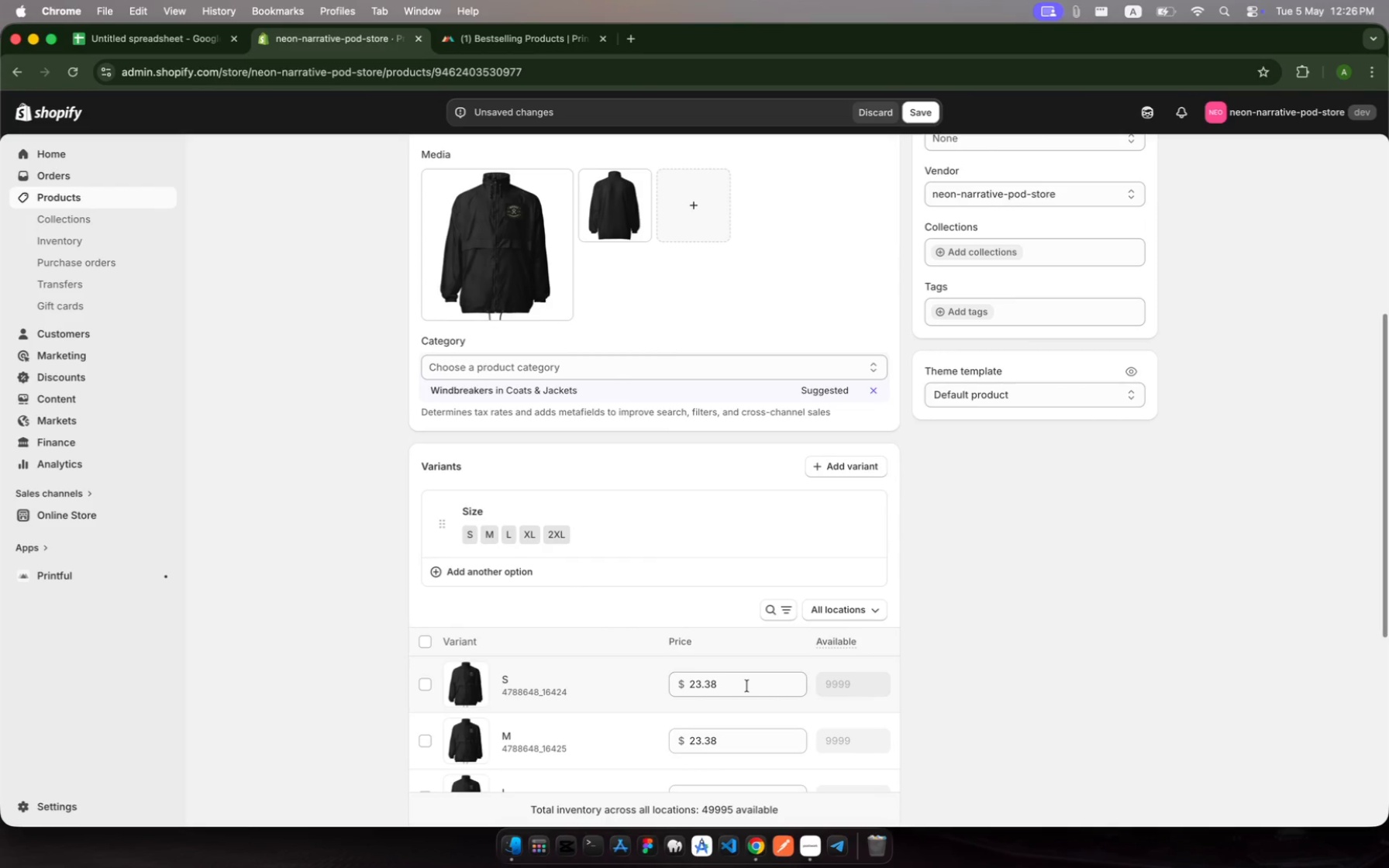 
left_click([751, 688])
 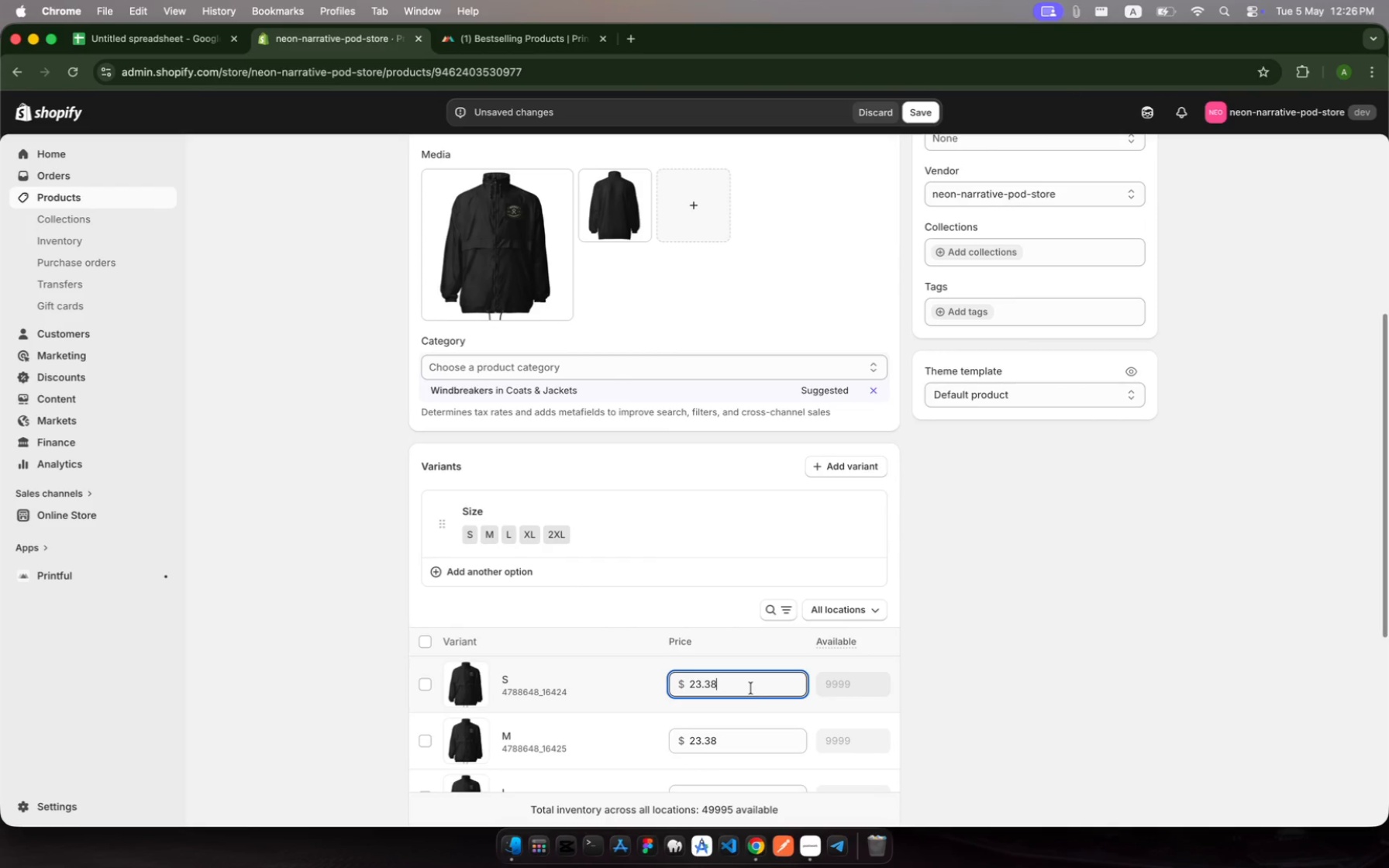 
left_click_drag(start_coordinate=[751, 688], to_coordinate=[683, 685])
 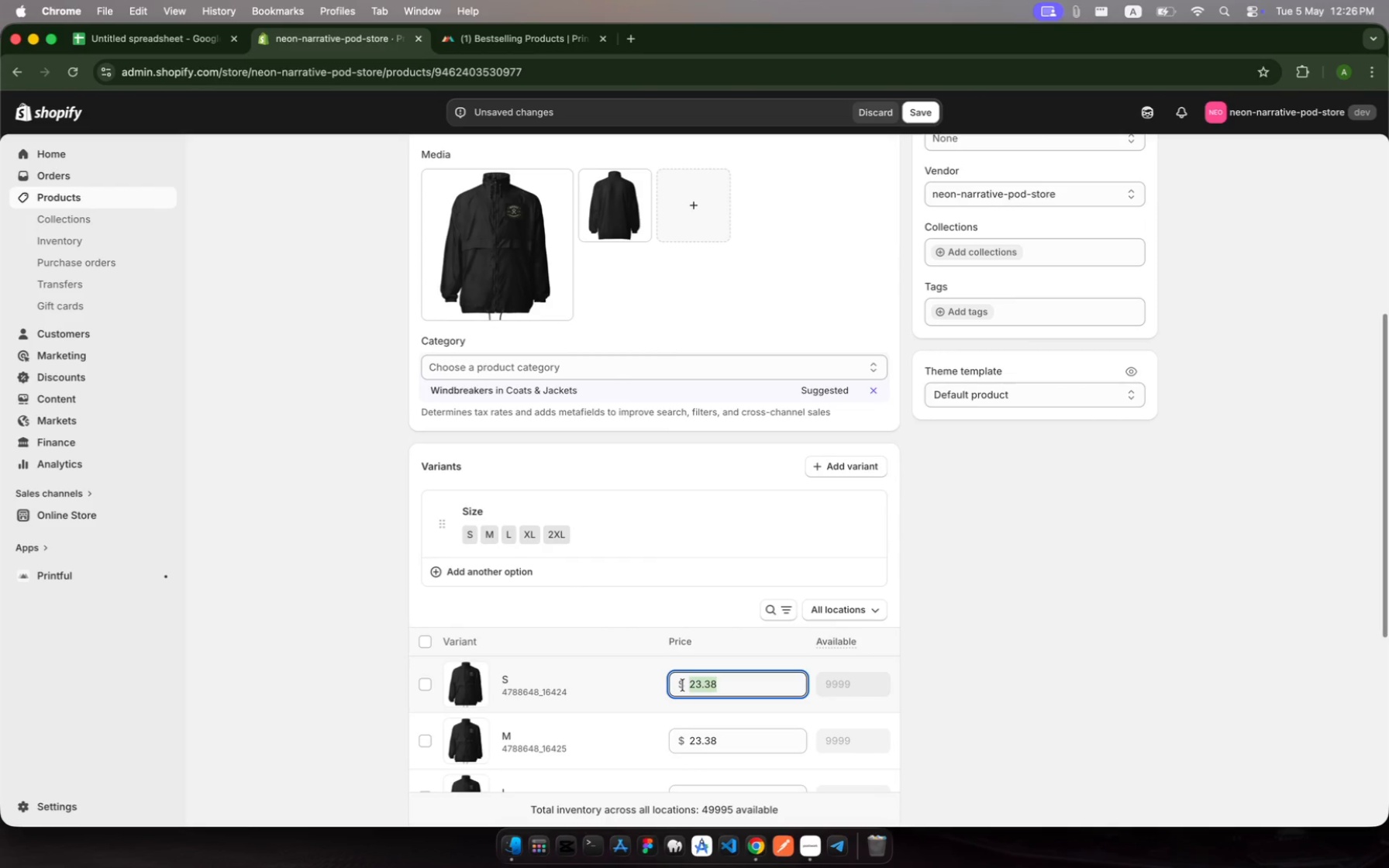 
type(65)
 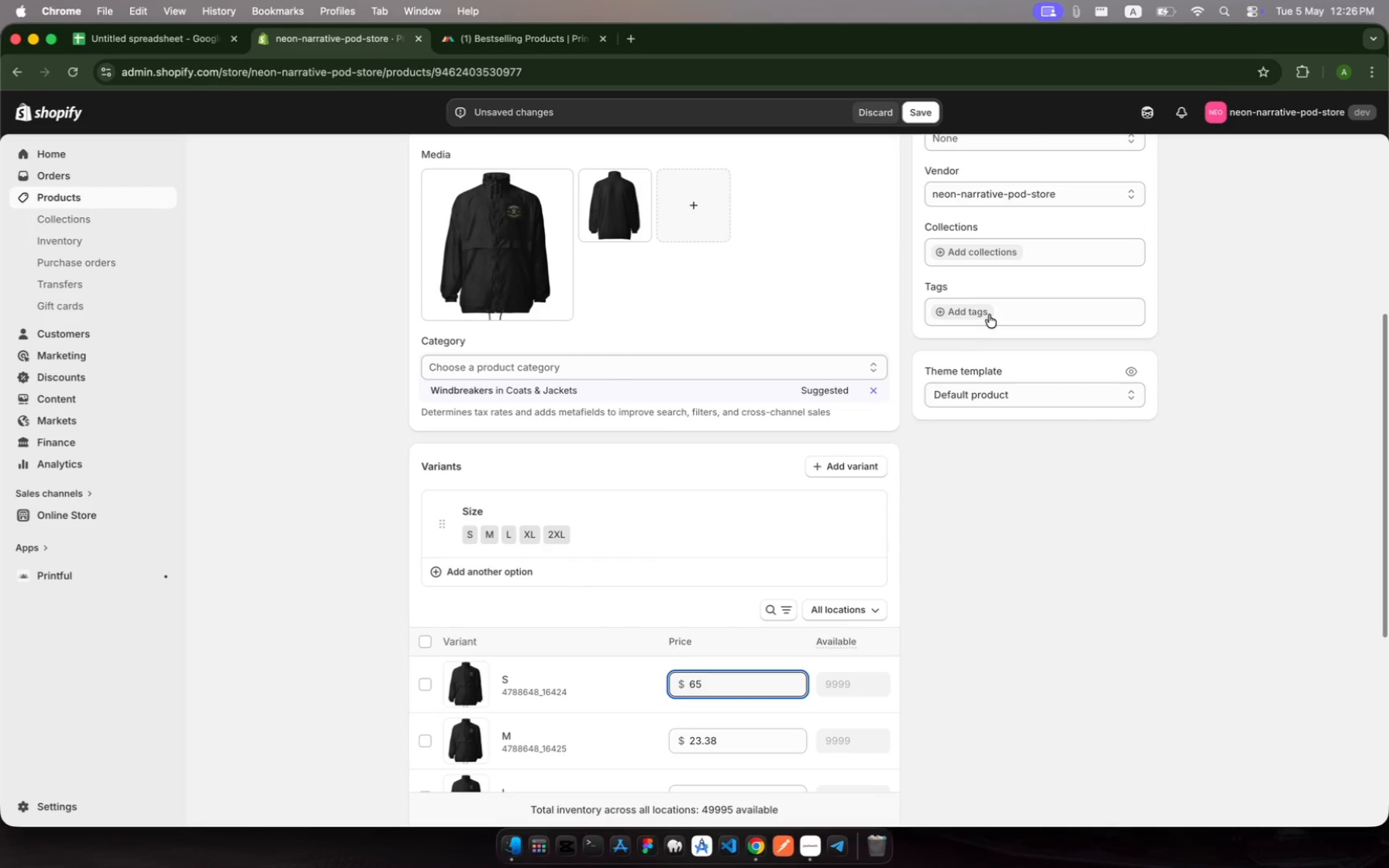 
left_click([981, 317])
 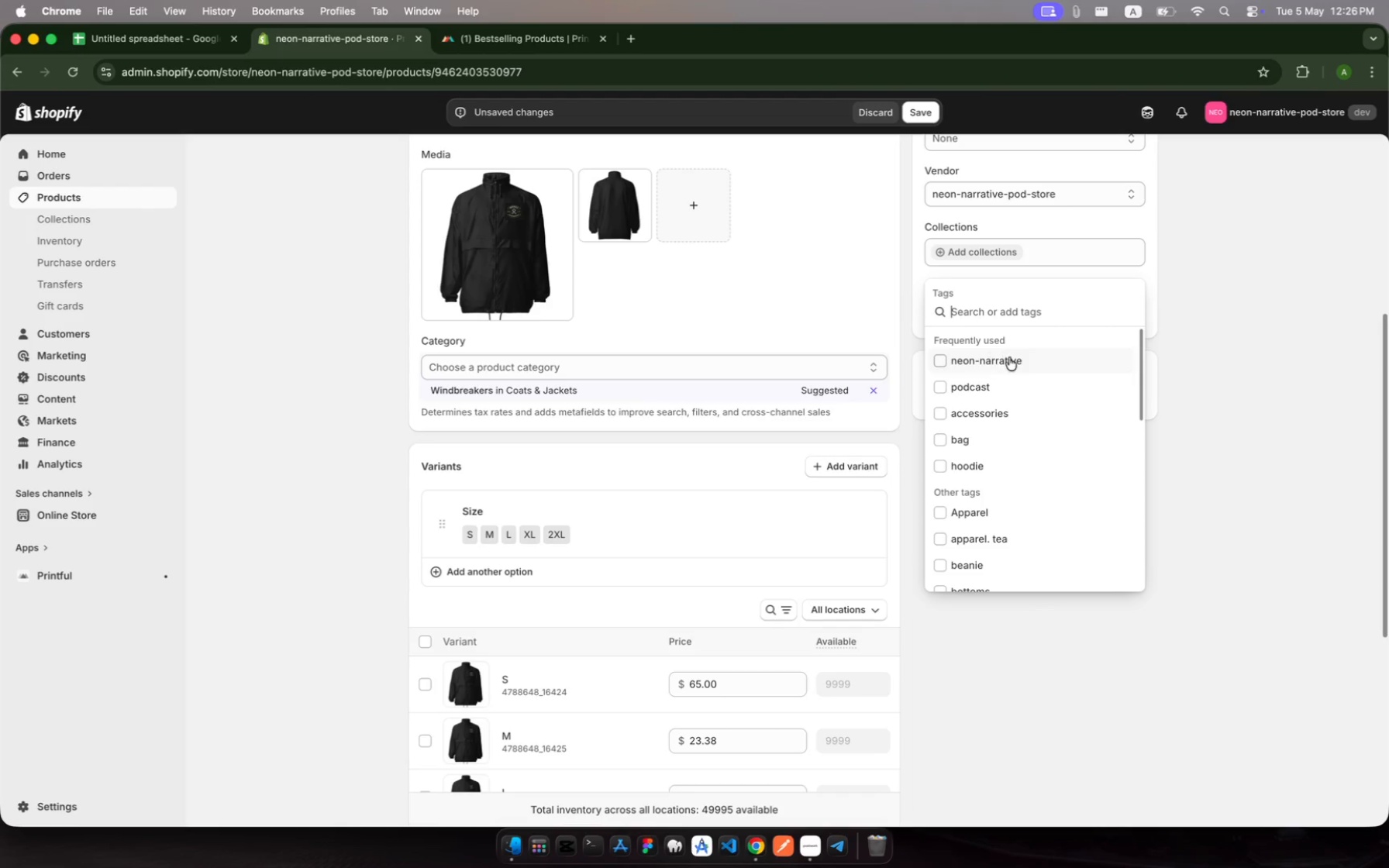 
type(appael)
key(Backspace)
key(Backspace)
type(rel, jacket, windbreaker, podcast, neon-narrative)
 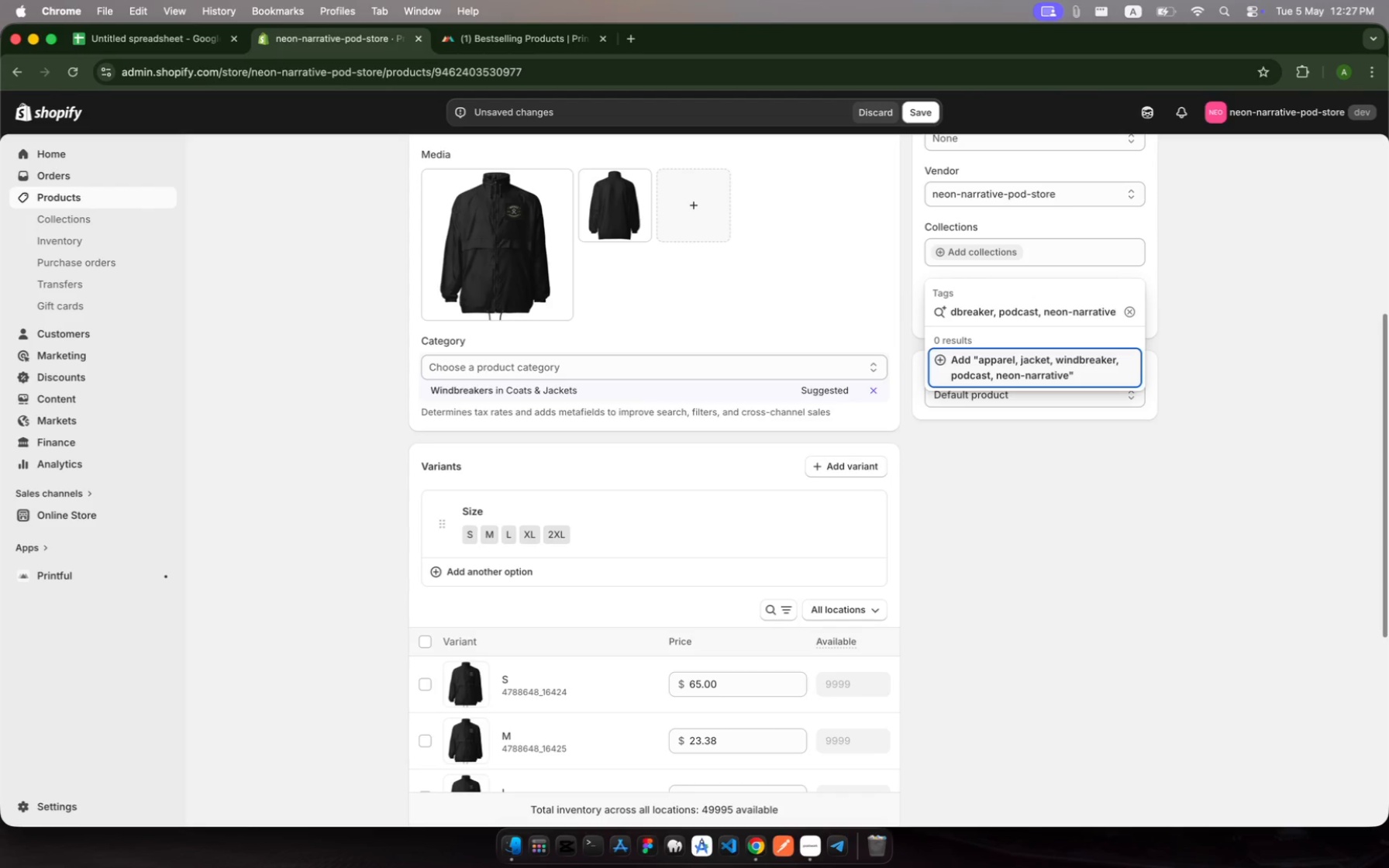 
key(Enter)
 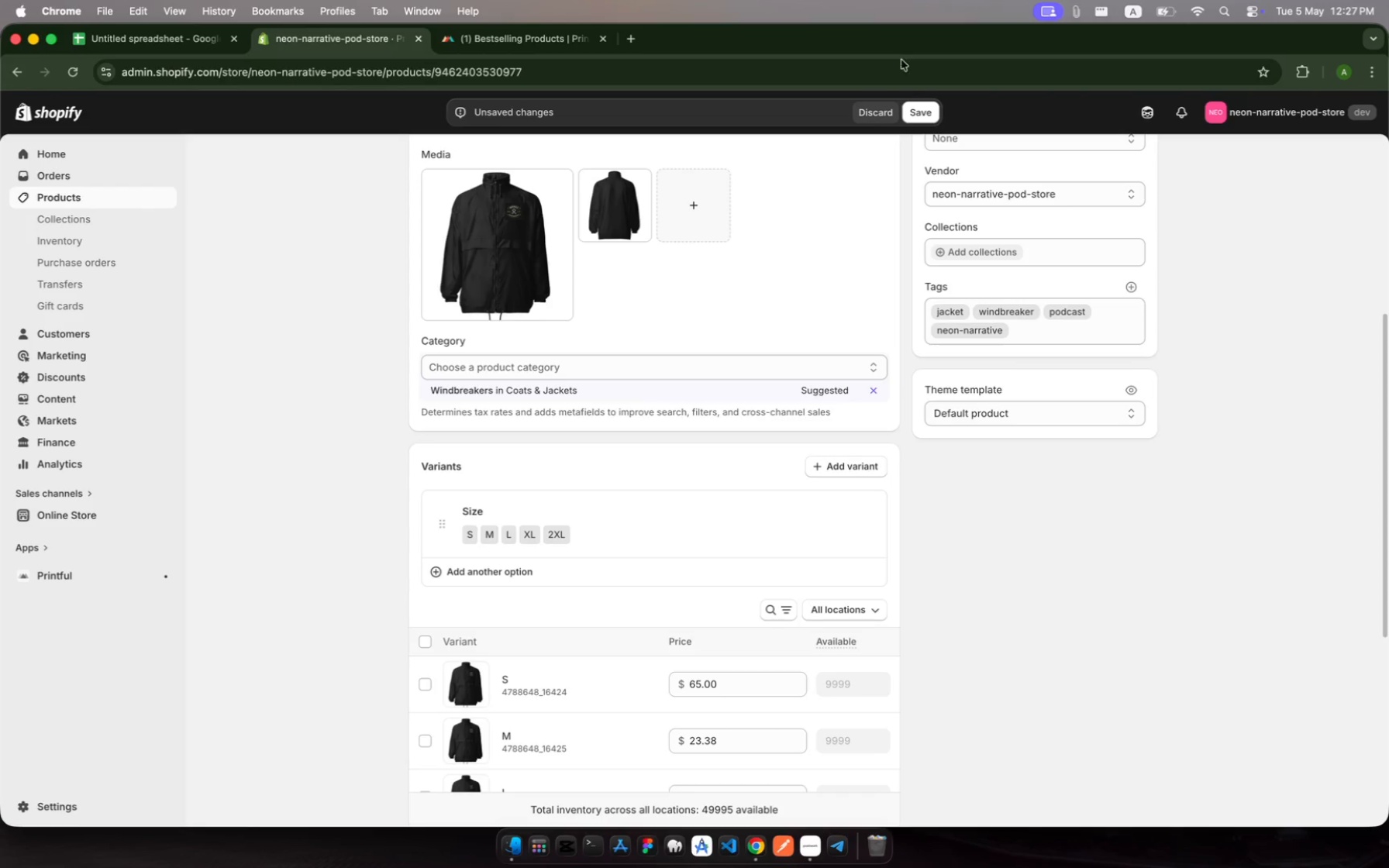 
left_click([923, 117])
 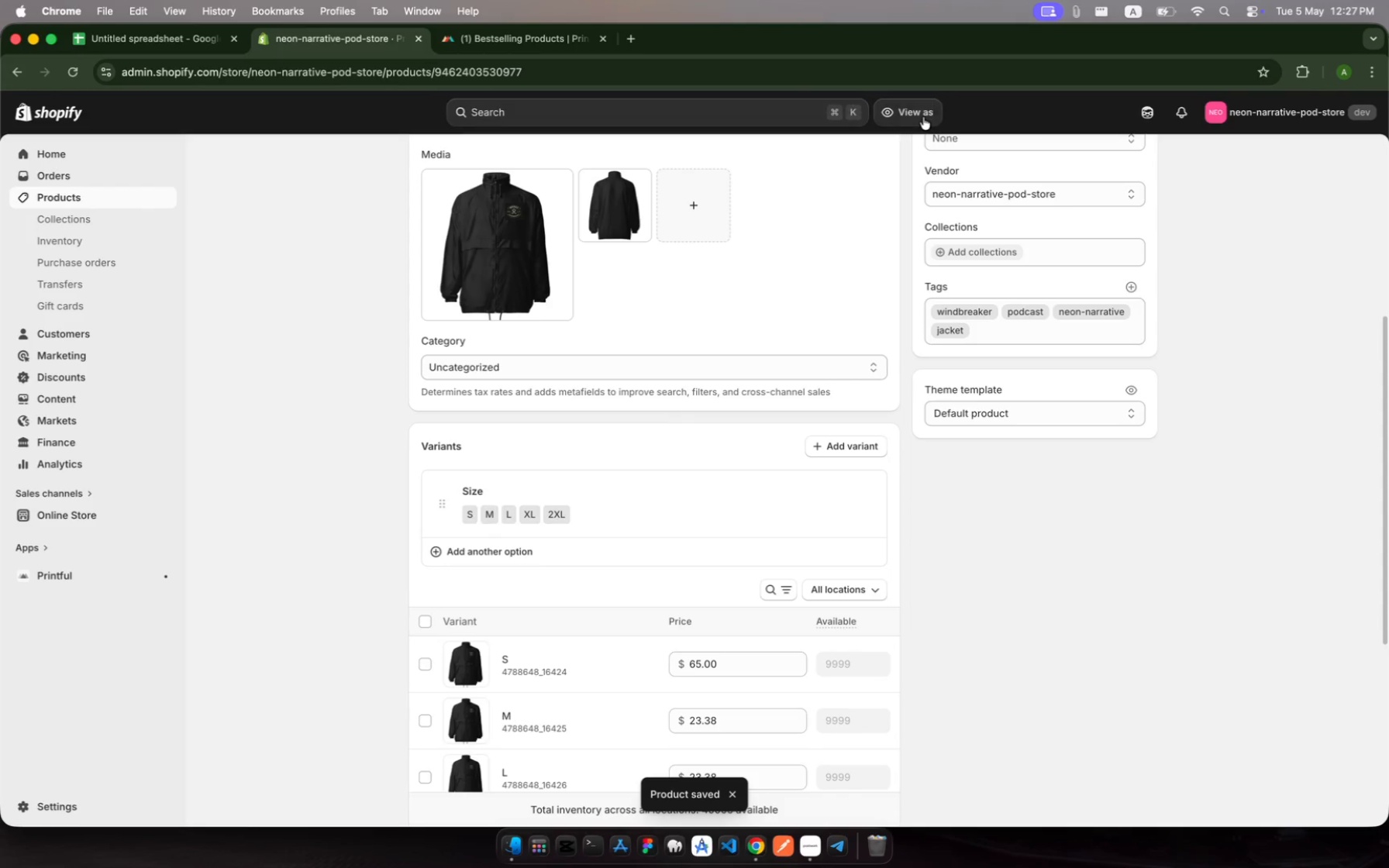 
wait(10.37)
 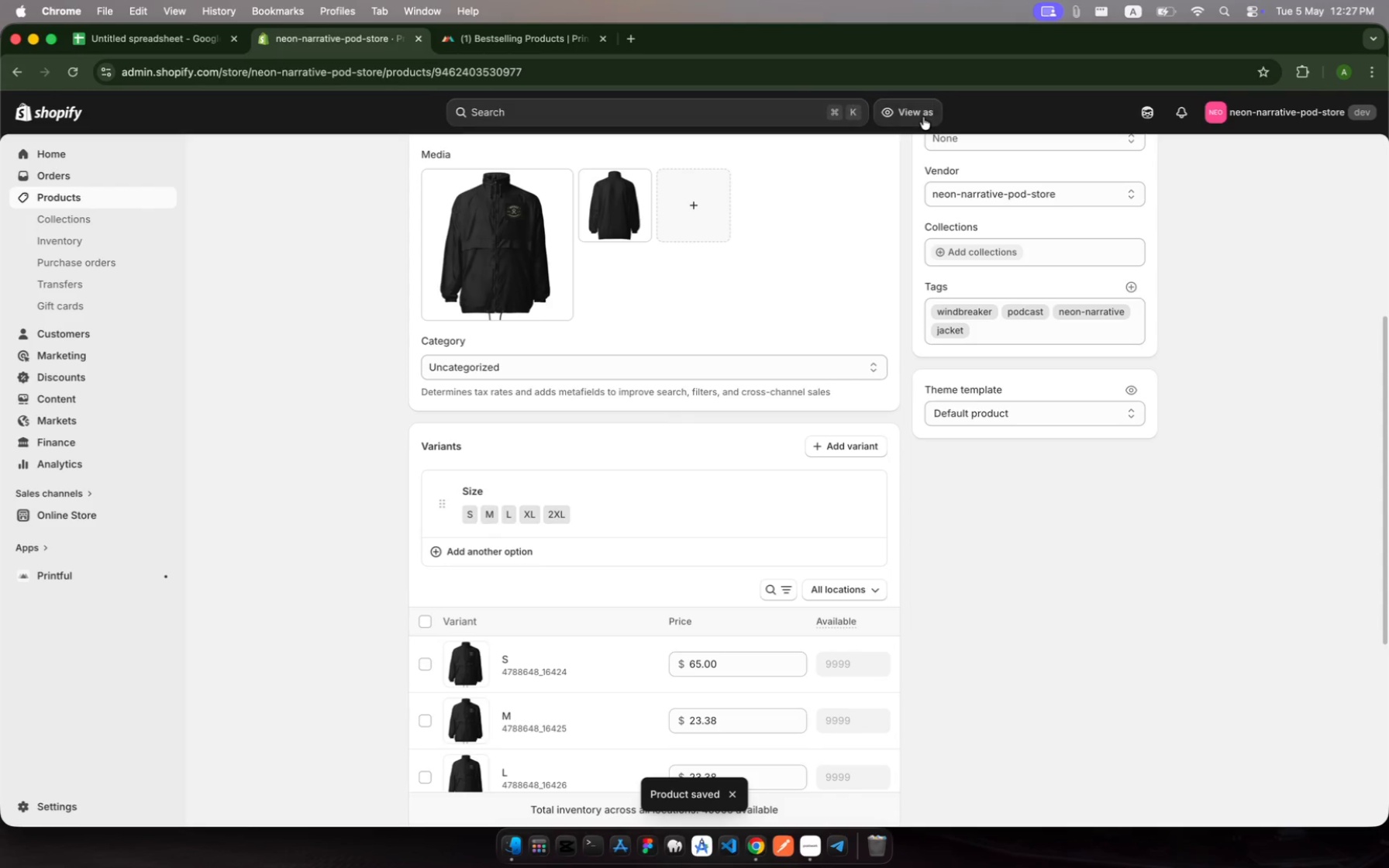 
left_click([109, 197])
 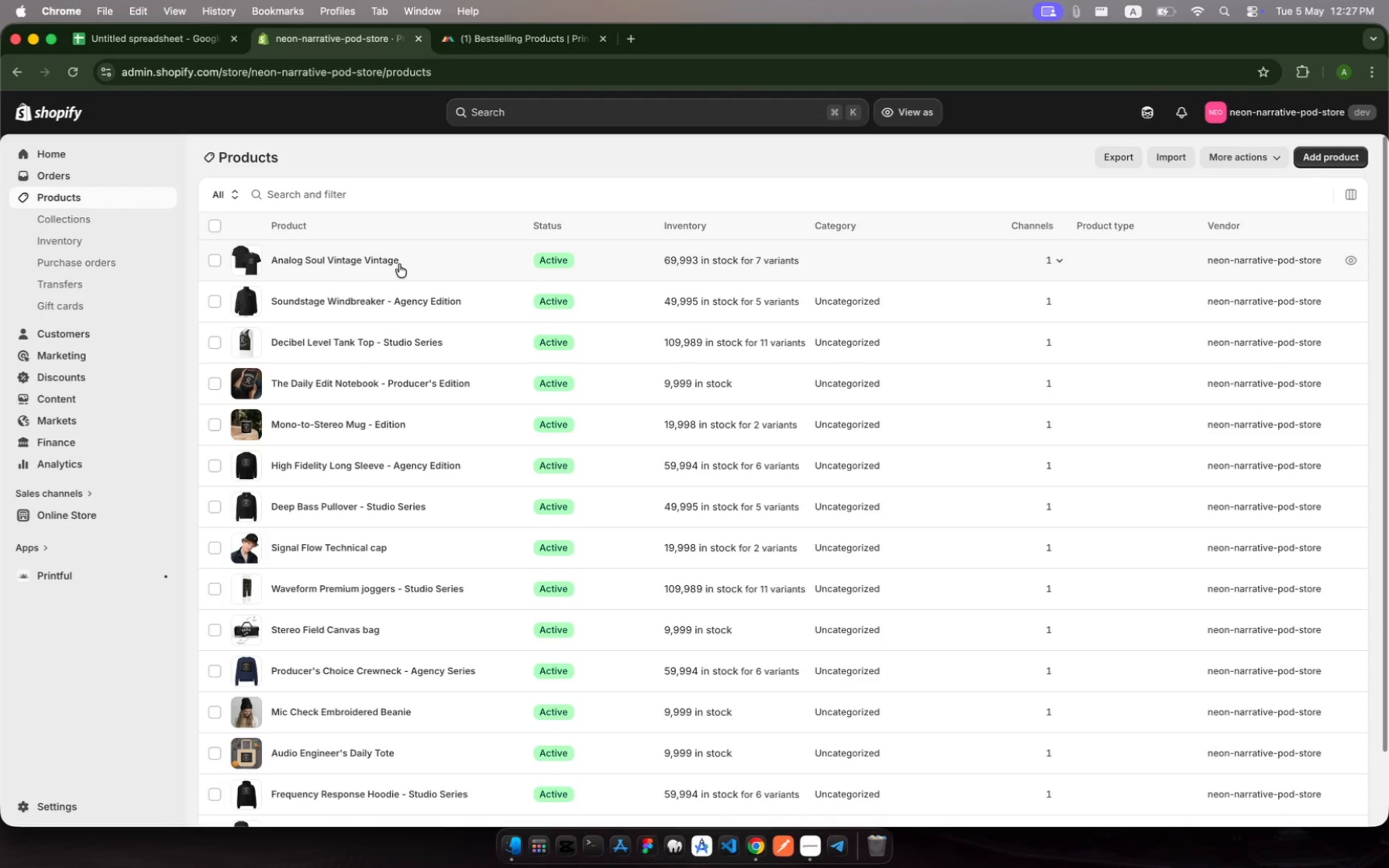 
left_click([415, 271])
 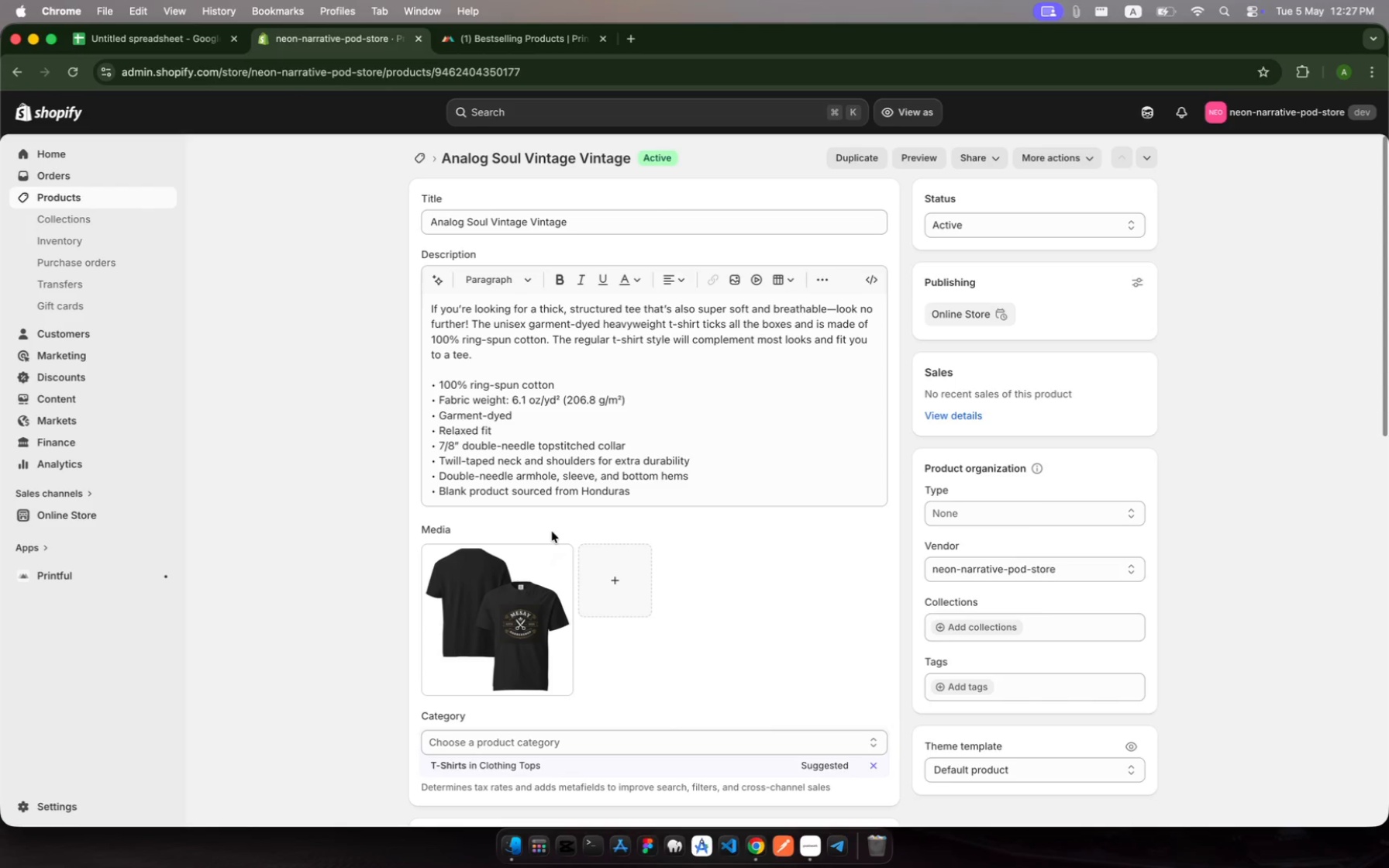 
wait(19.32)
 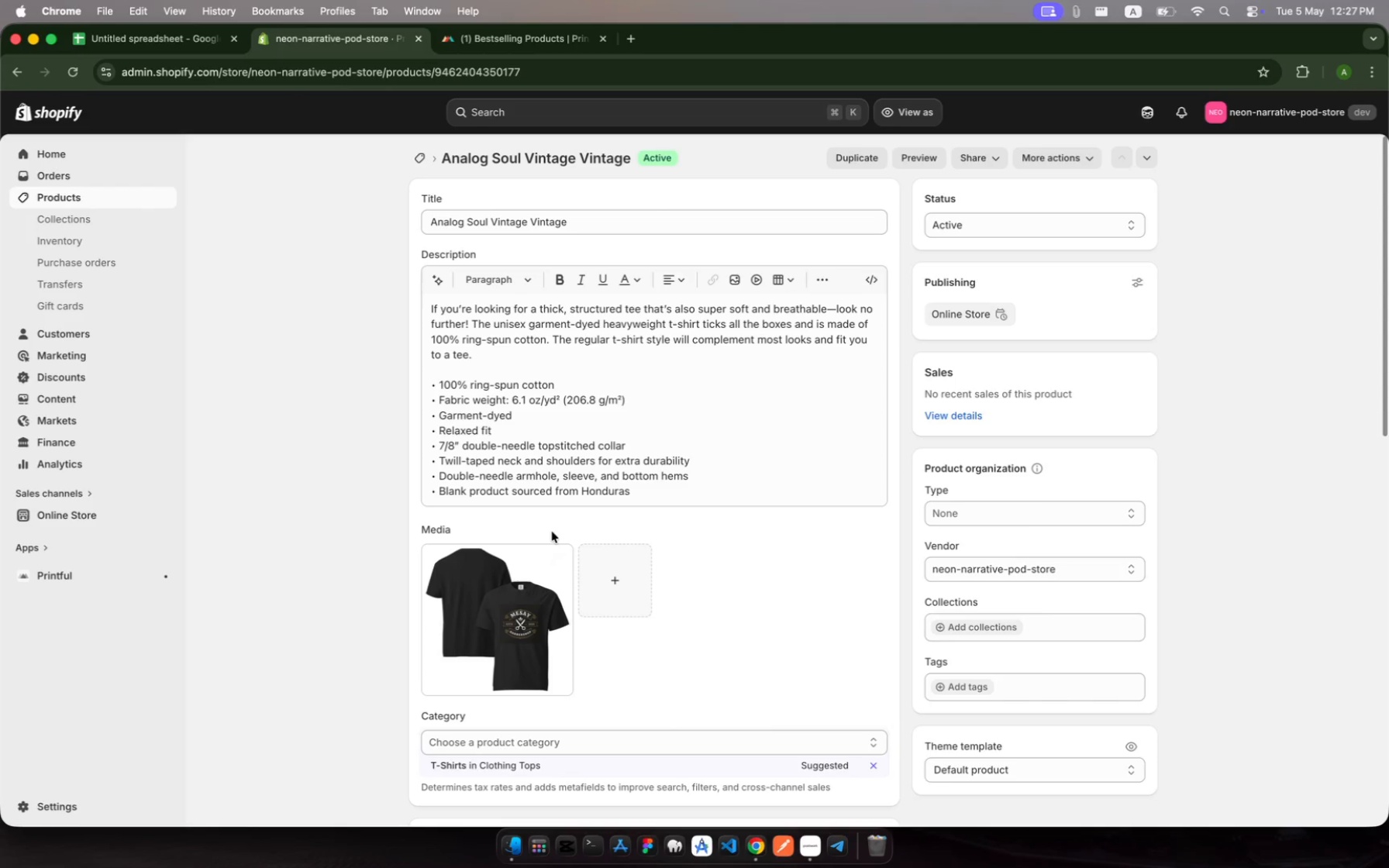 
left_click([585, 227])
 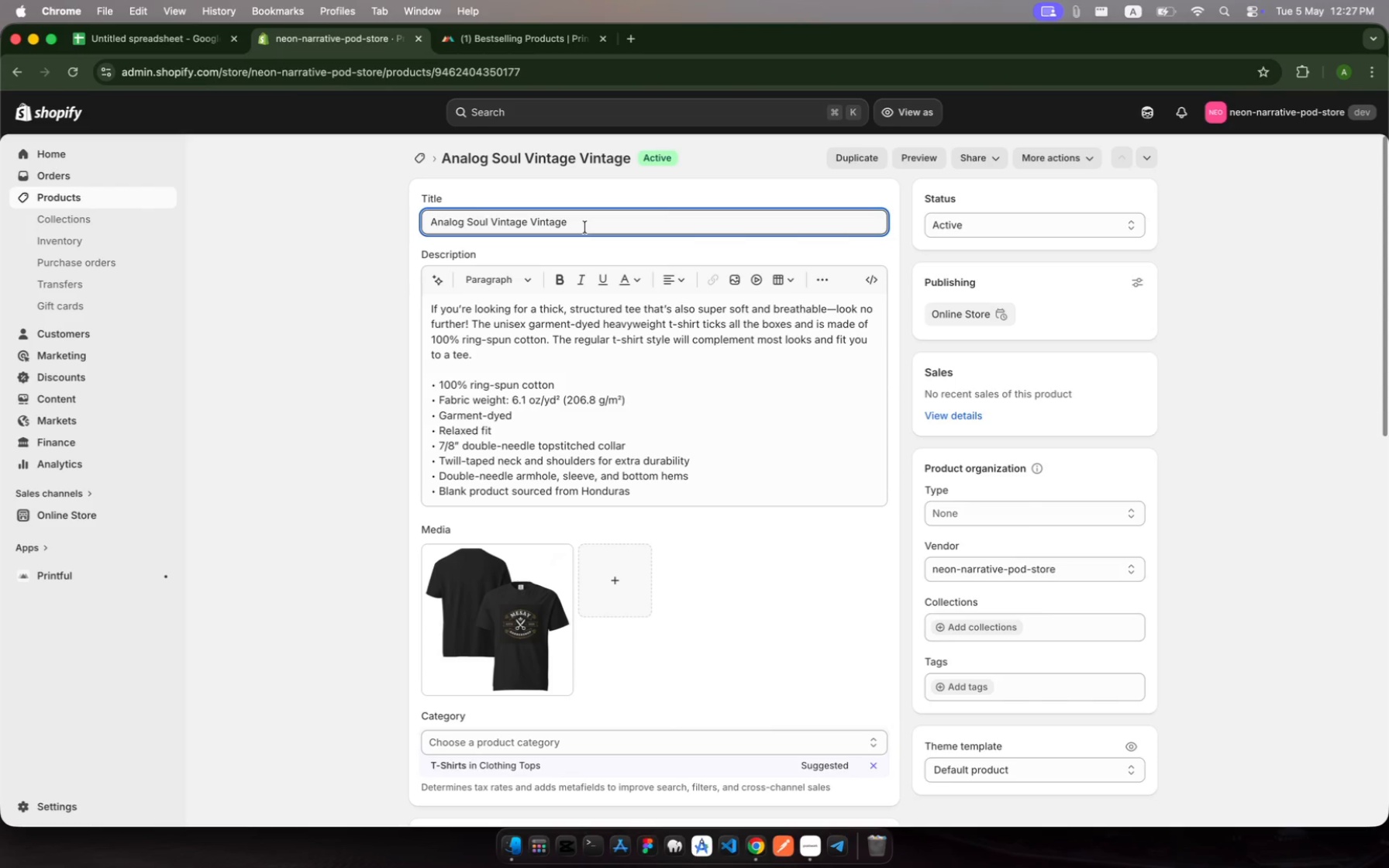 
type( - Limited Edition)
 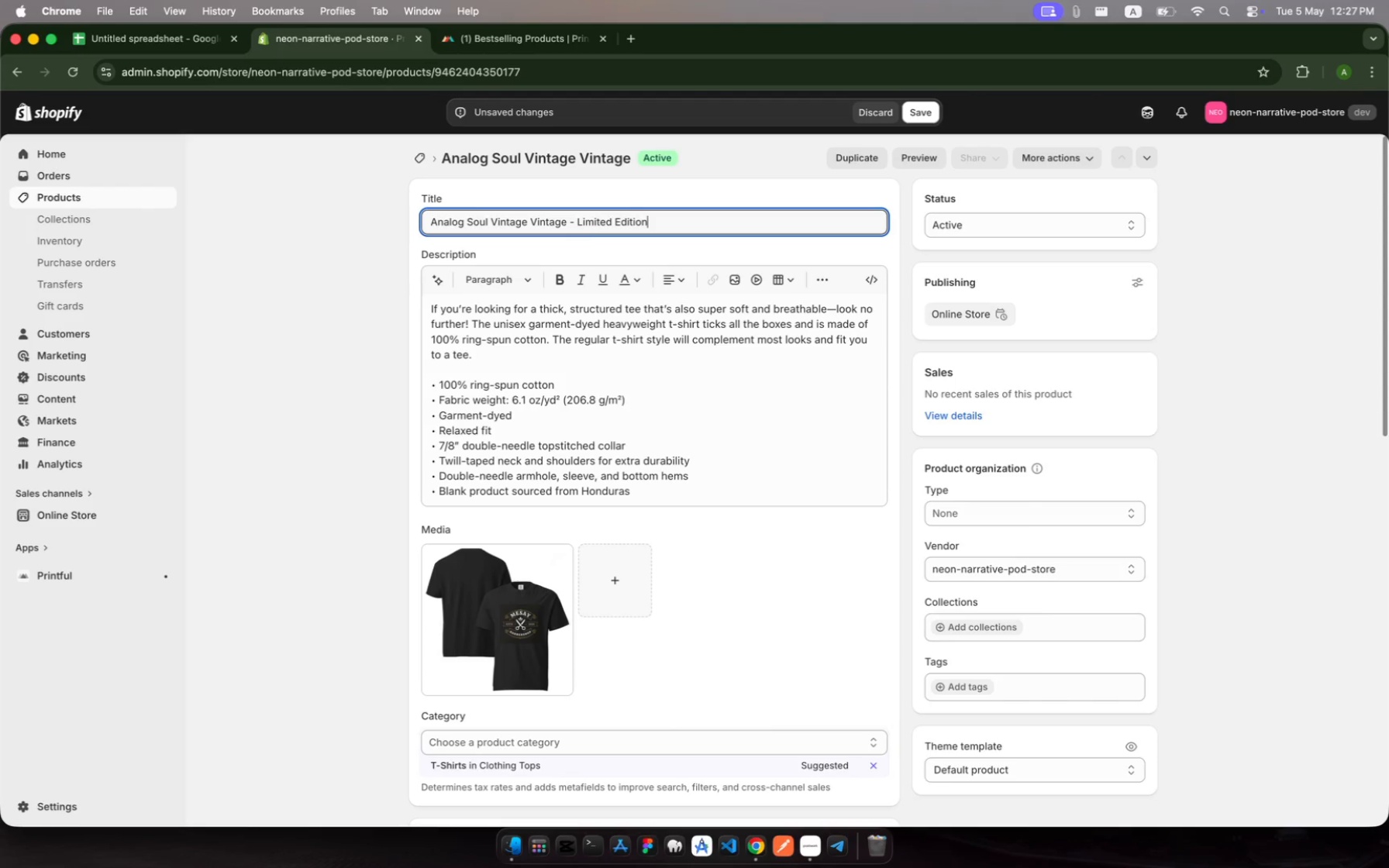 
scroll: coordinate [672, 426], scroll_direction: down, amount: 84.0
 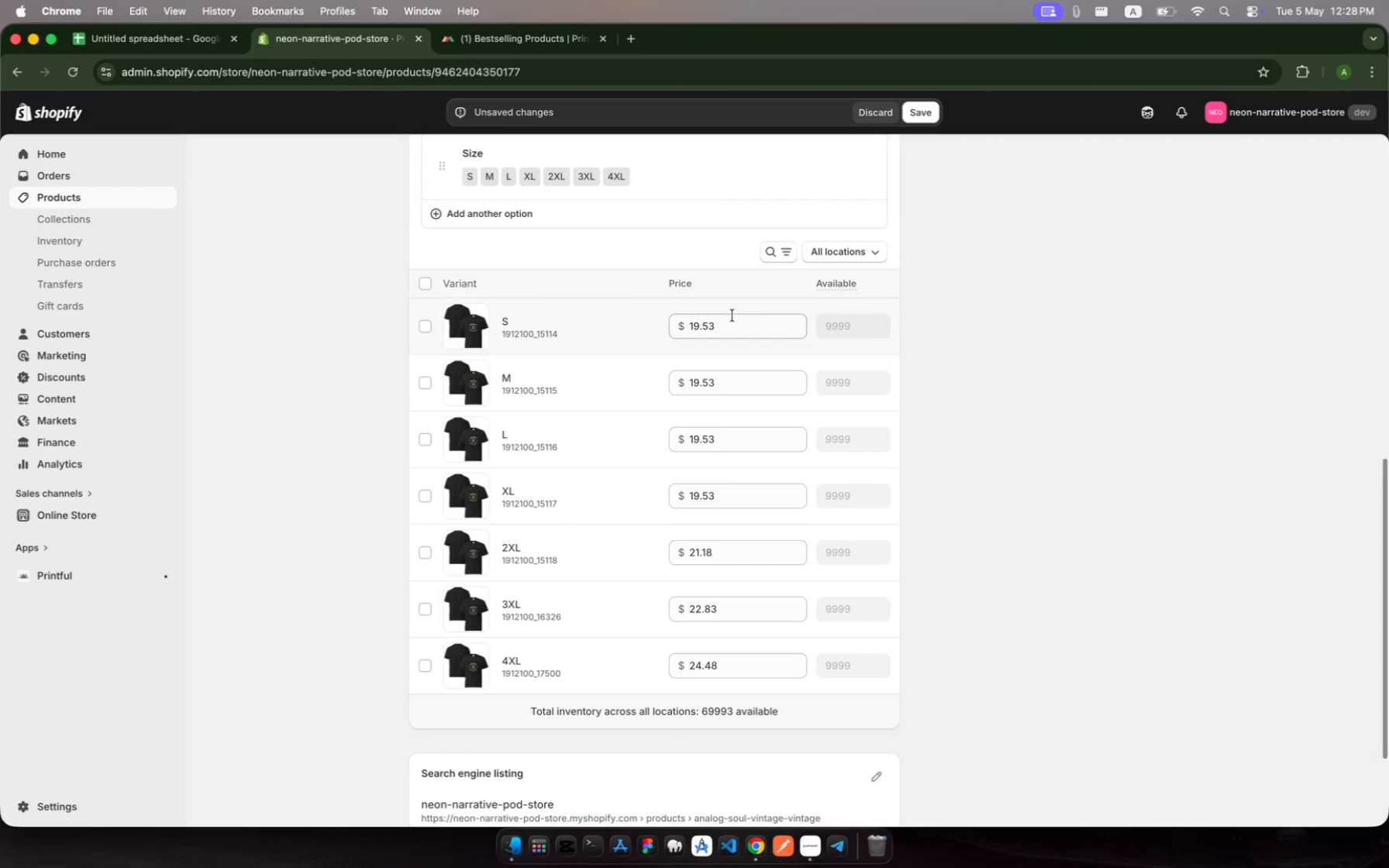 
wait(7.71)
 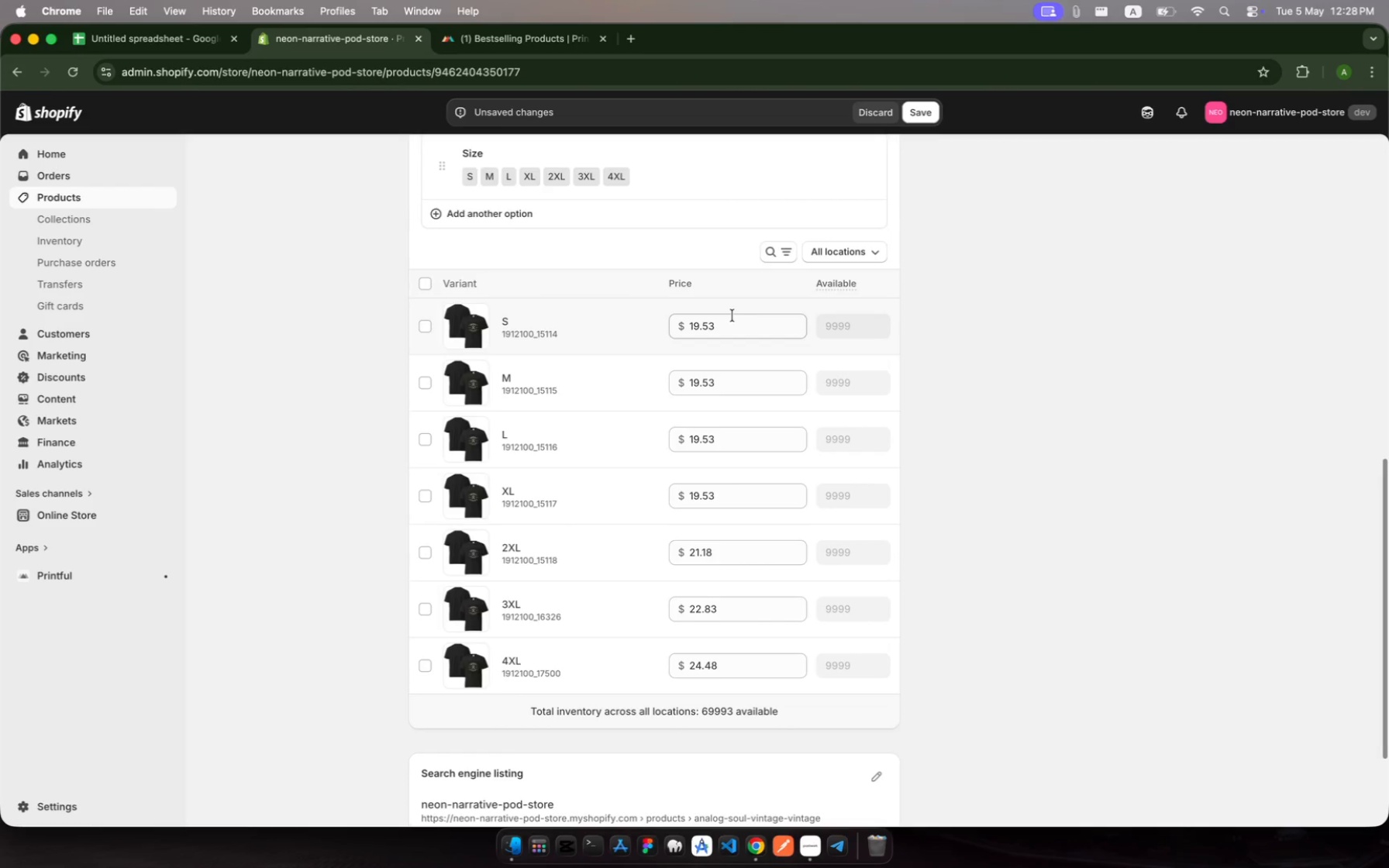 
left_click([723, 319])
 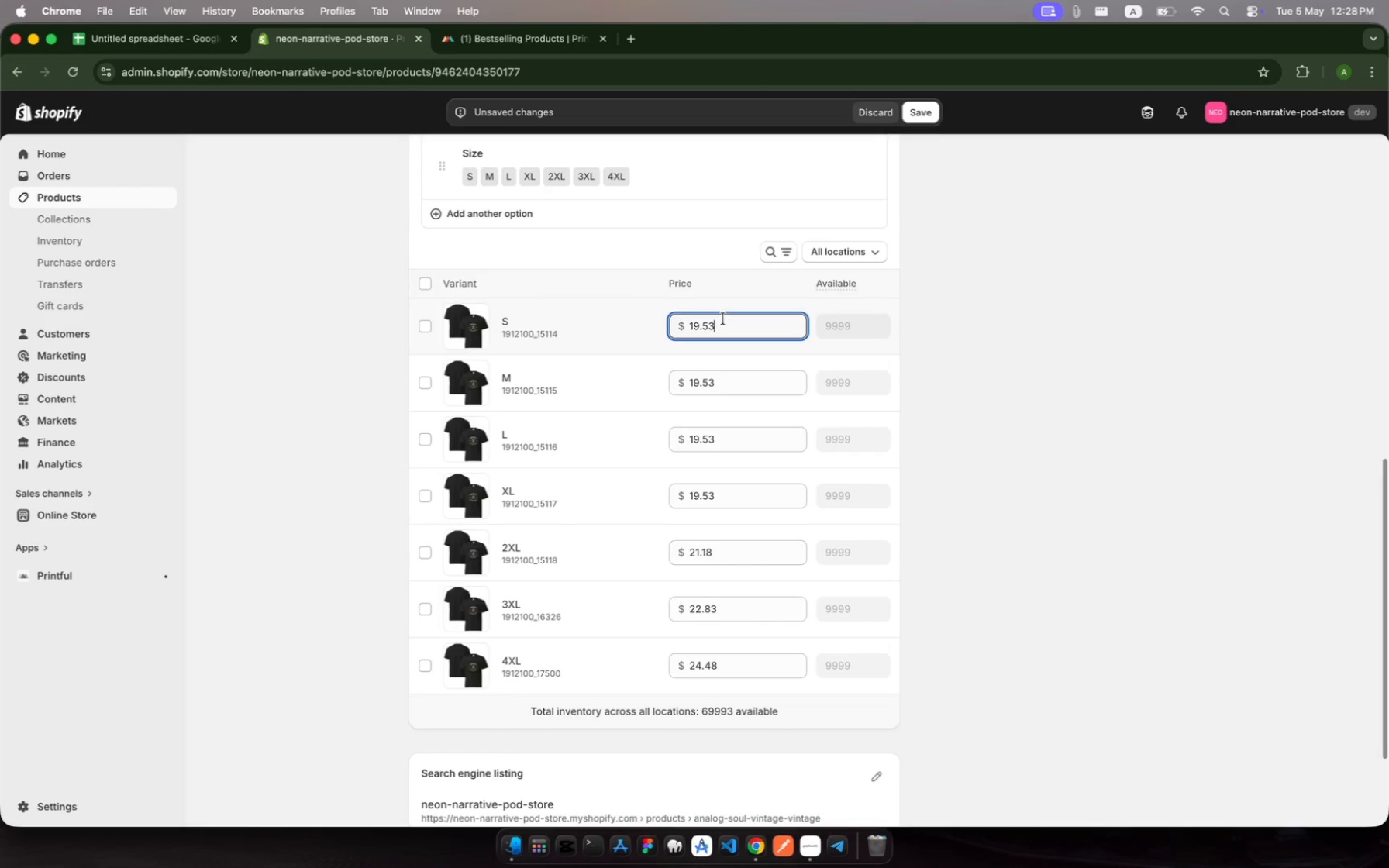 
left_click_drag(start_coordinate=[723, 319], to_coordinate=[693, 316])
 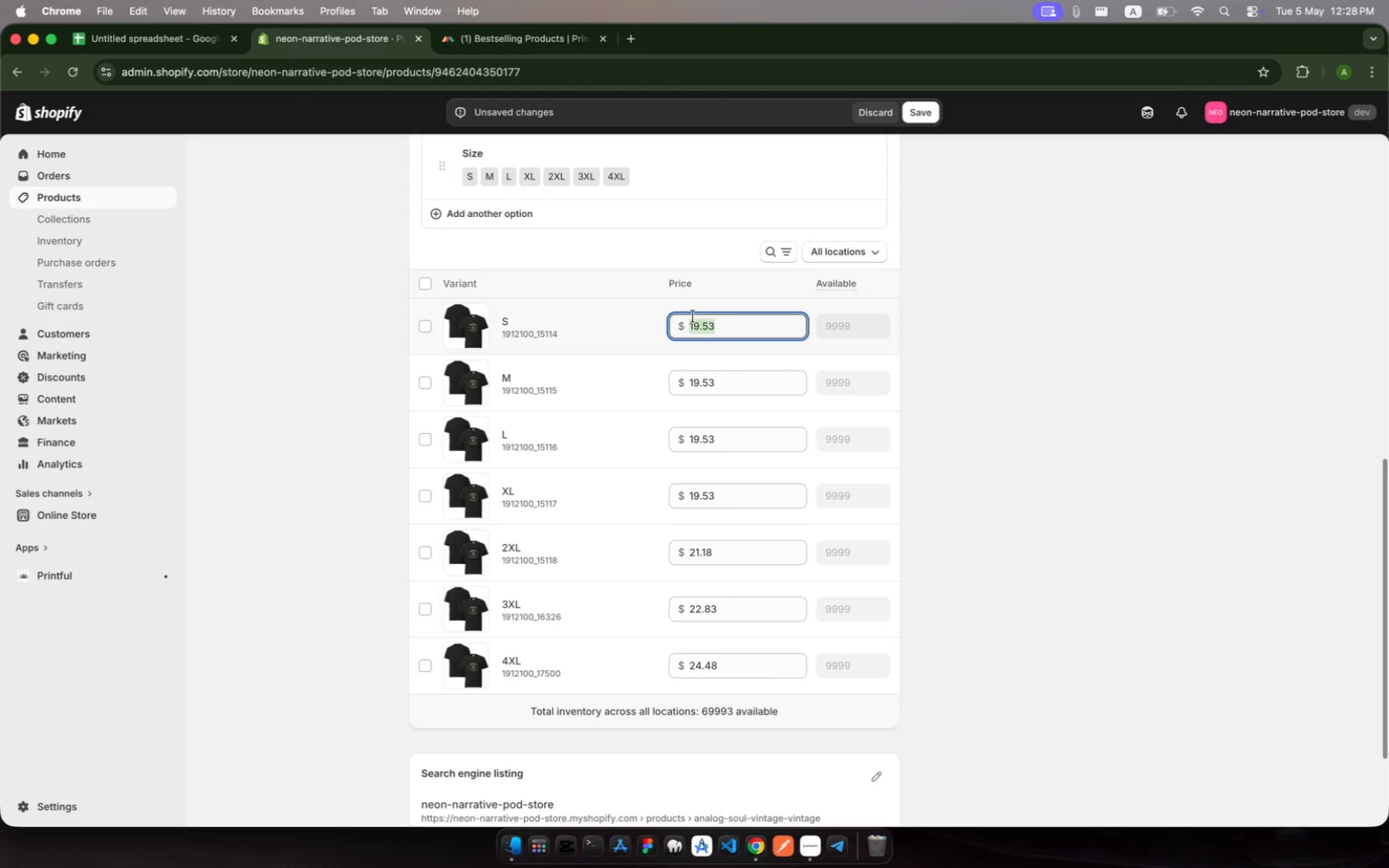 
type(32)
 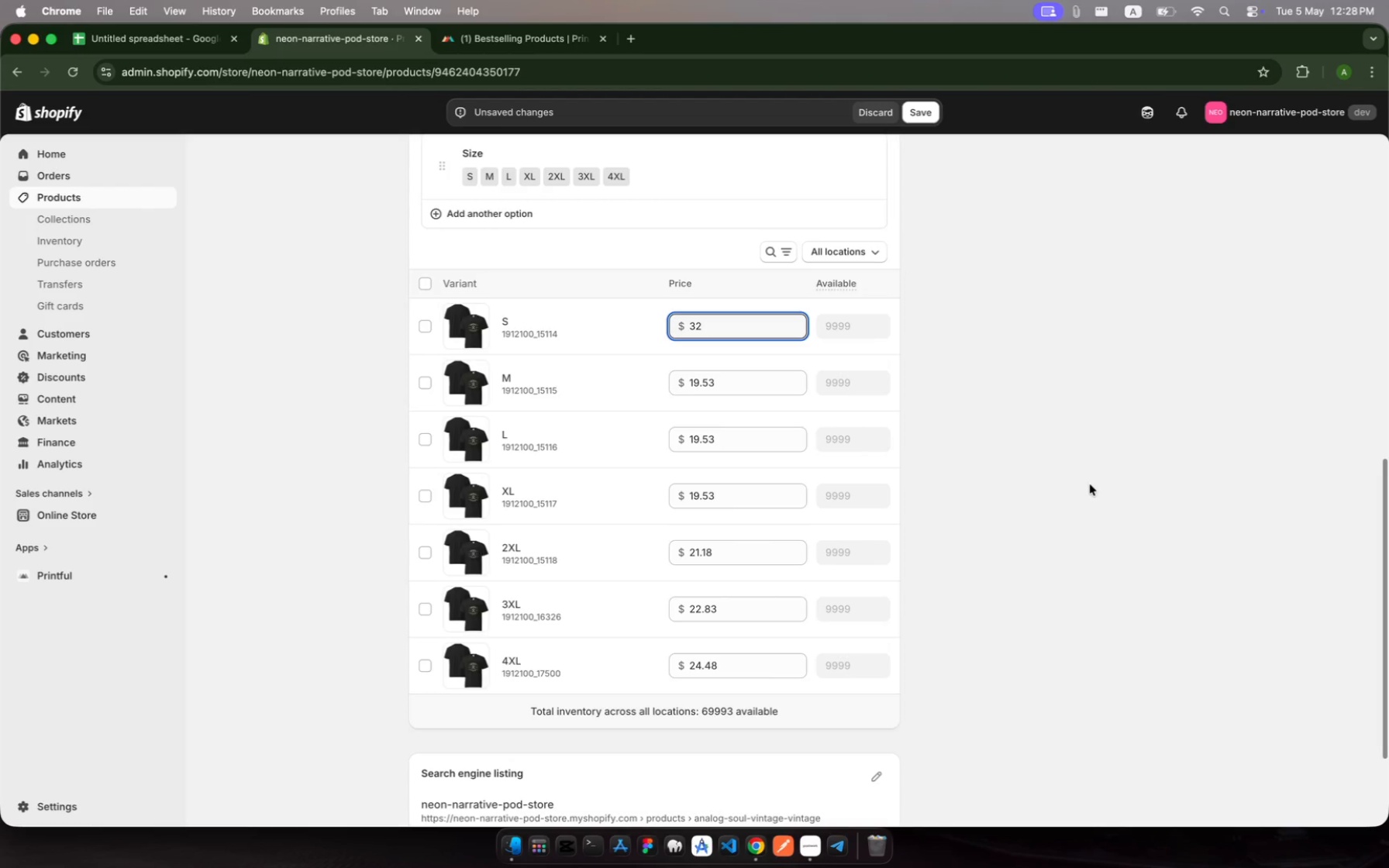 
scroll: coordinate [1090, 484], scroll_direction: up, amount: 13.0
 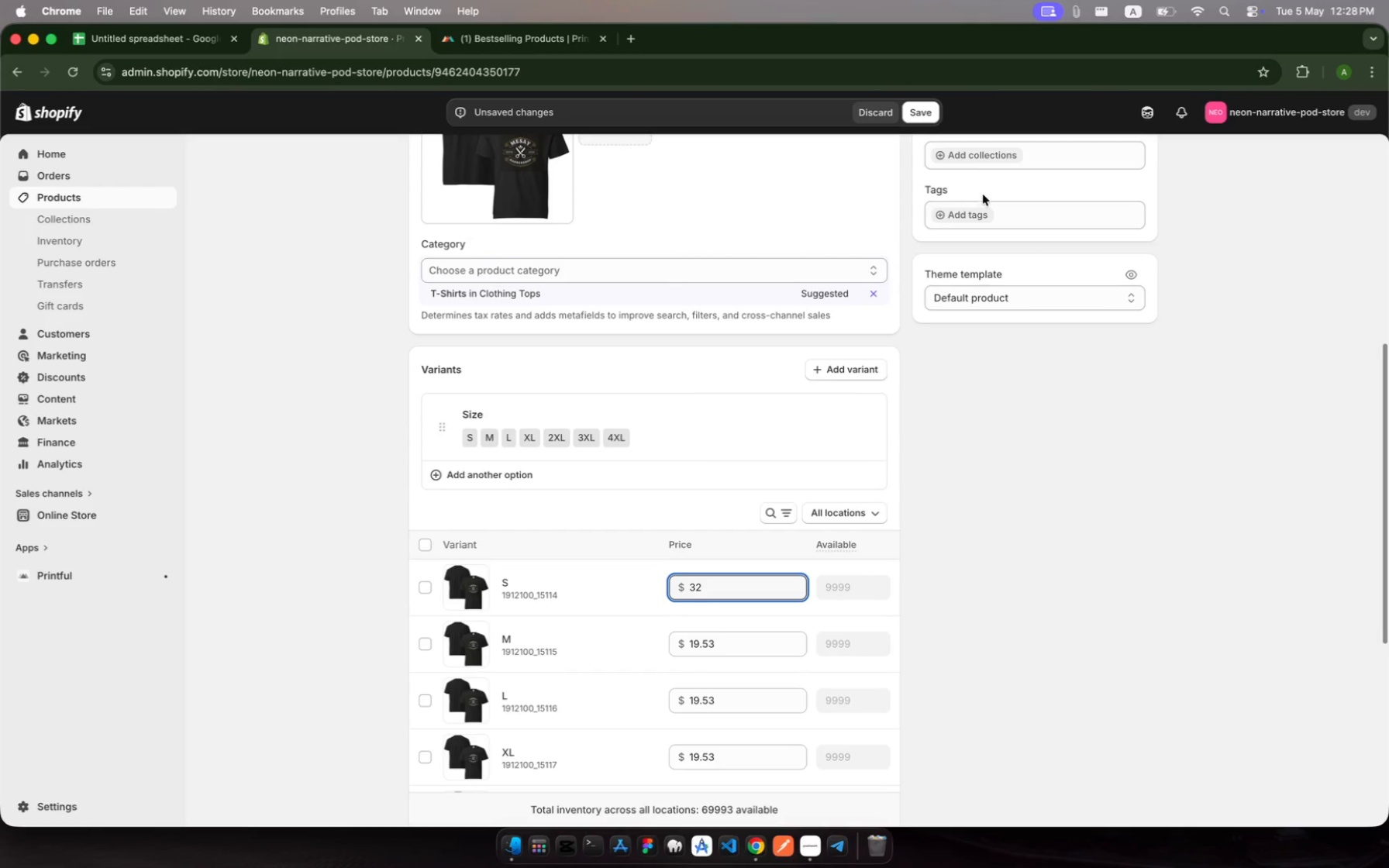 
left_click([1008, 222])
 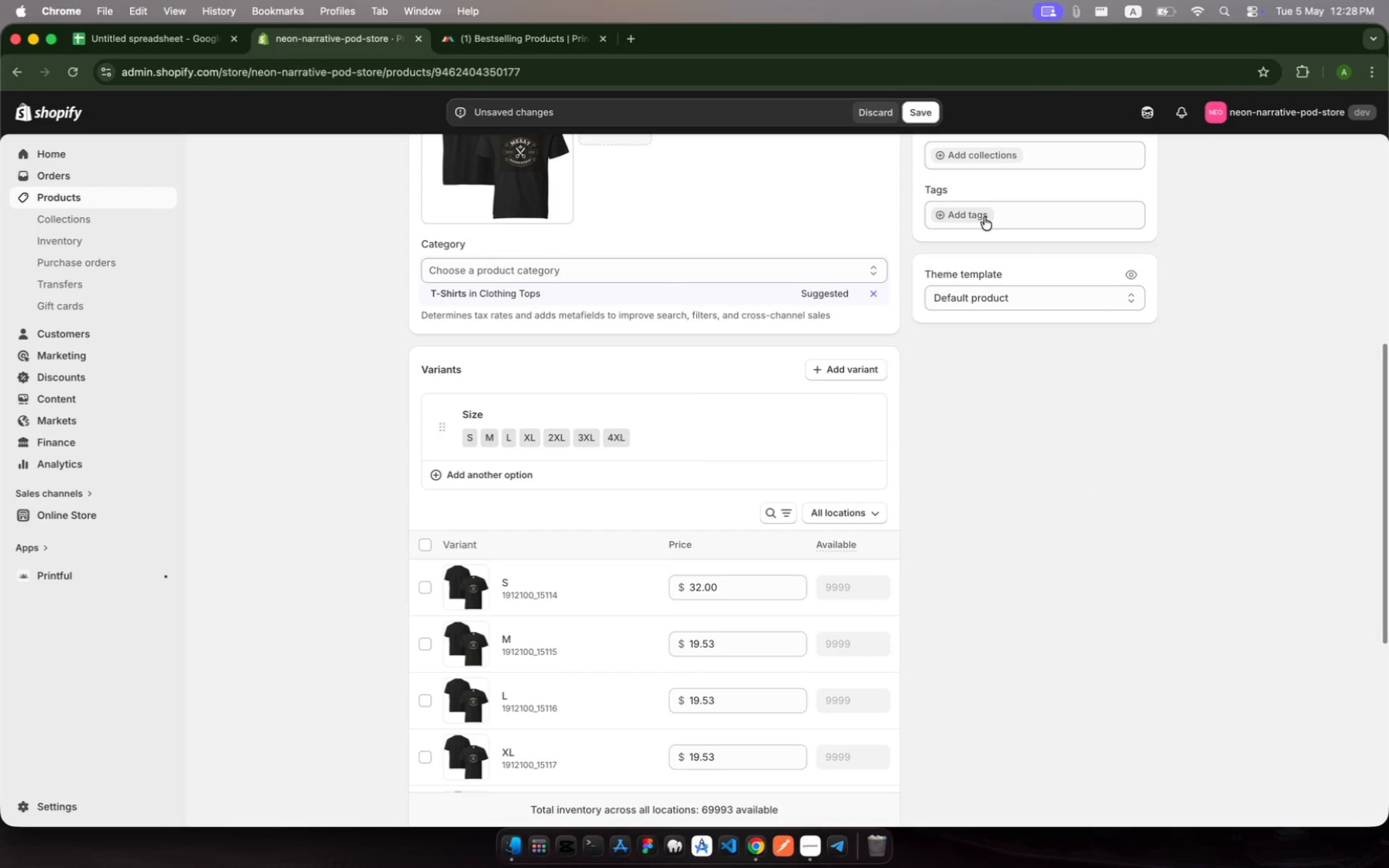 
left_click([984, 217])
 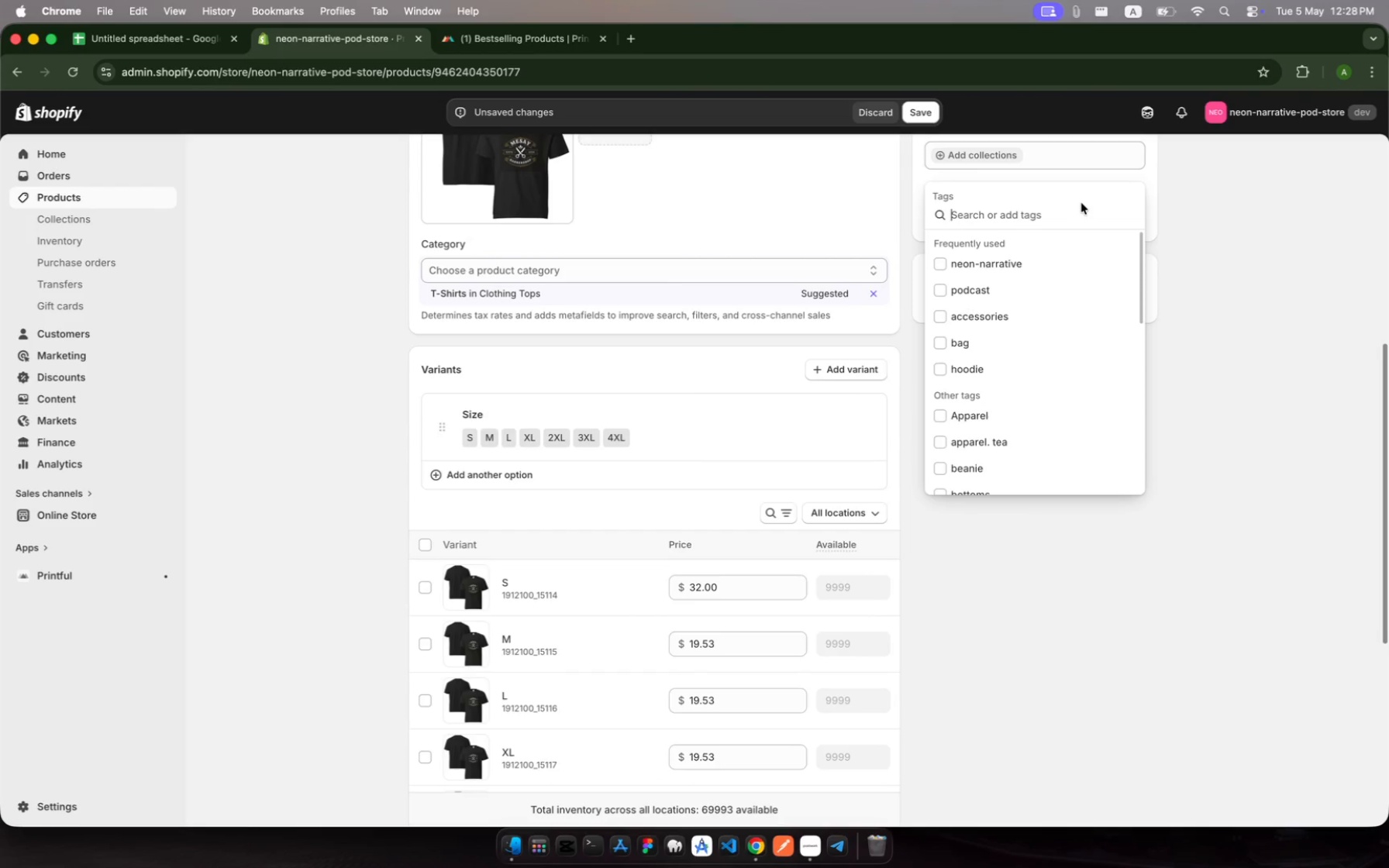 
type(ao)
key(Backspace)
type(pparel, tee, vintage, limited, podcast, )
 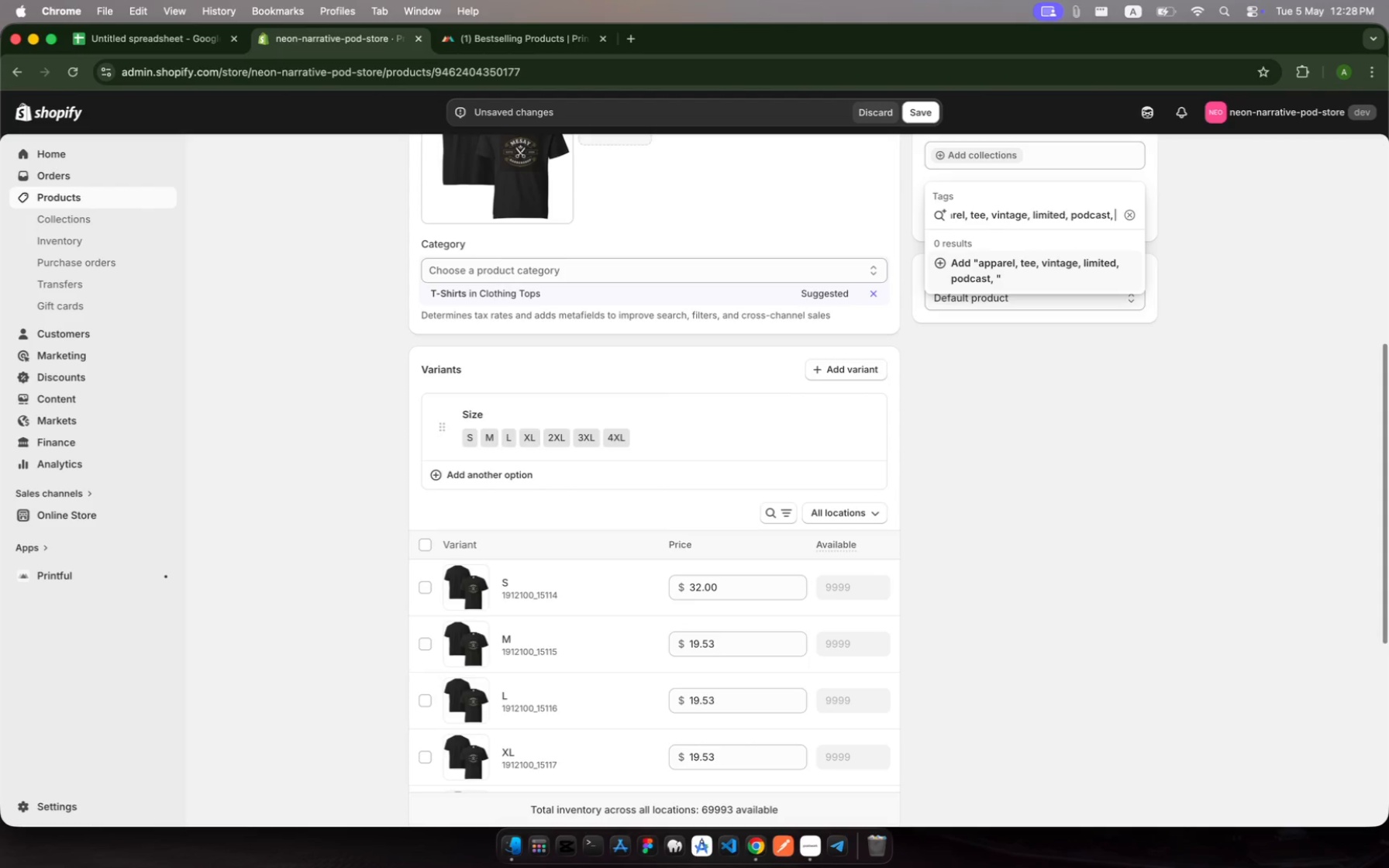 
type(neon-narratie)
 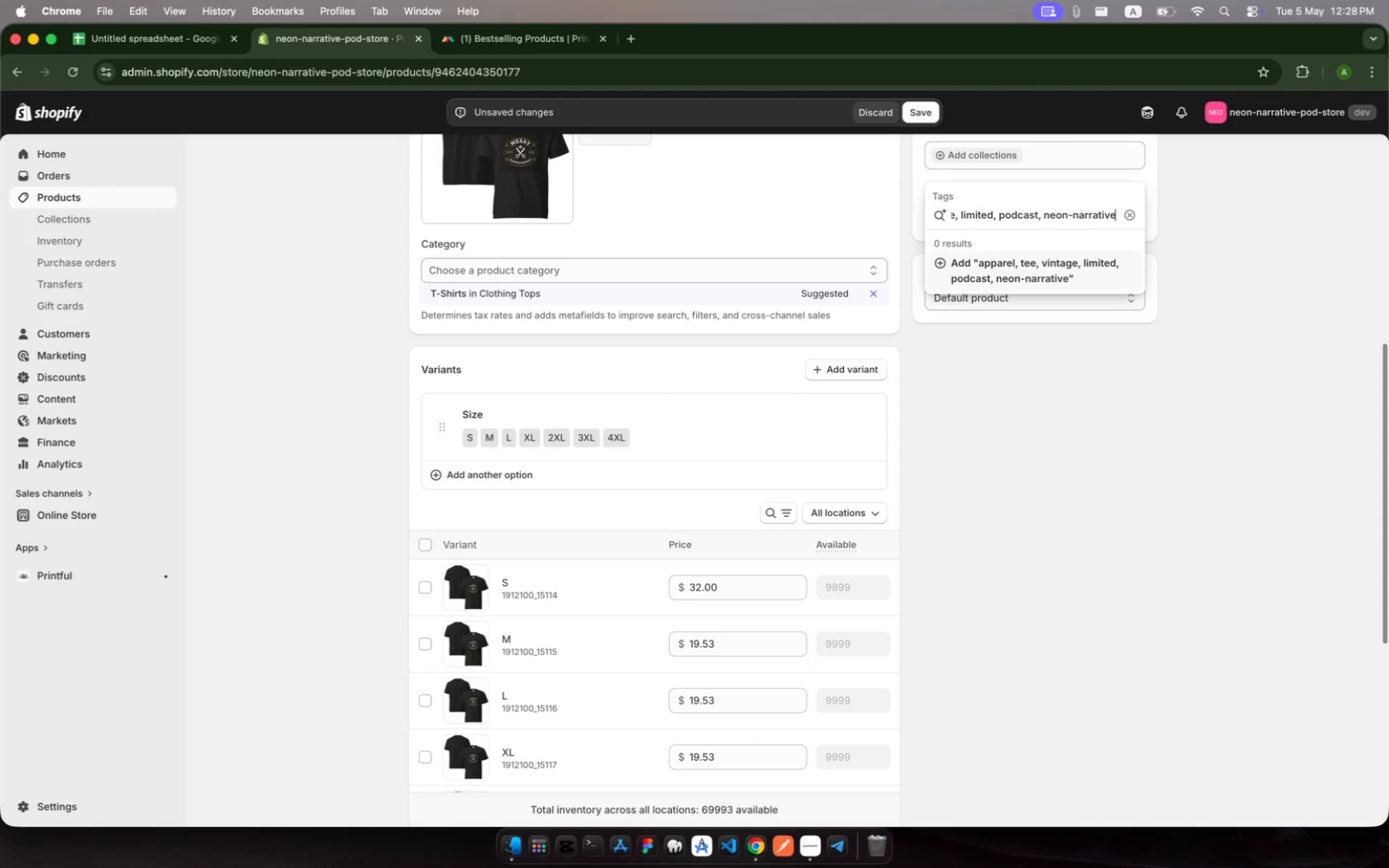 
hold_key(key=V, duration=0.3)
 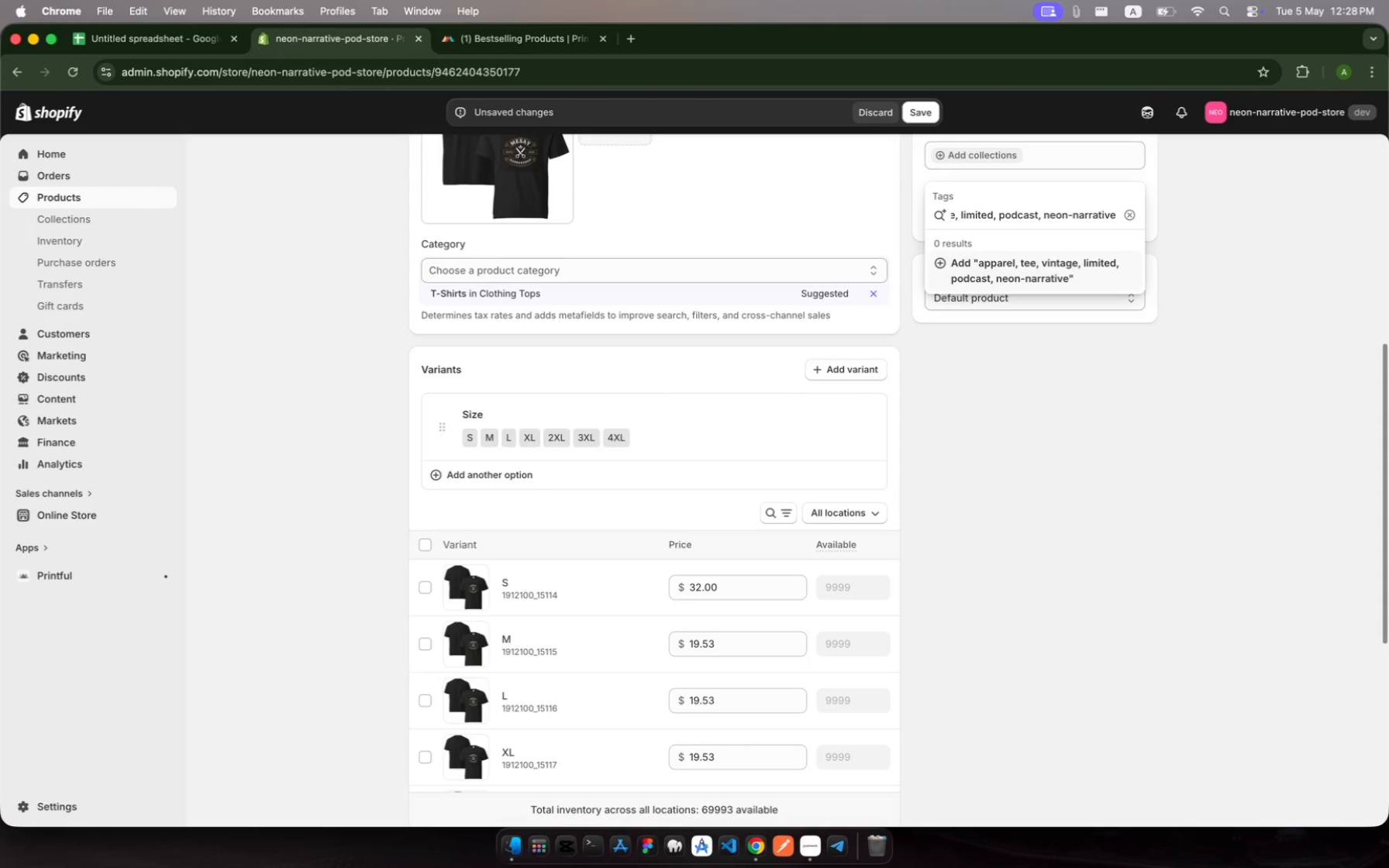 
key(Enter)
 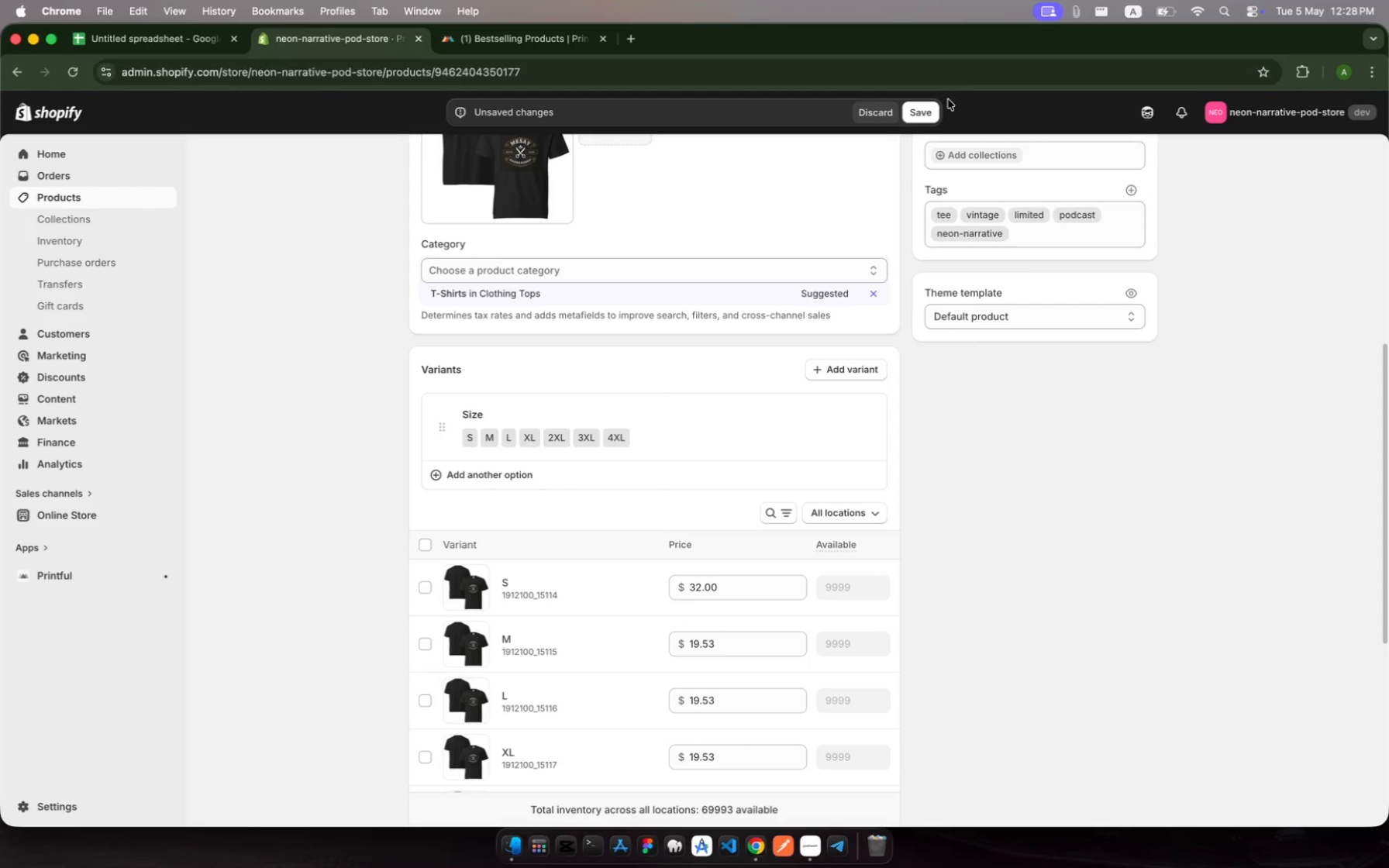 
left_click([927, 113])
 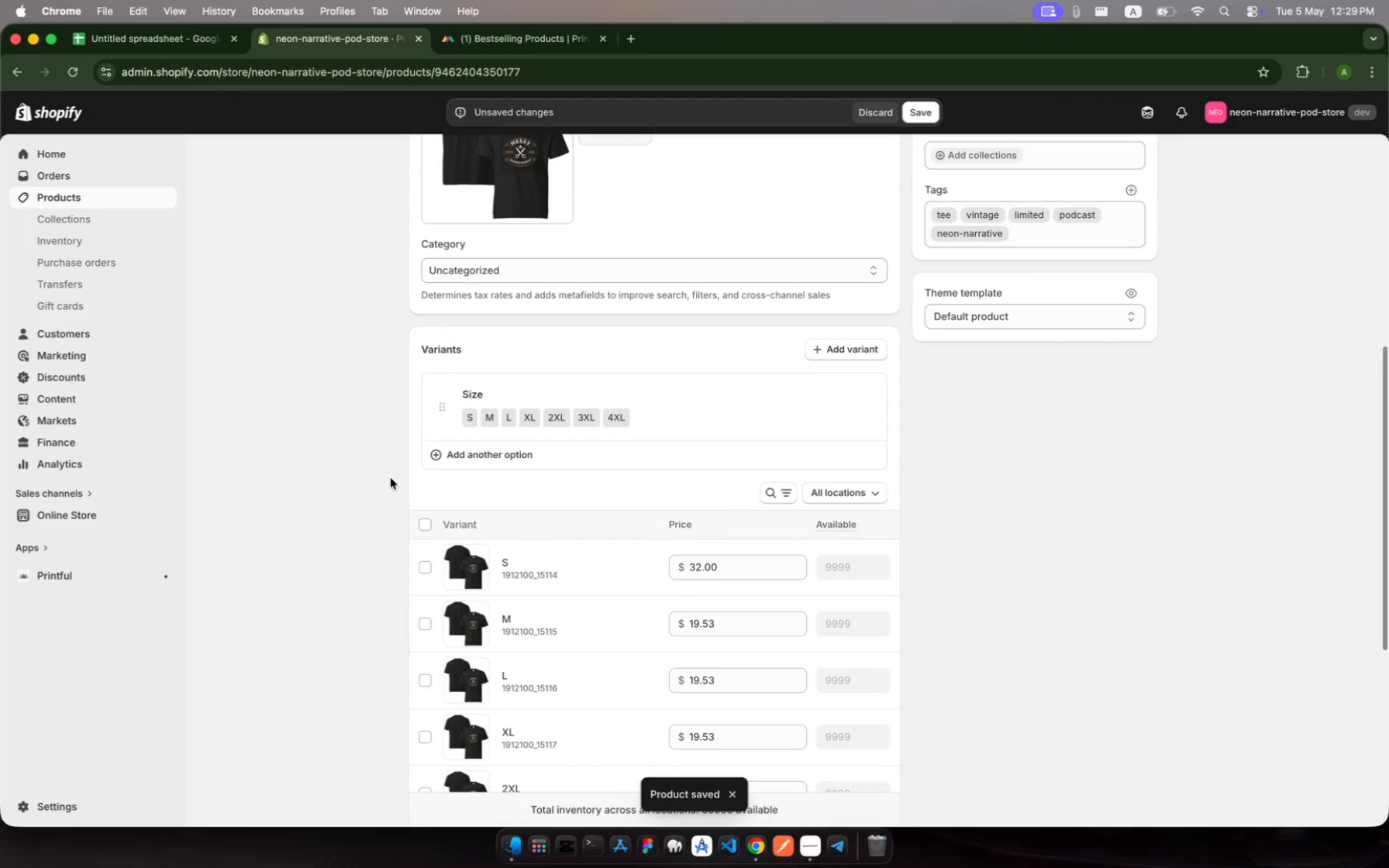 
wait(6.79)
 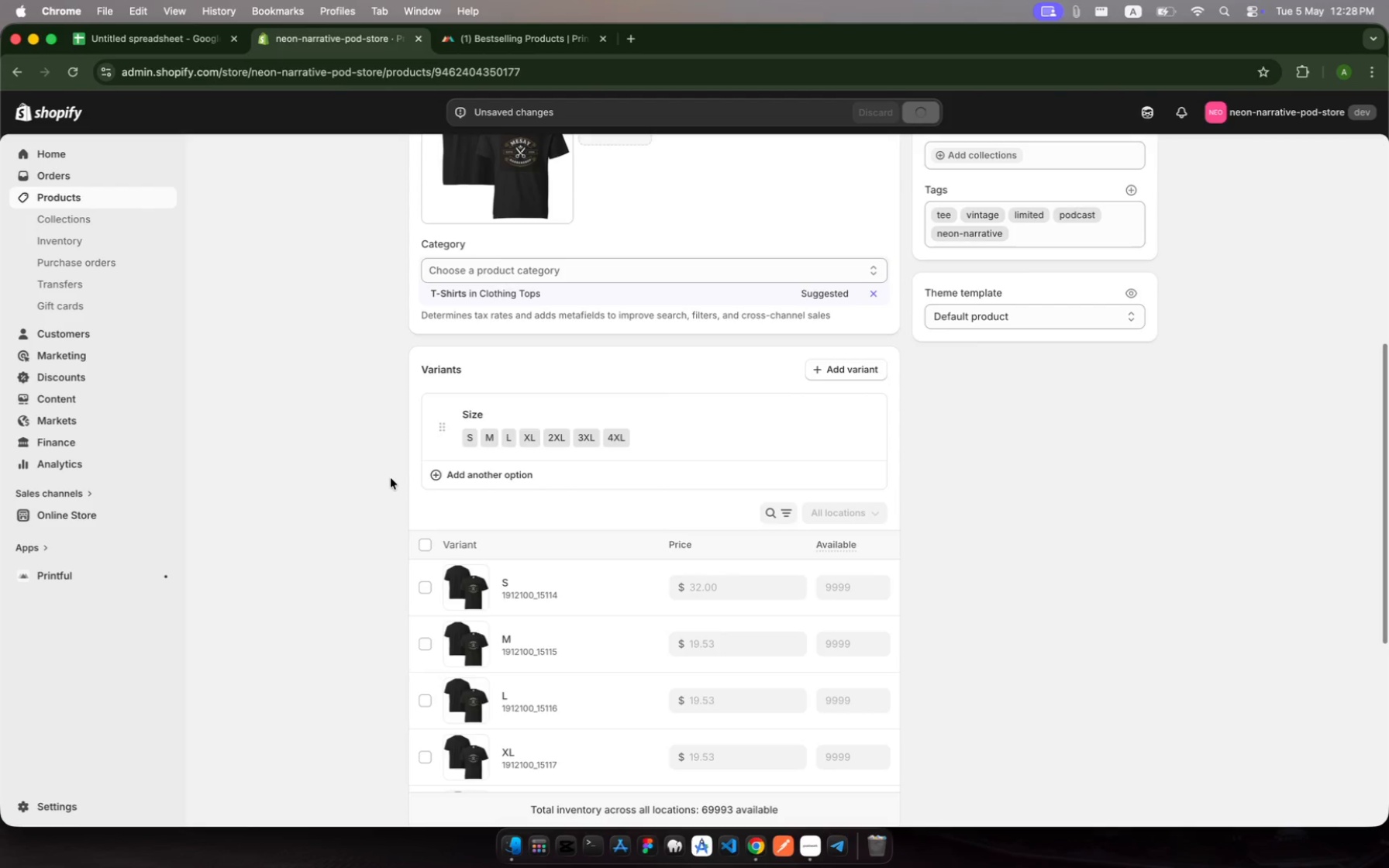 
left_click([110, 201])
 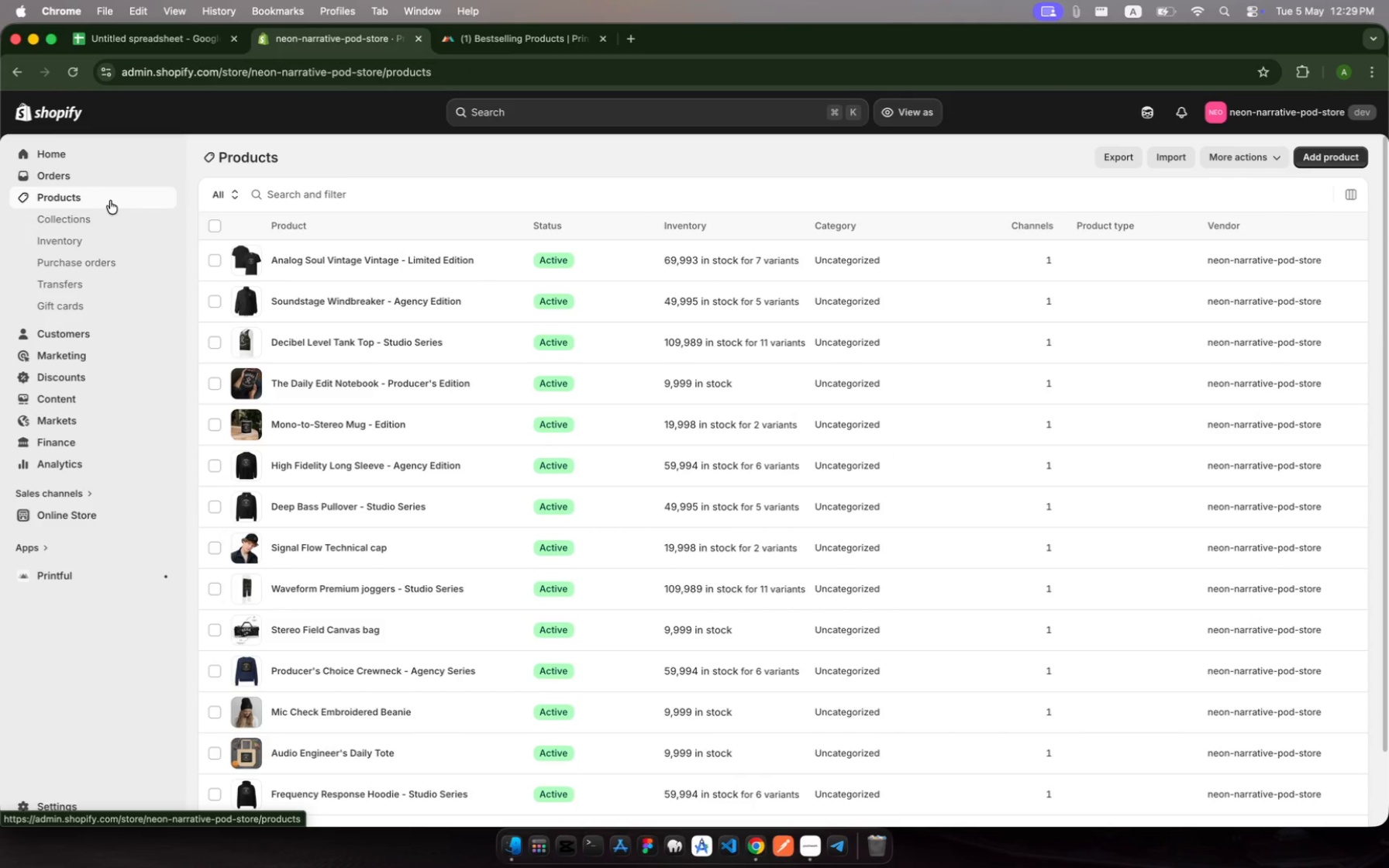 
wait(10.29)
 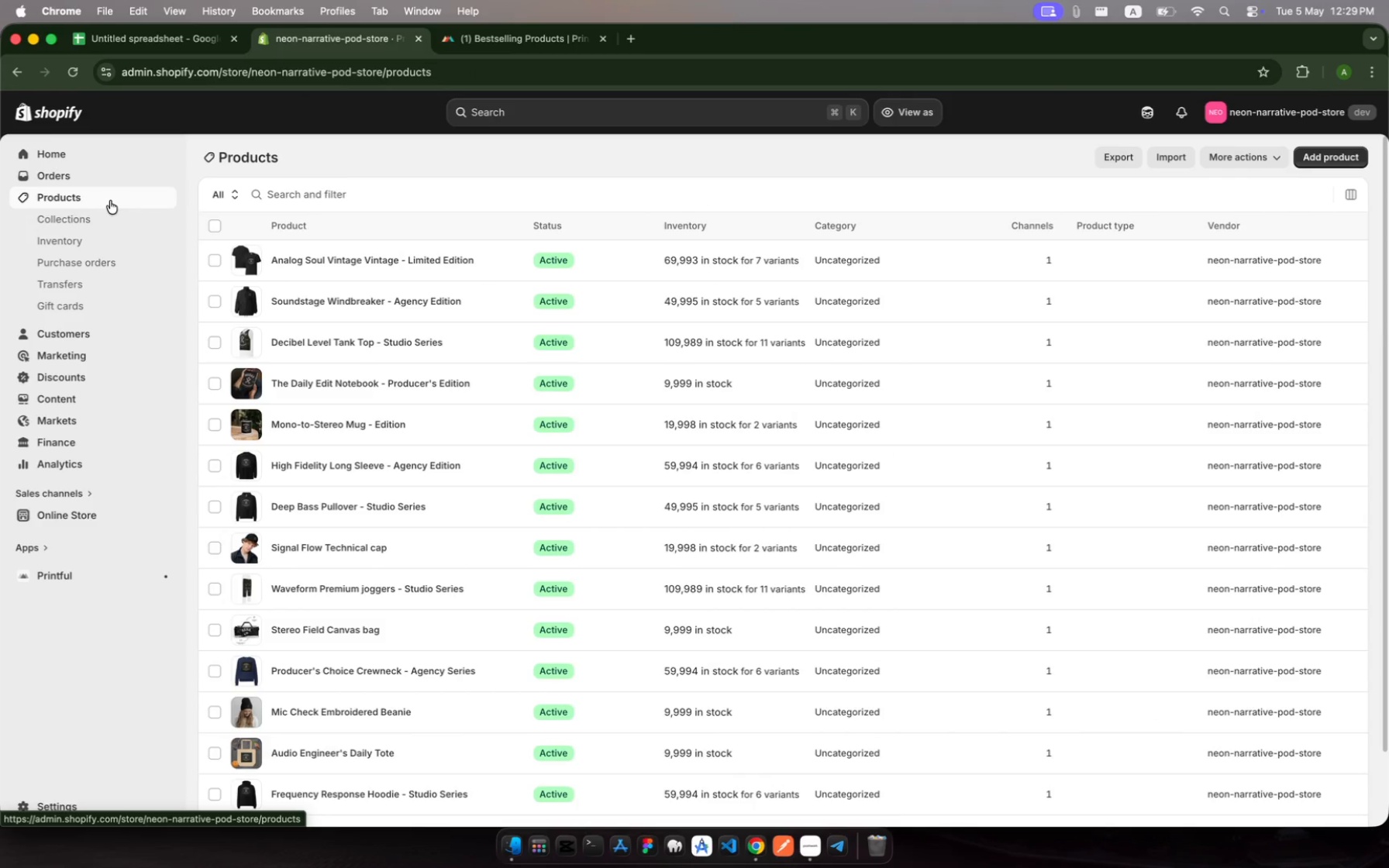 
left_click([518, 852])
 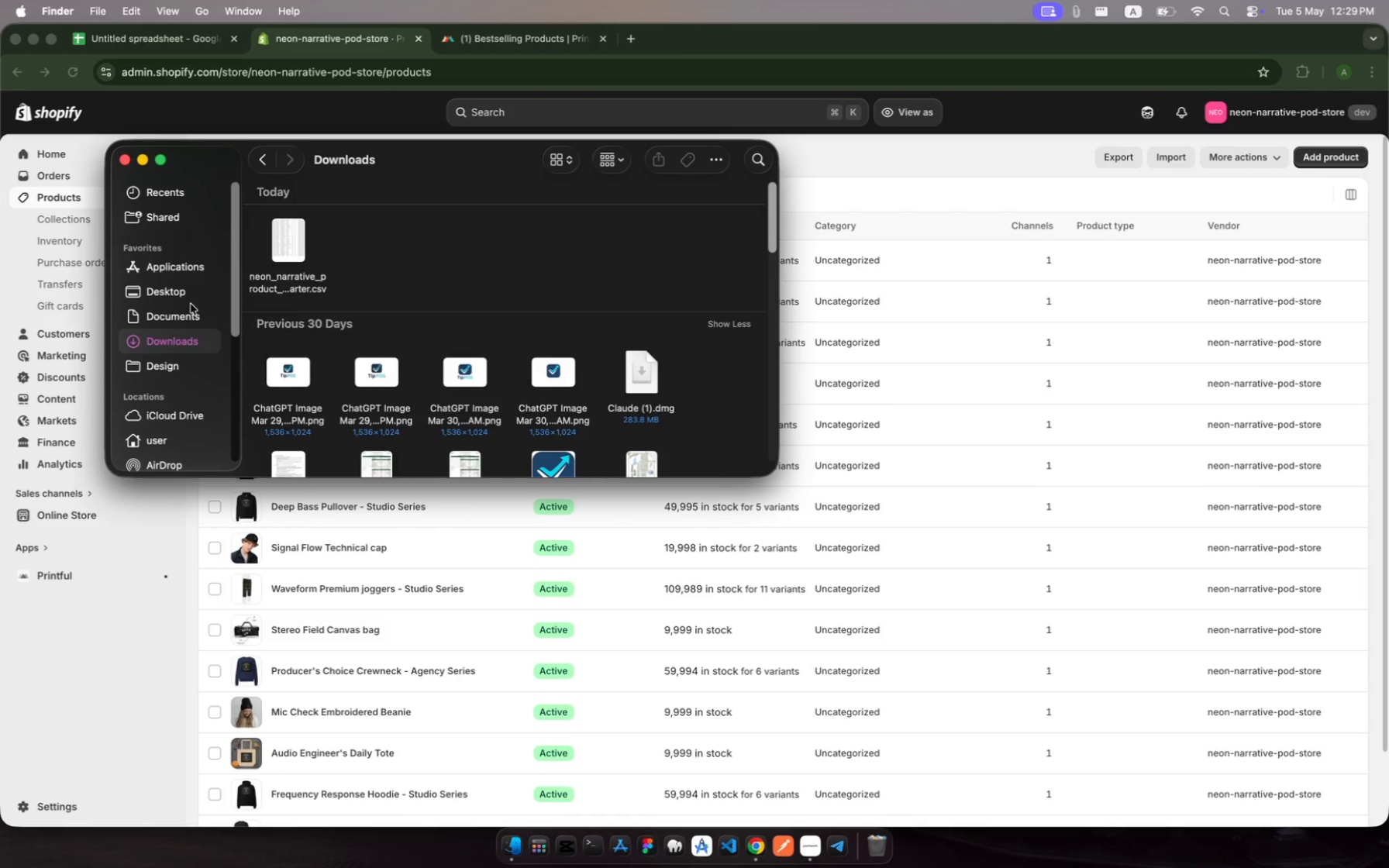 
left_click([185, 297])
 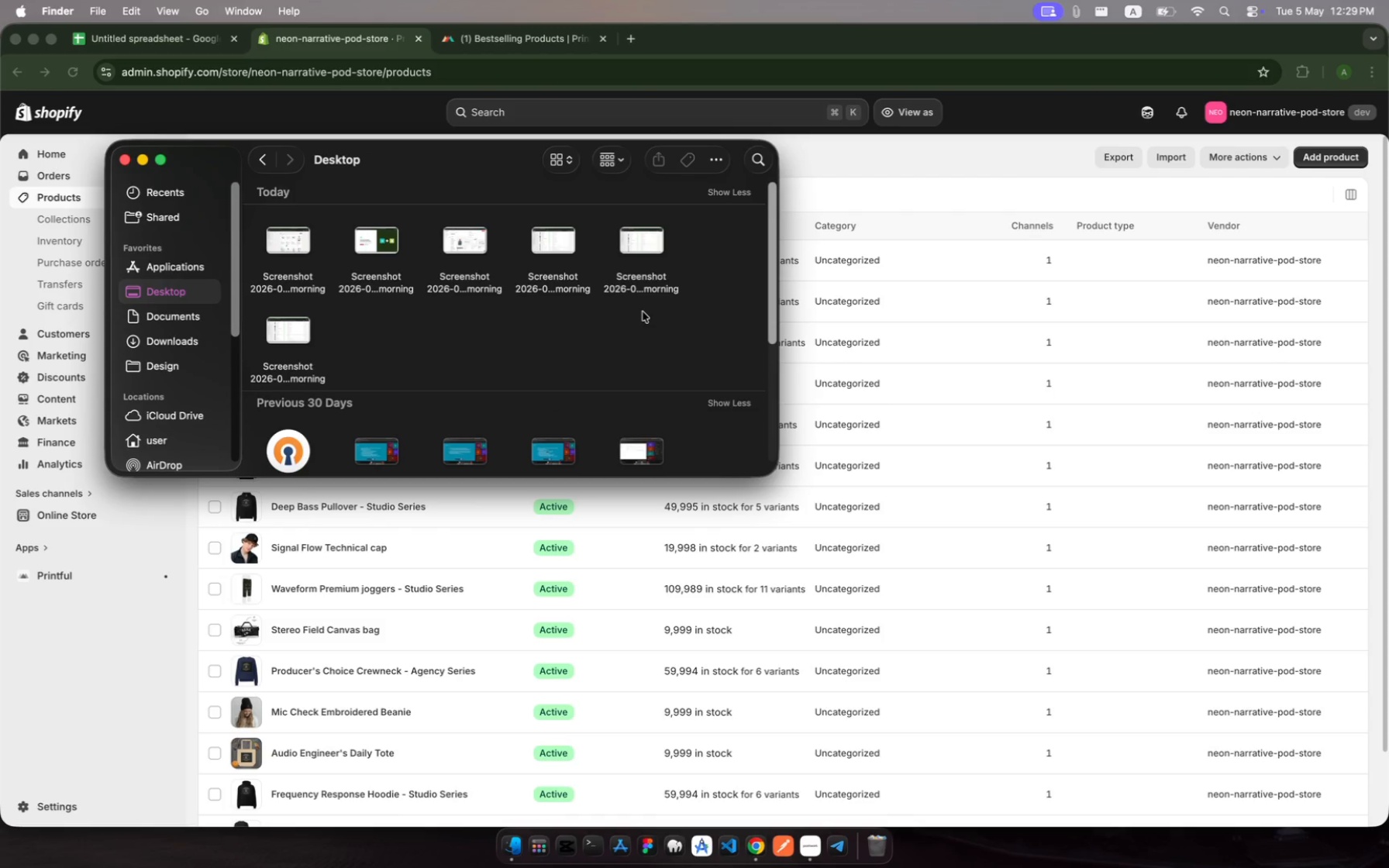 
left_click([581, 329])
 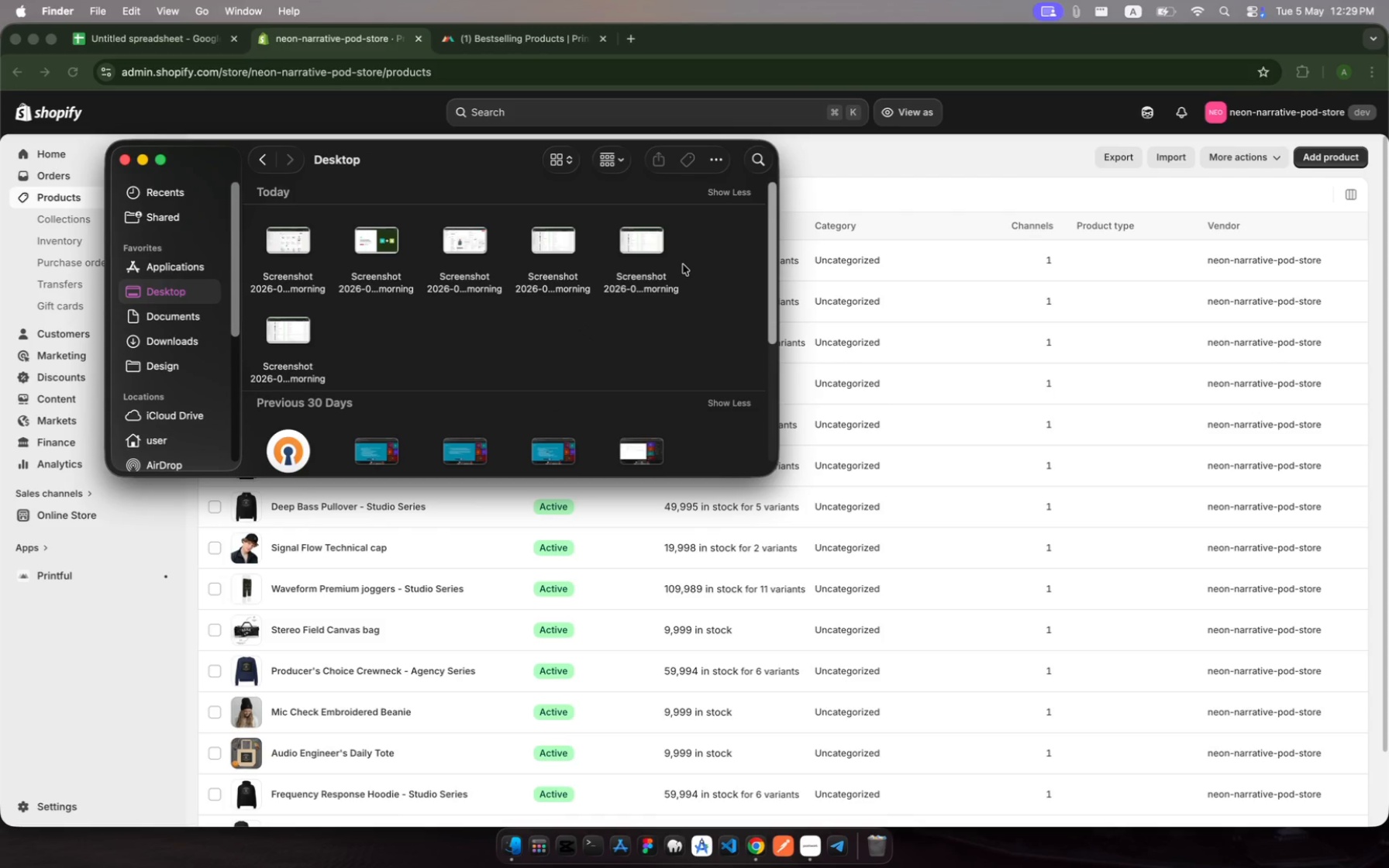 
left_click([683, 264])
 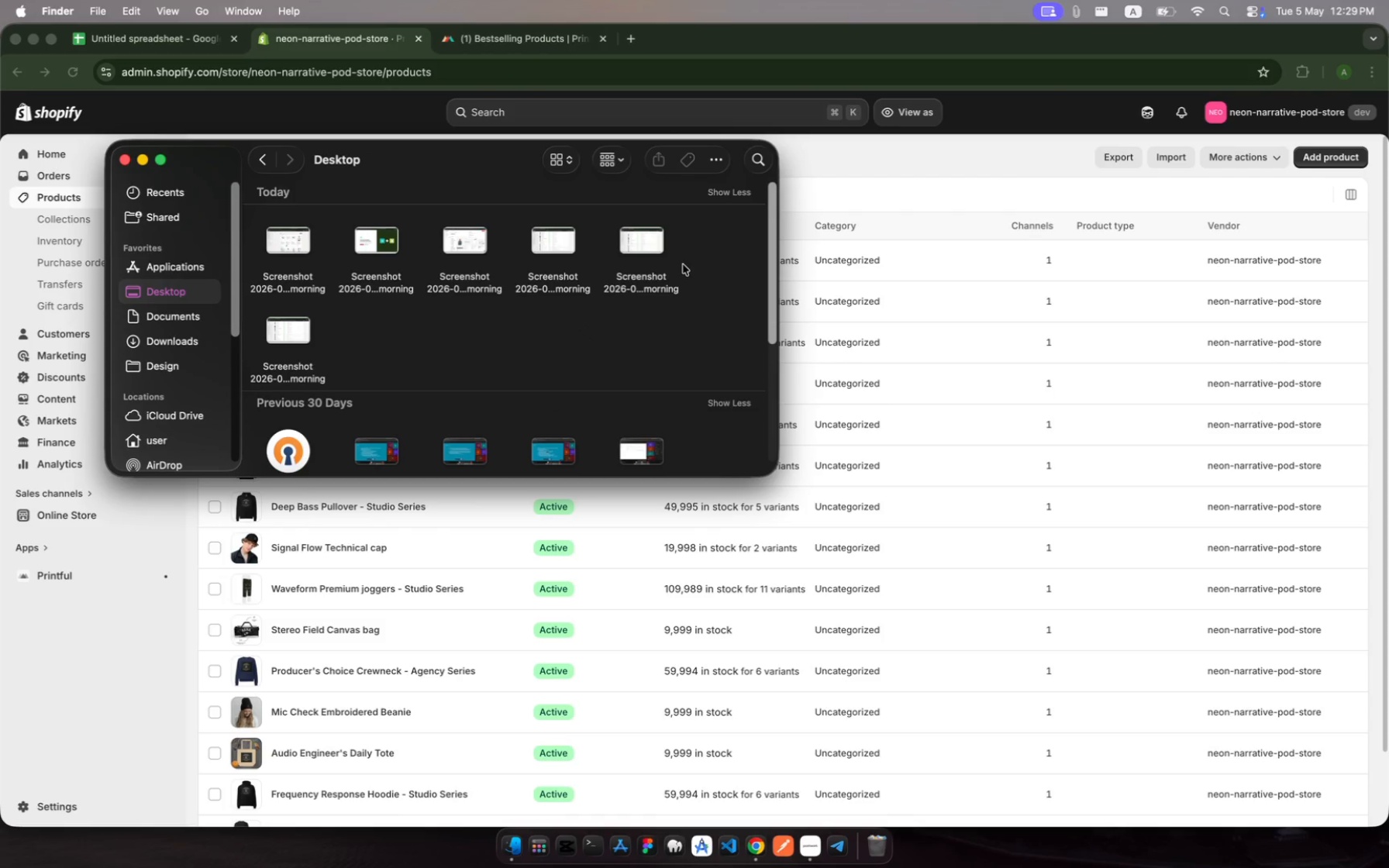 
left_click_drag(start_coordinate=[683, 264], to_coordinate=[637, 248])
 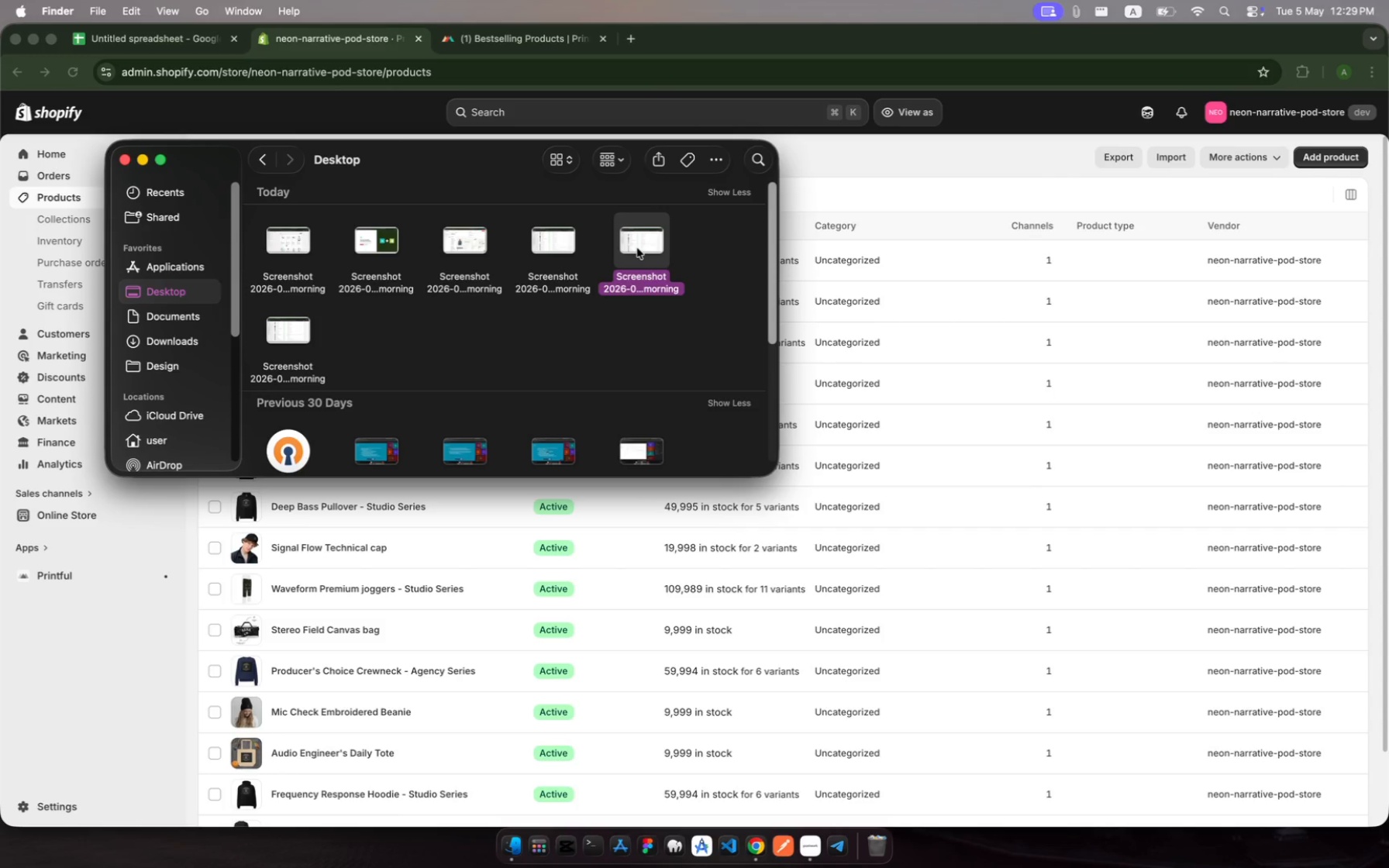 
hold_key(key=ShiftRight, duration=2.93)
left_click([283, 336])
 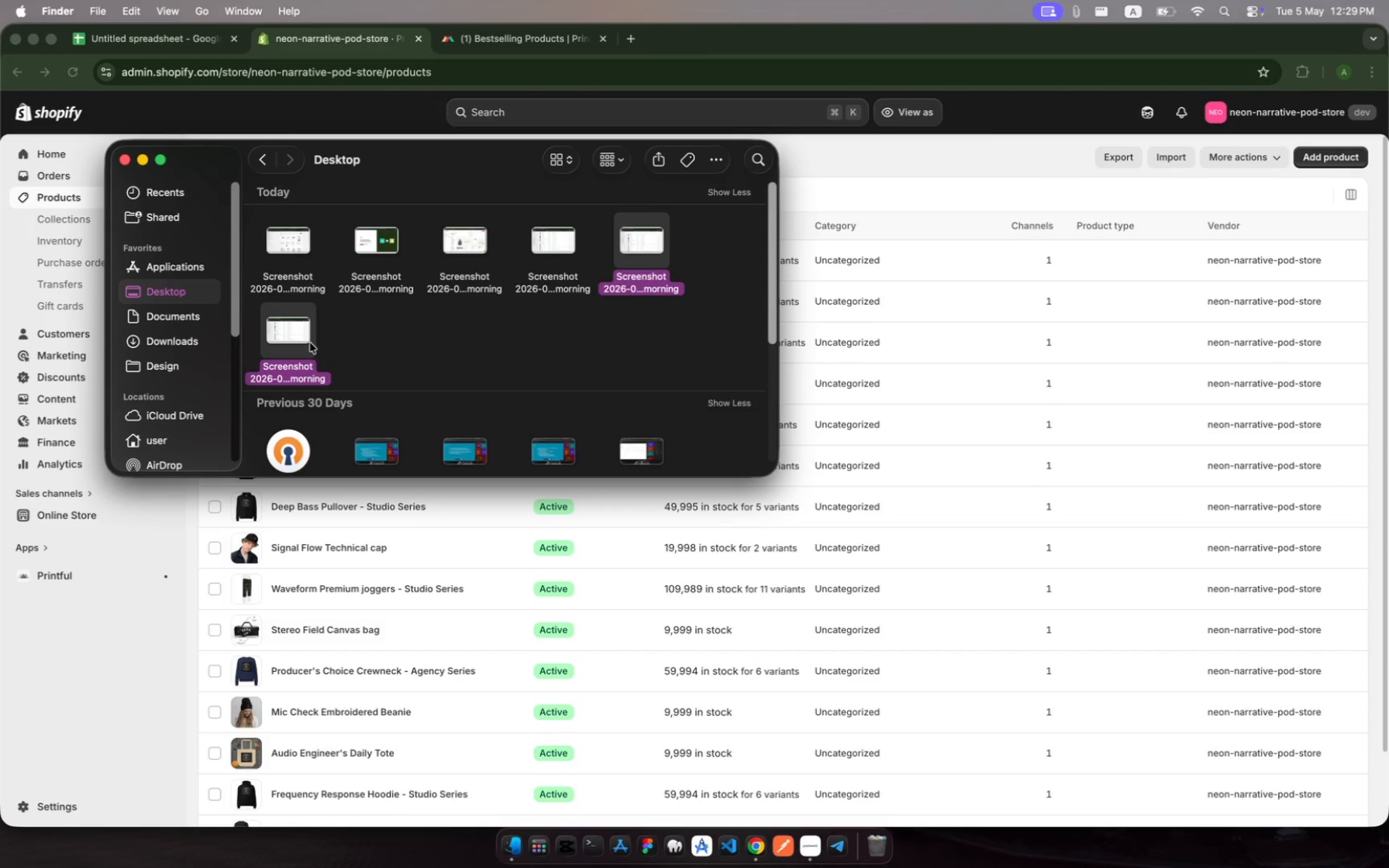 
right_click([310, 343])
 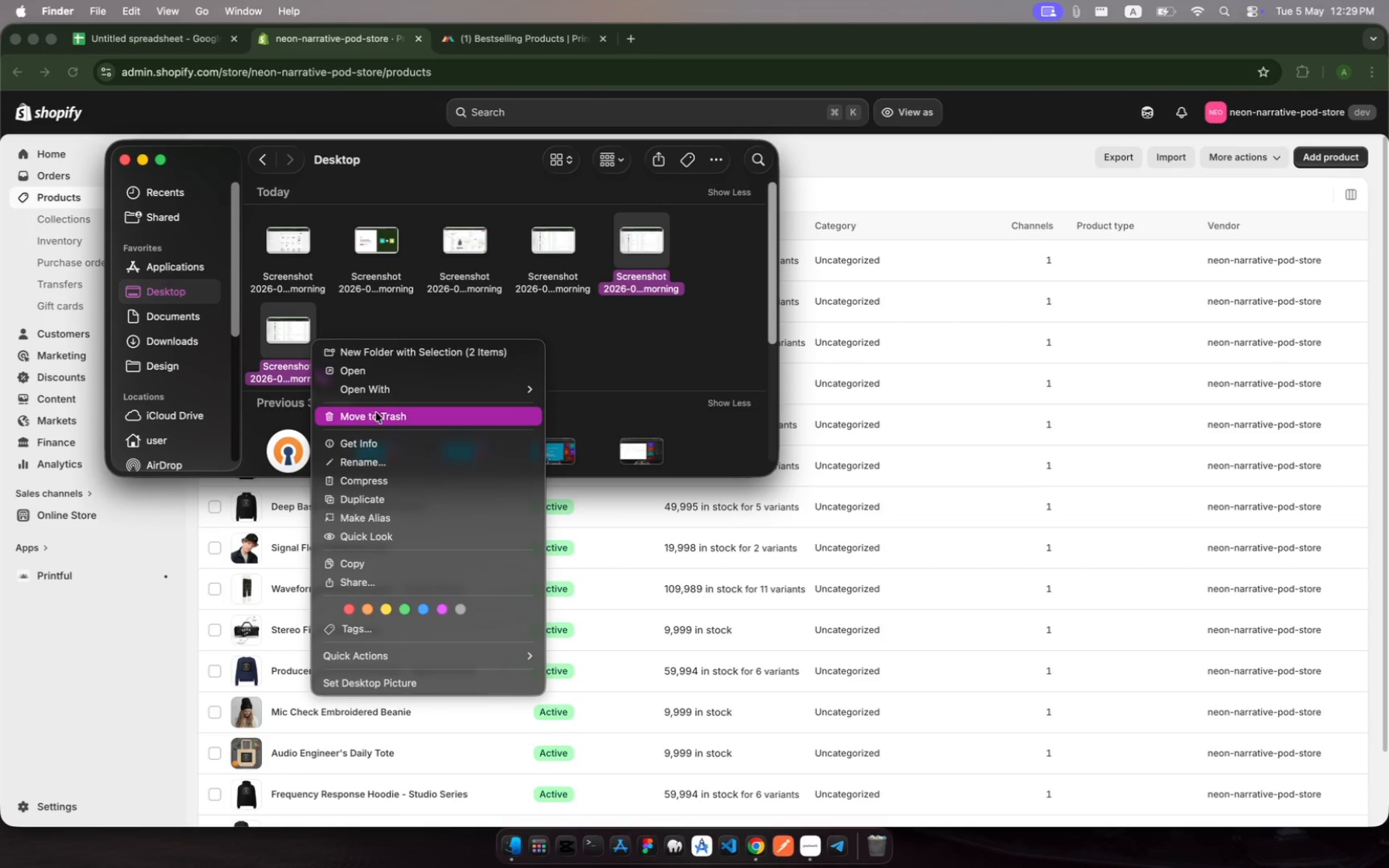 
left_click([377, 416])
 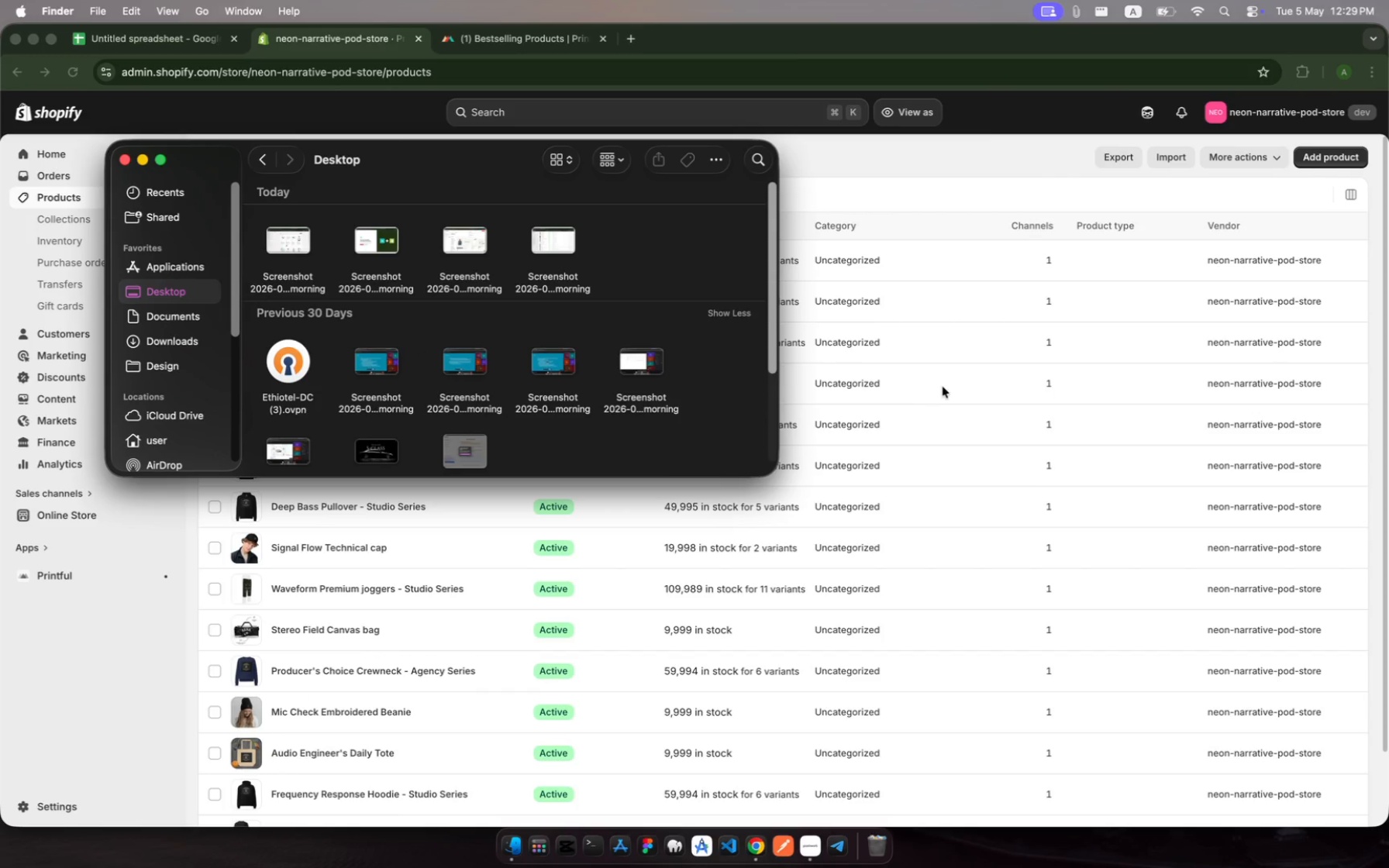 
left_click([948, 381])
 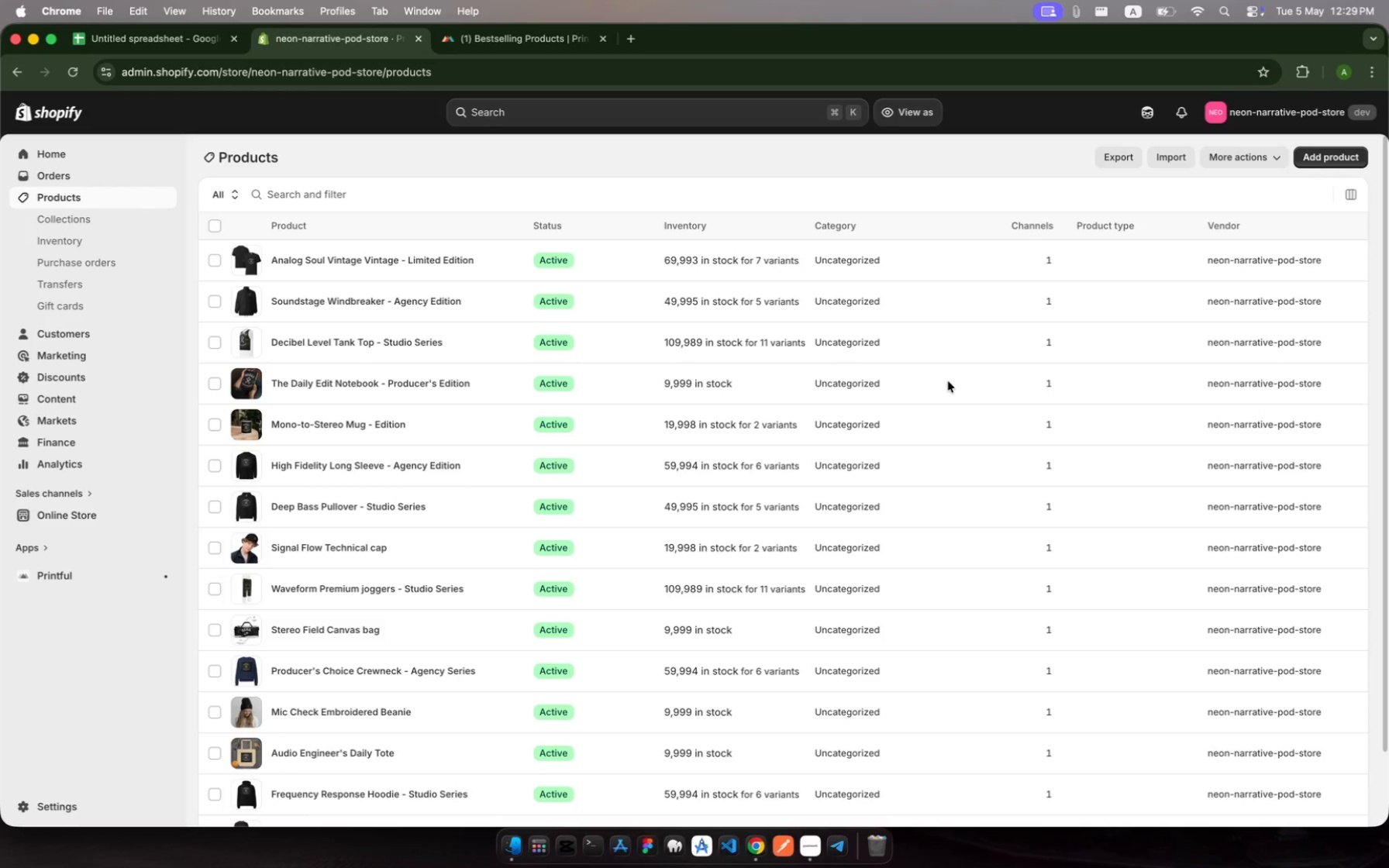 
wait(18.11)
 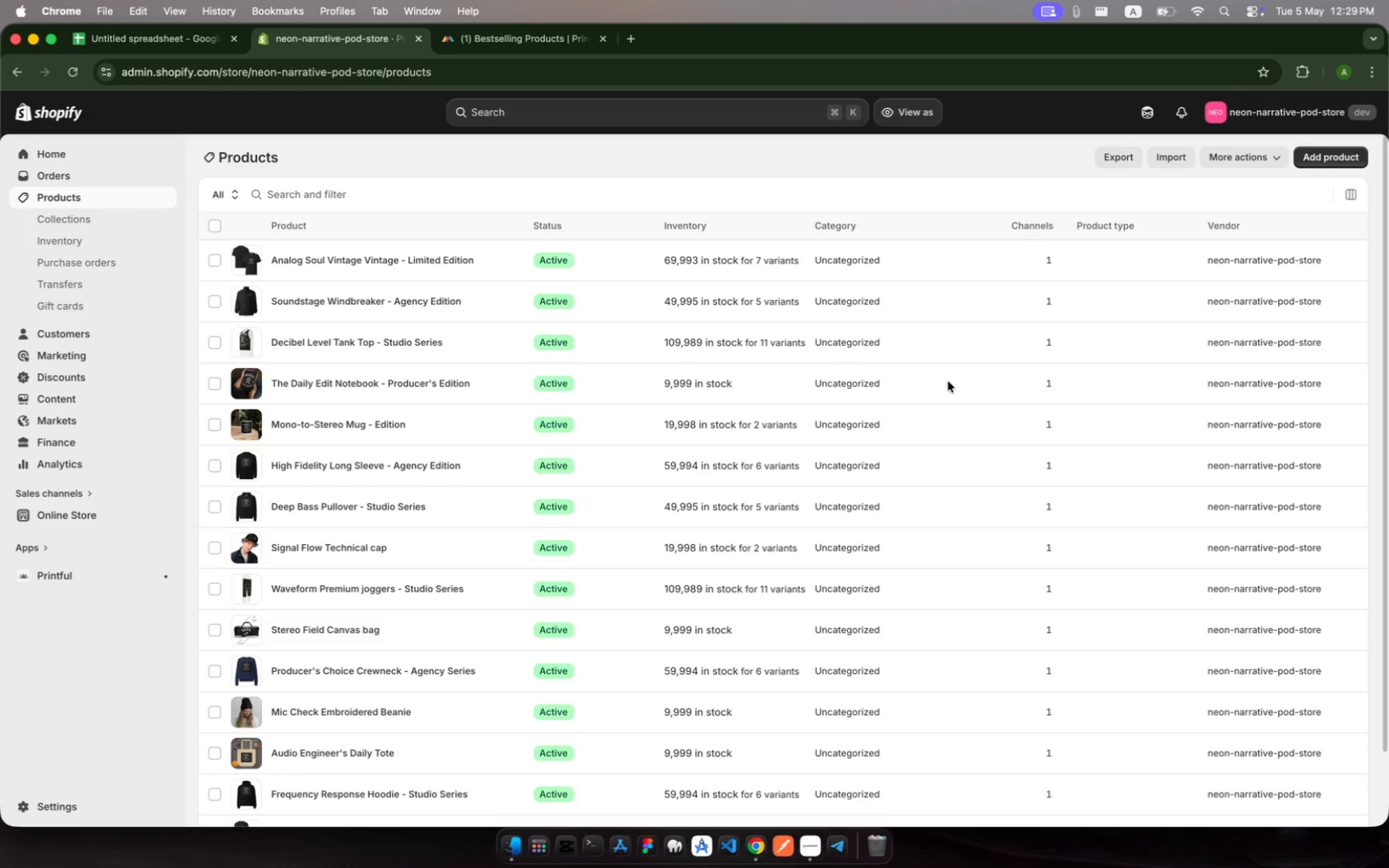 
left_click([808, 854])